 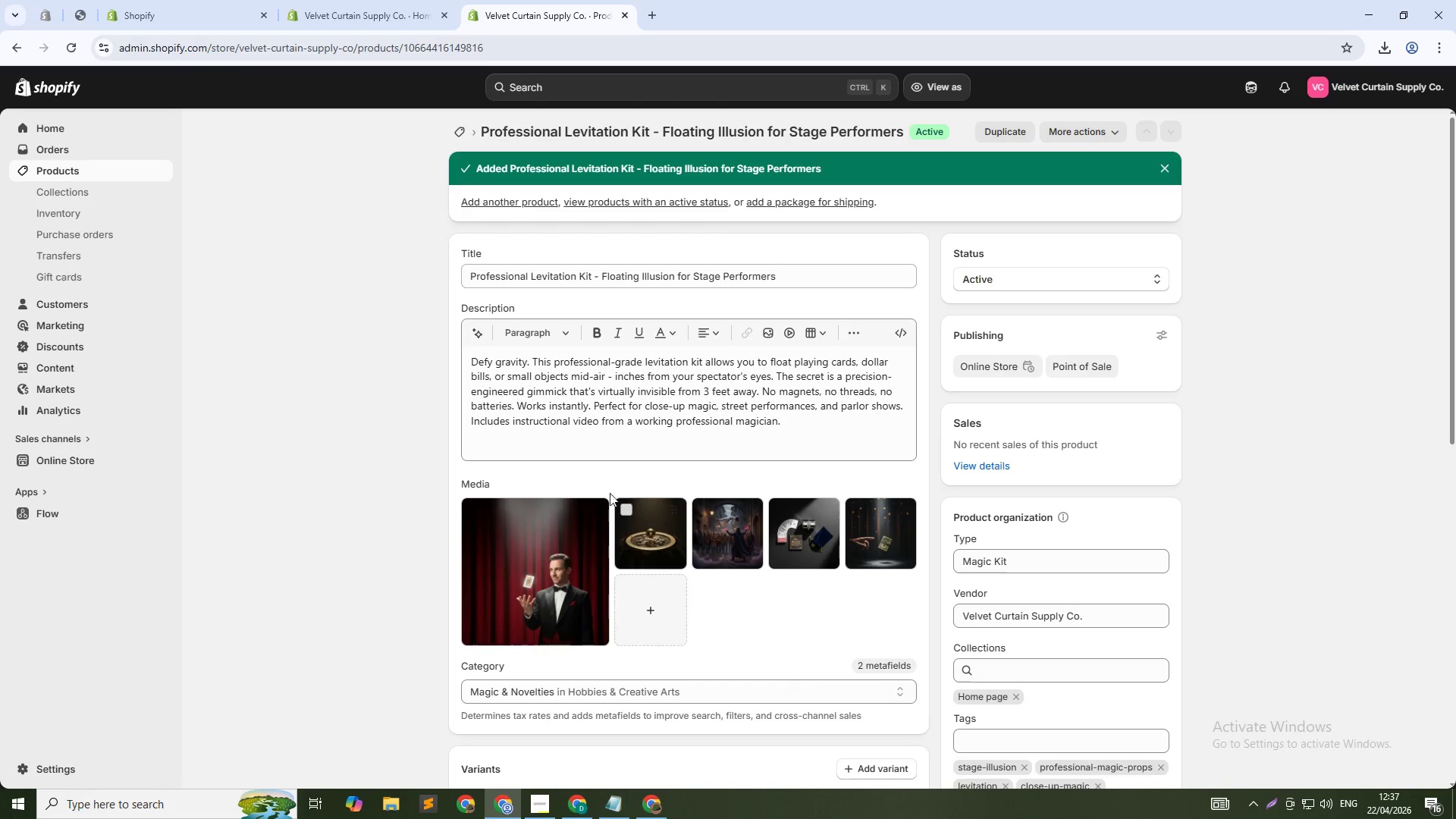 
double_click([548, 274])
 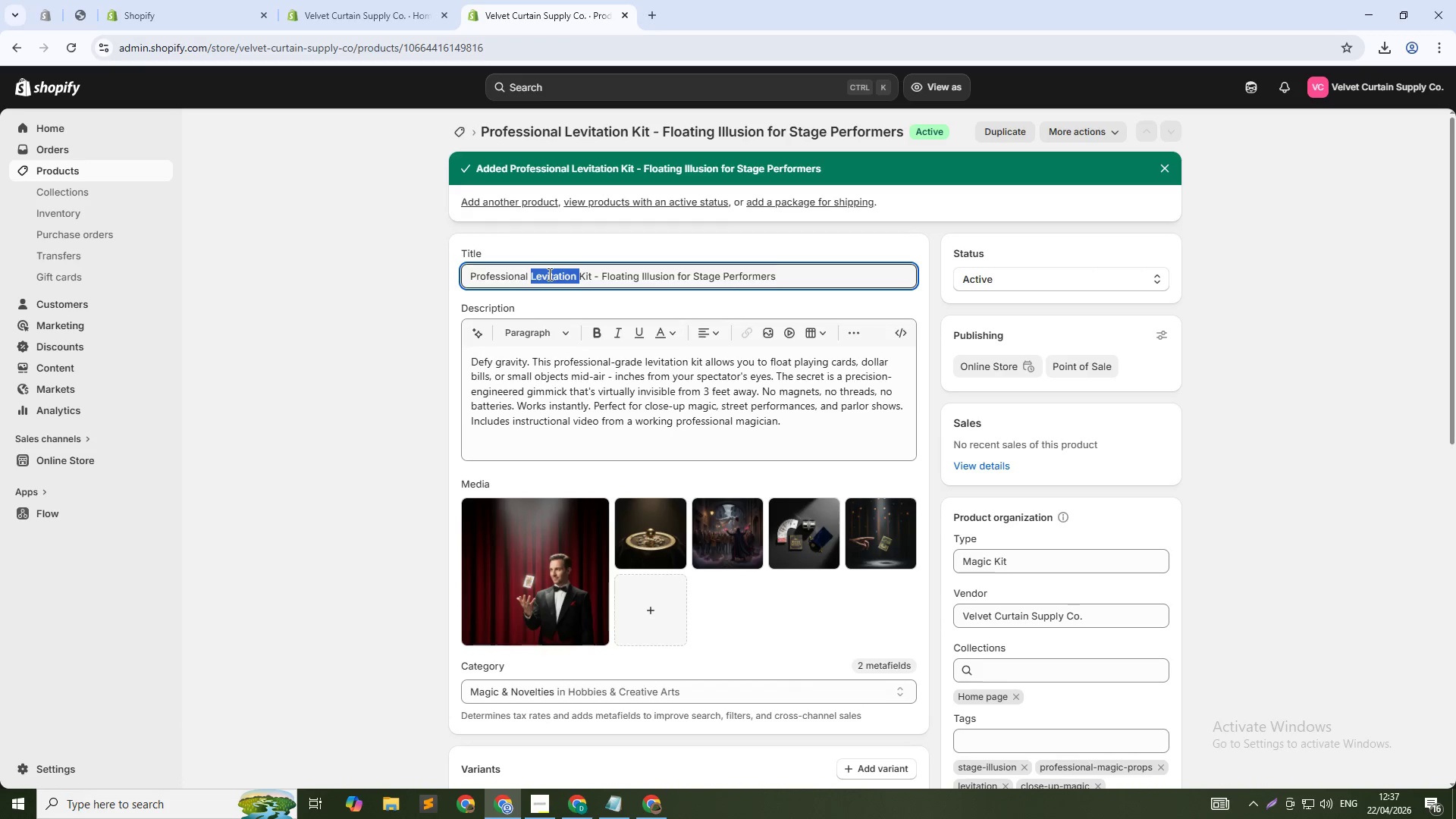 
triple_click([548, 274])
 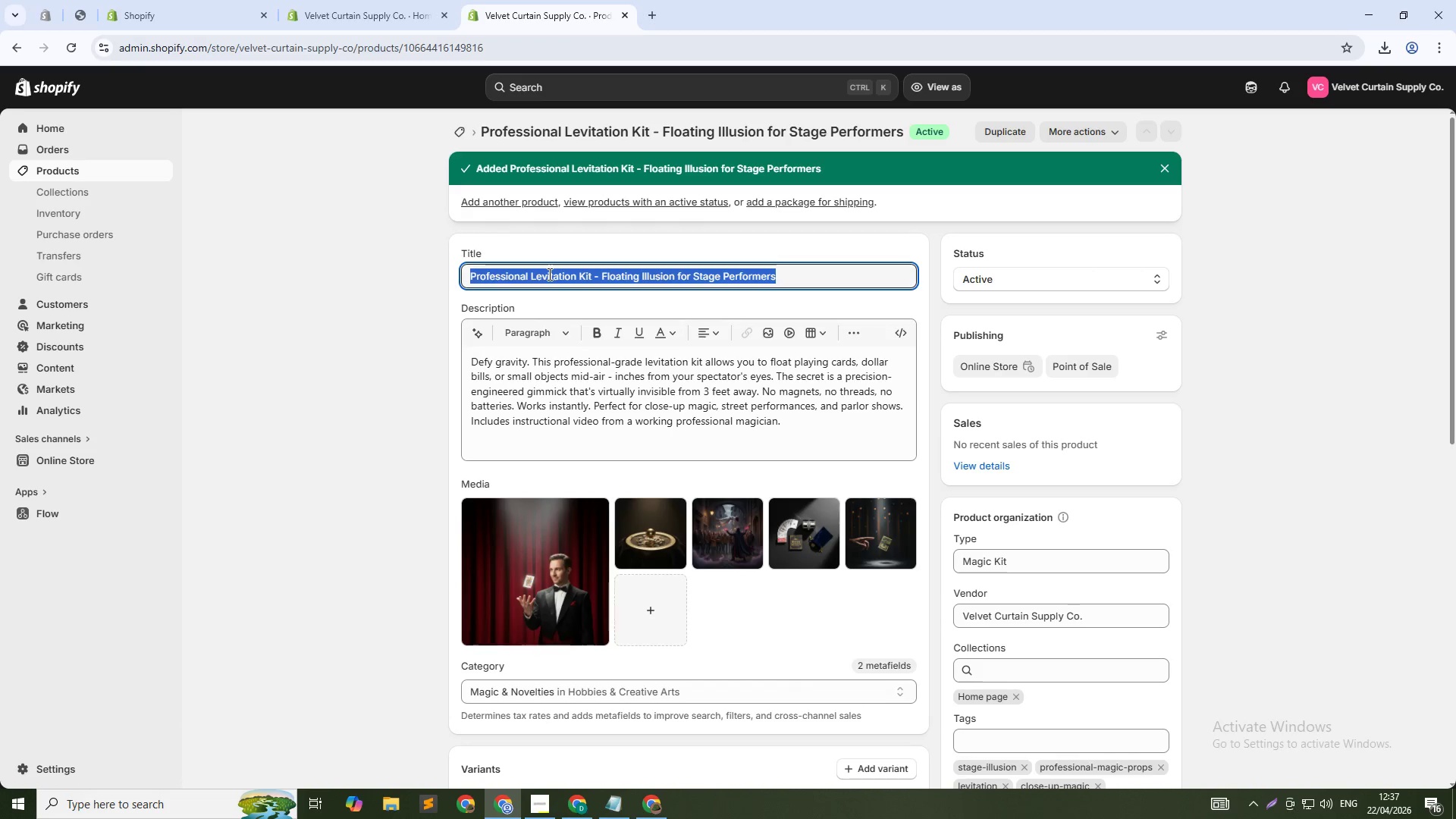 
key(Control+C)
 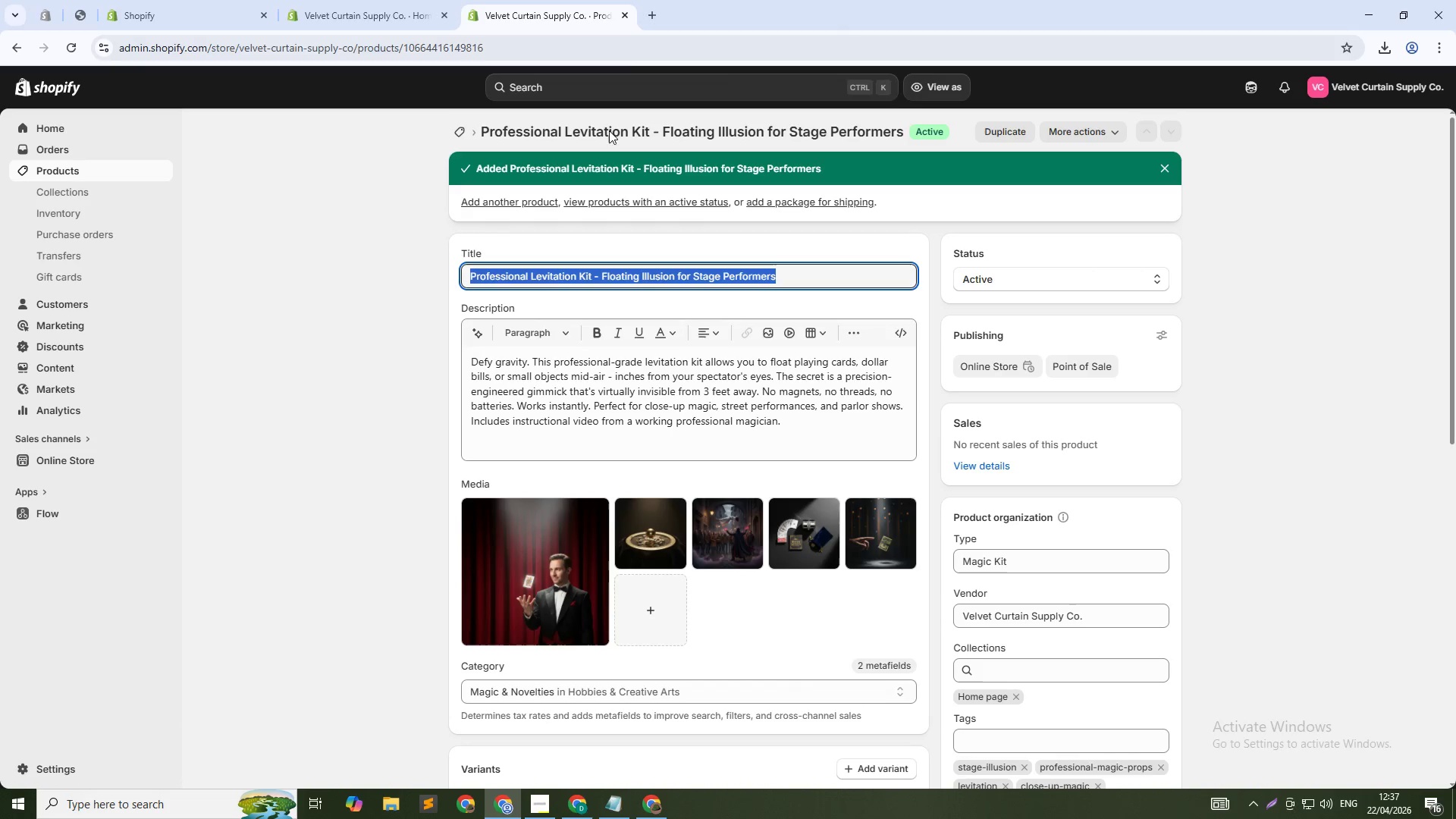 
key(Control+C)
 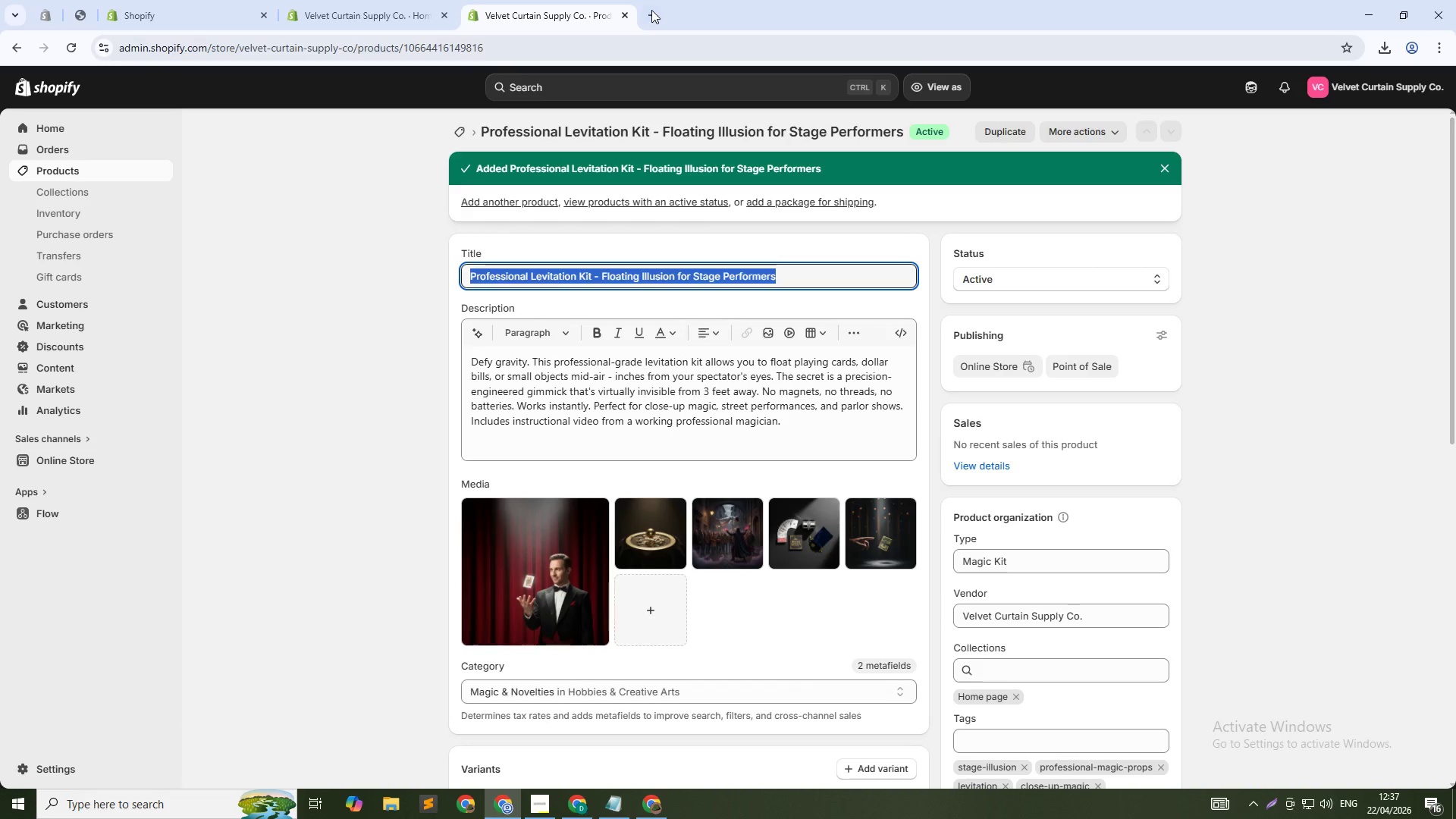 
left_click([652, 11])
 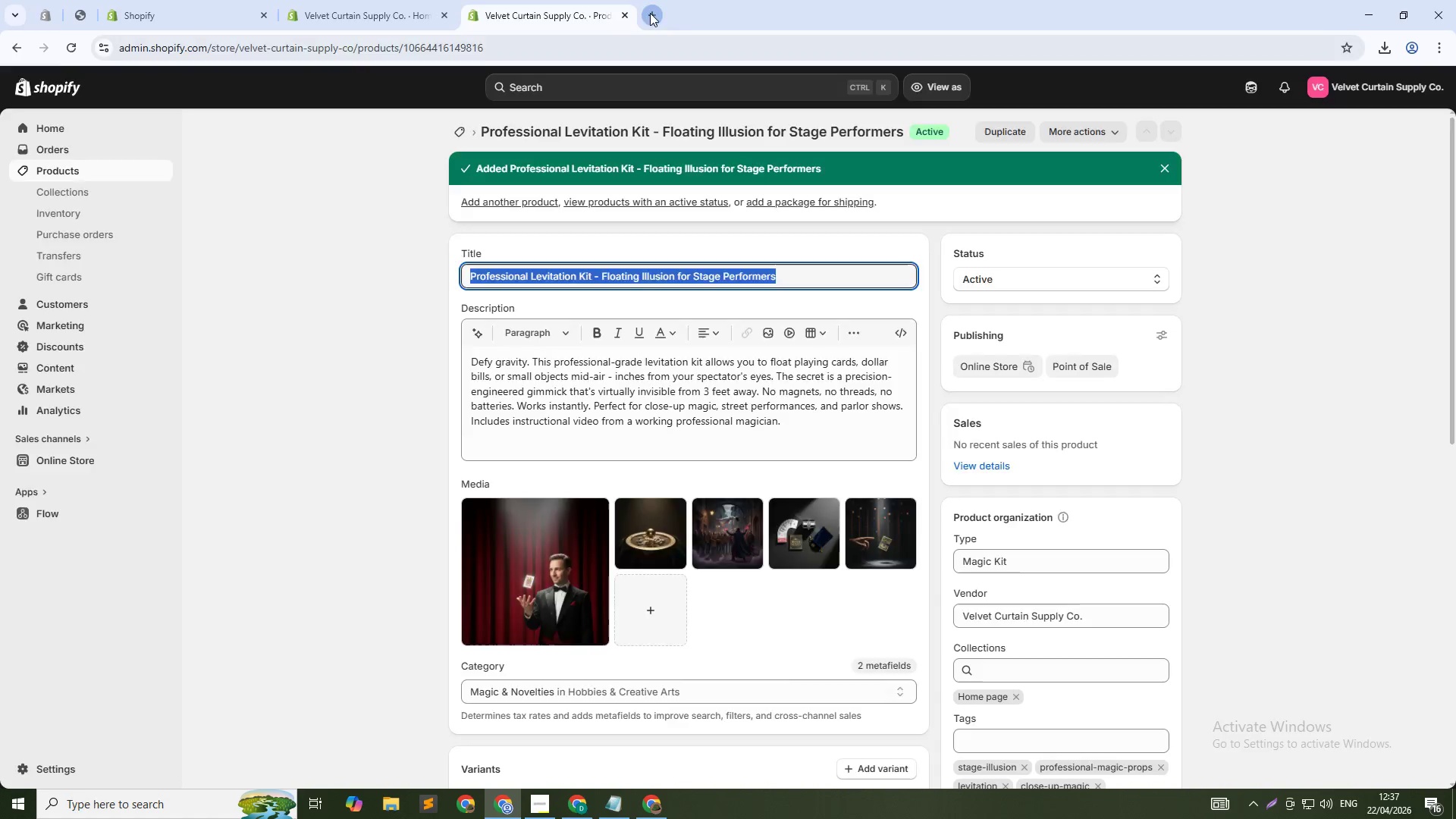 
key(Control+V)
 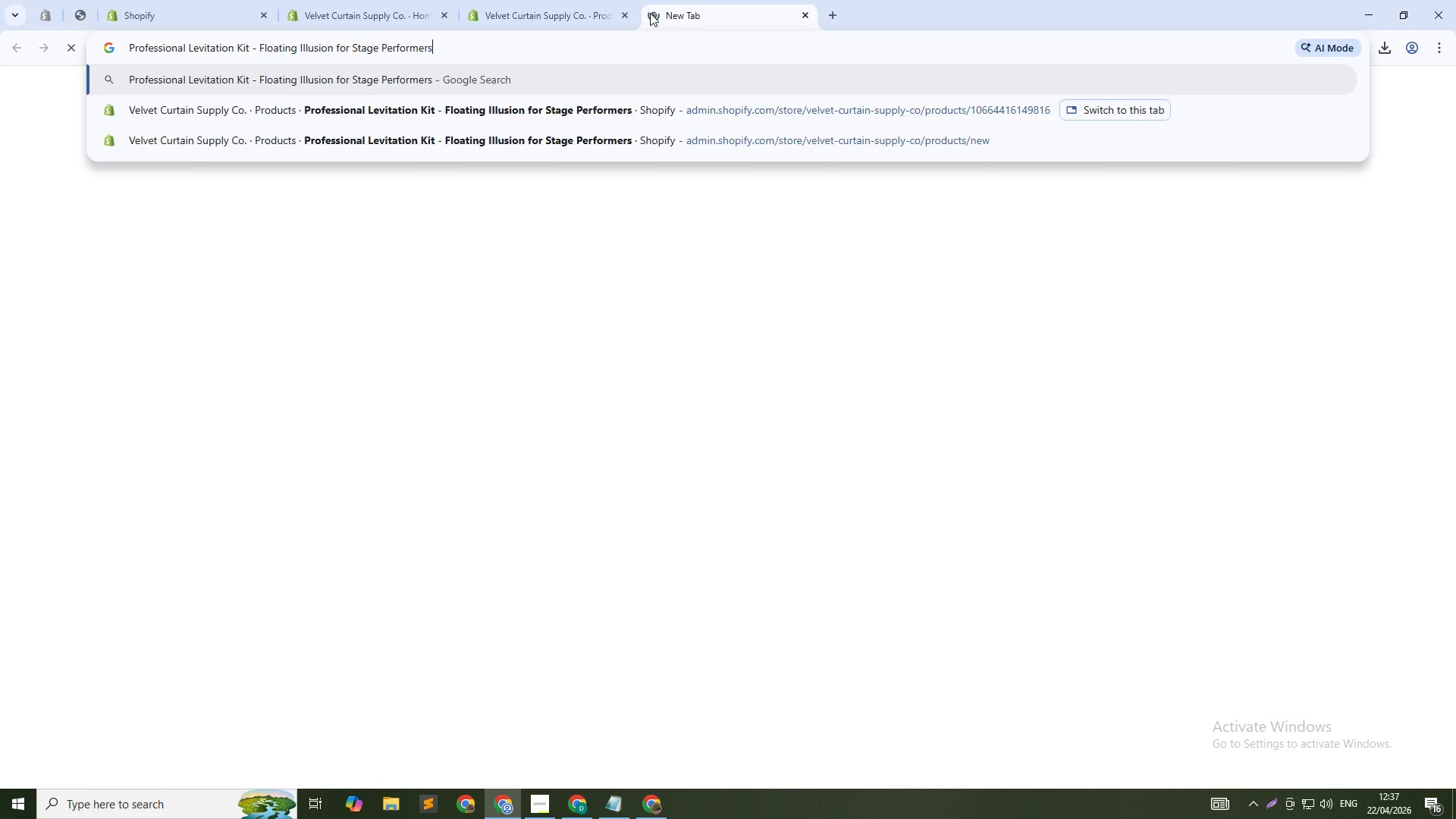 
key(Control+NumpadEnter)
 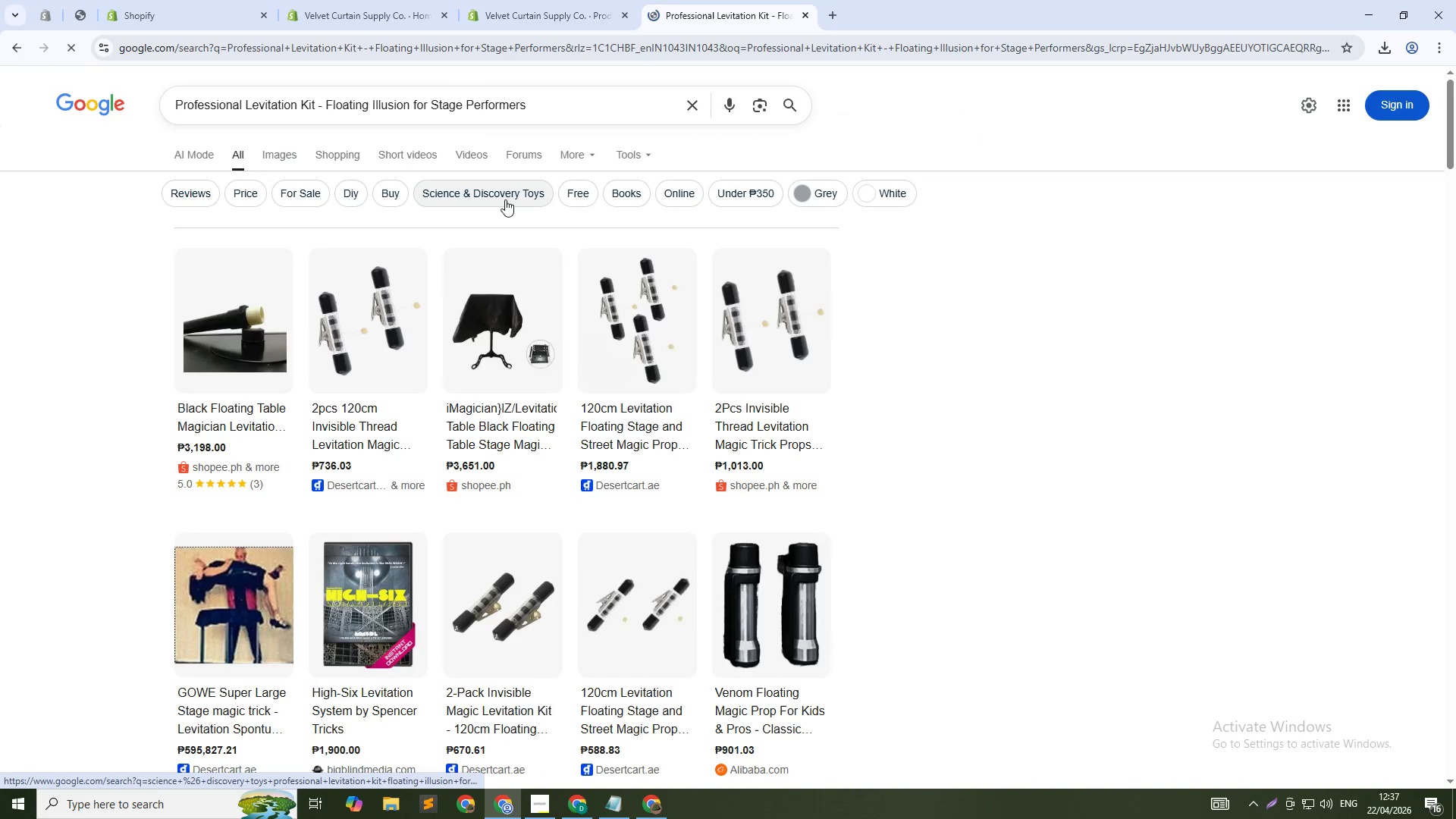 
mouse_move([519, 306])
 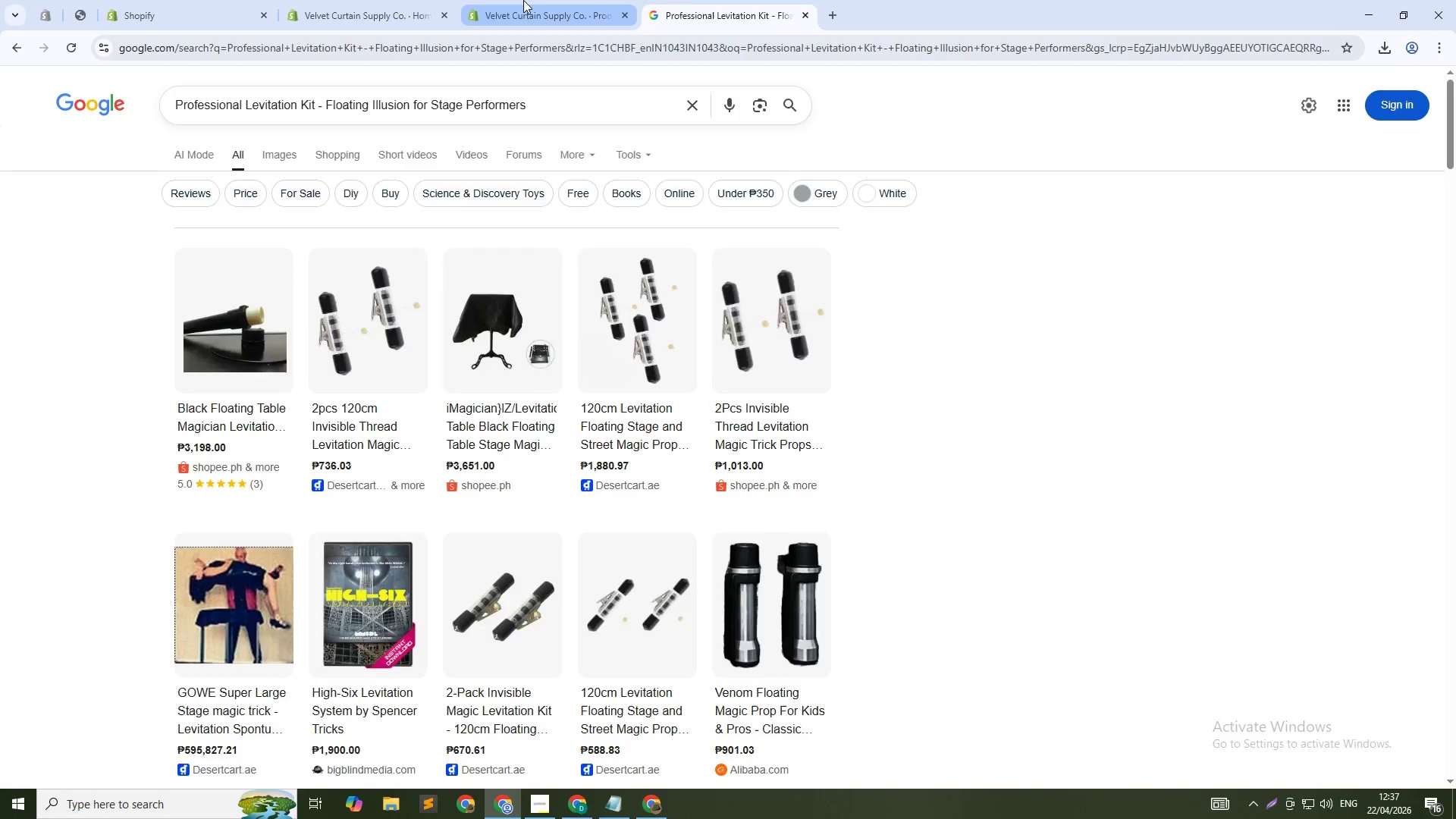 
left_click([523, 0])
 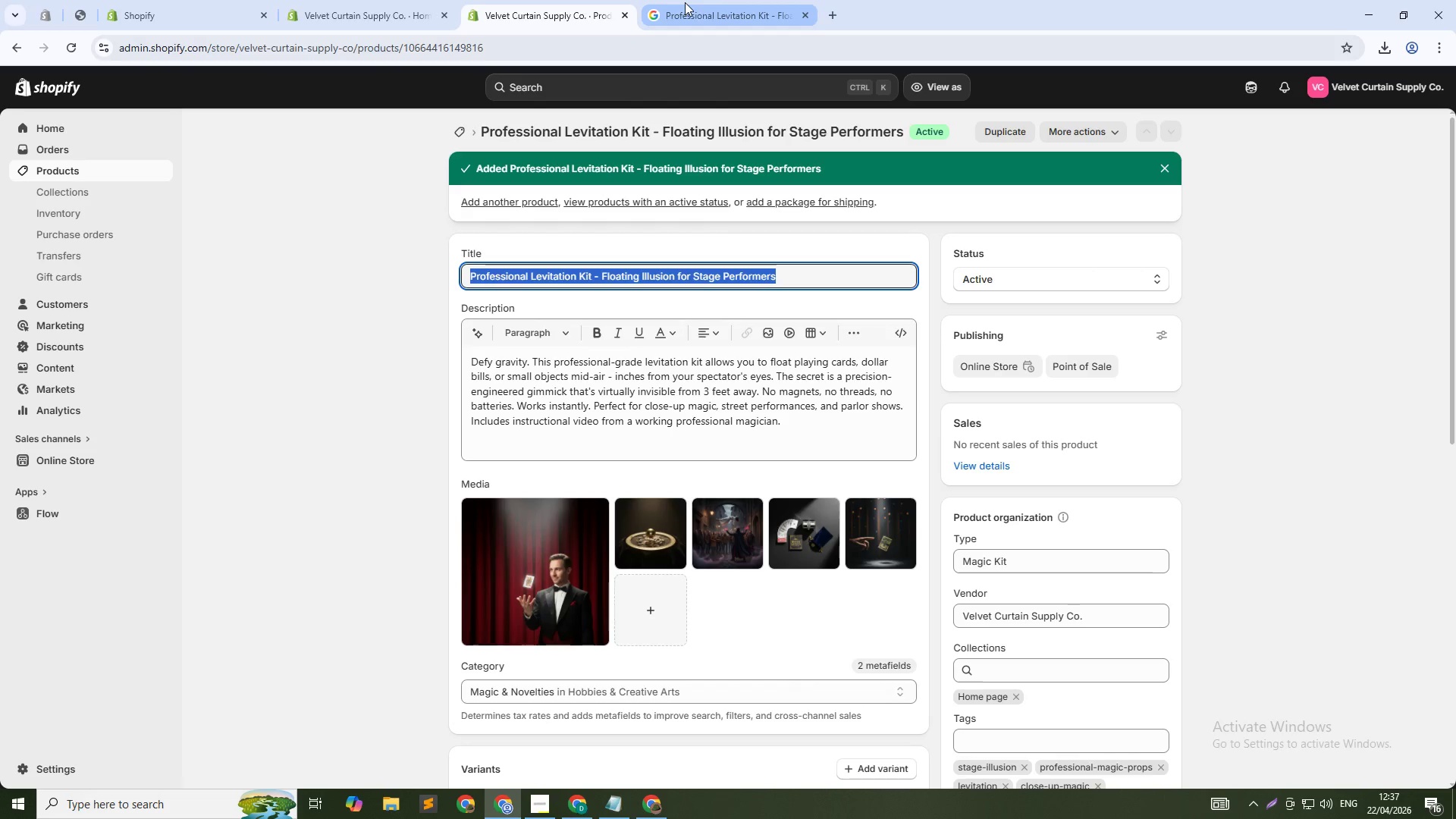 
middle_click([685, 2])
 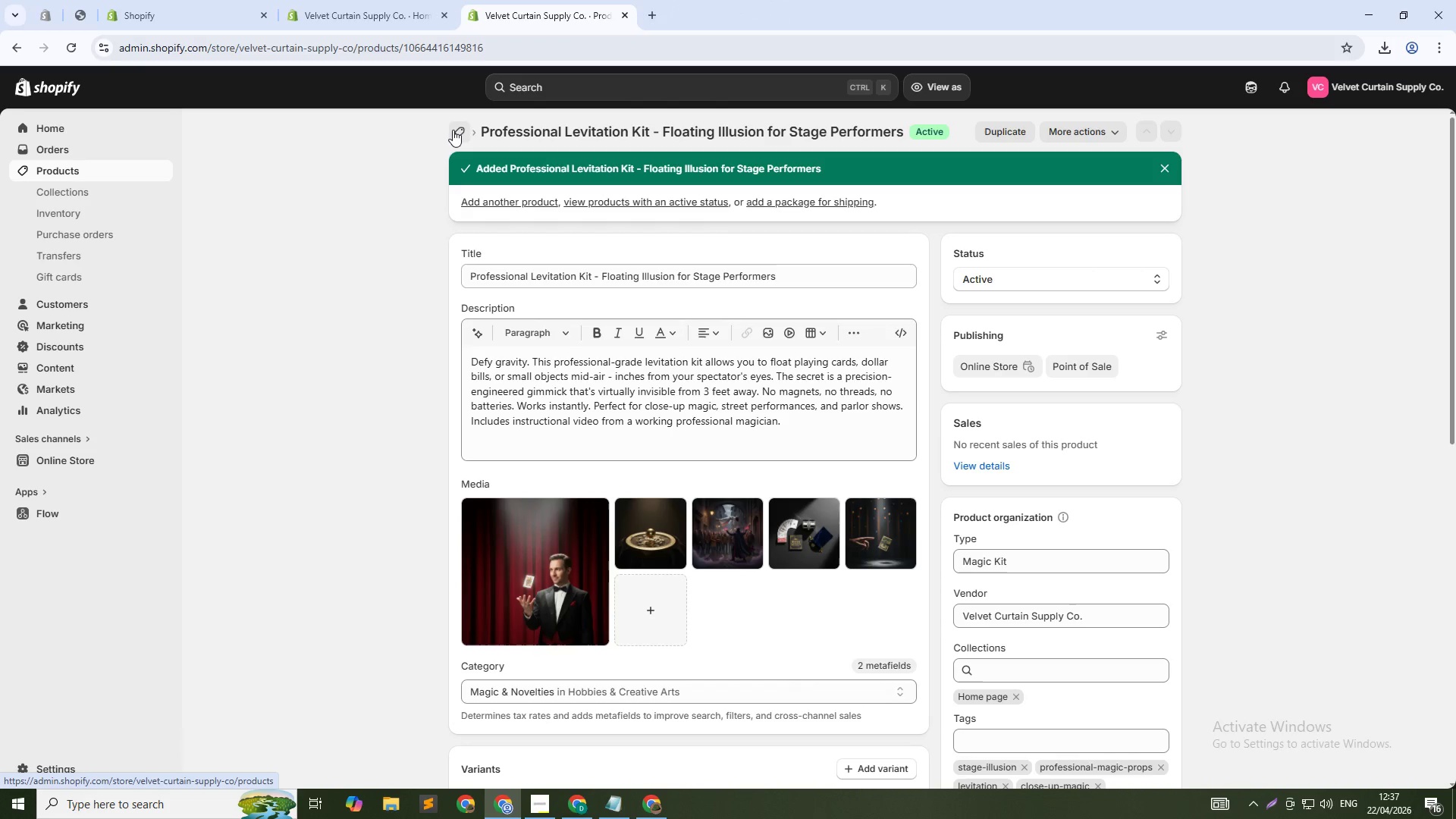 
wait(5.28)
 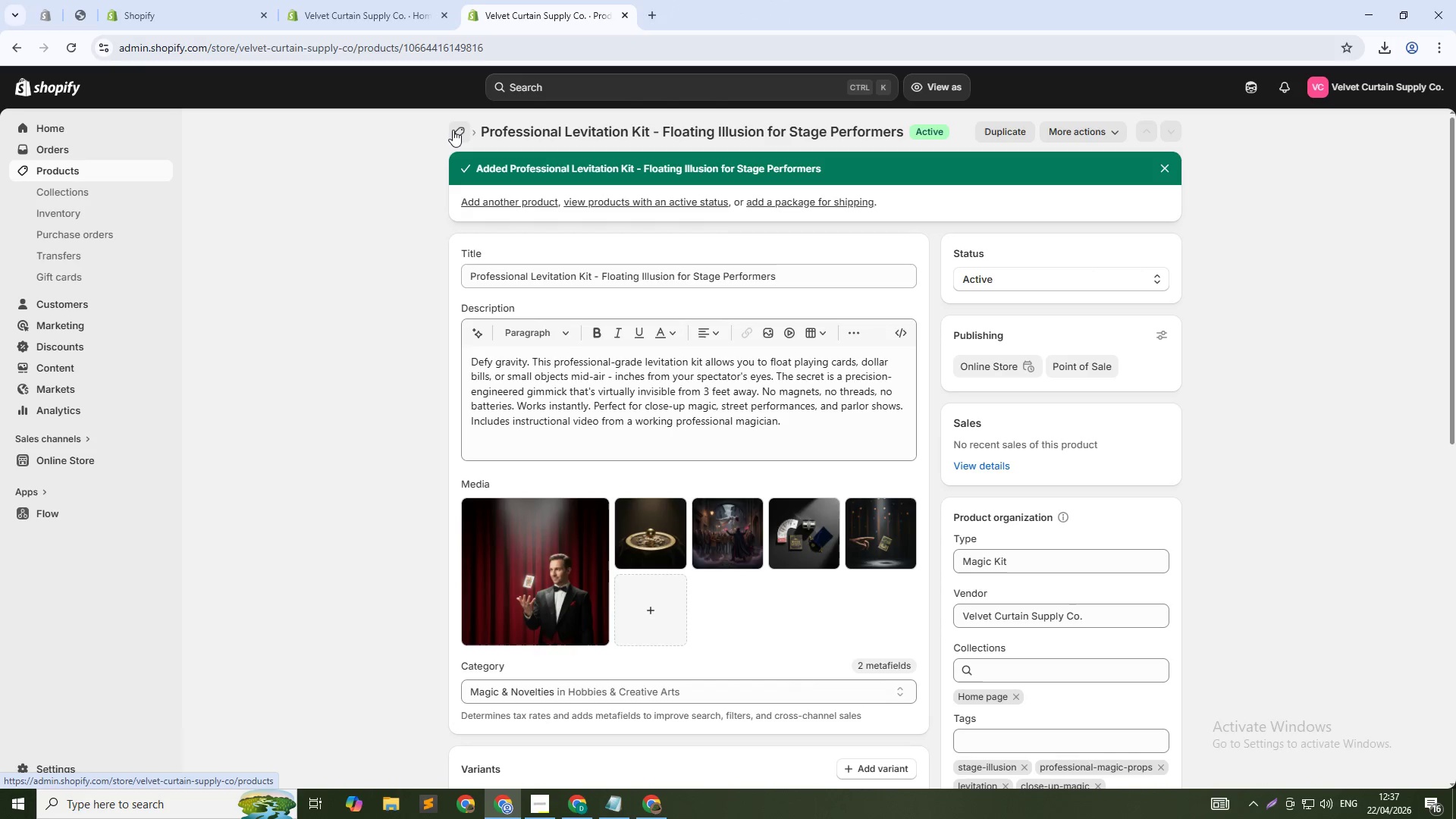 
left_click([460, 131])
 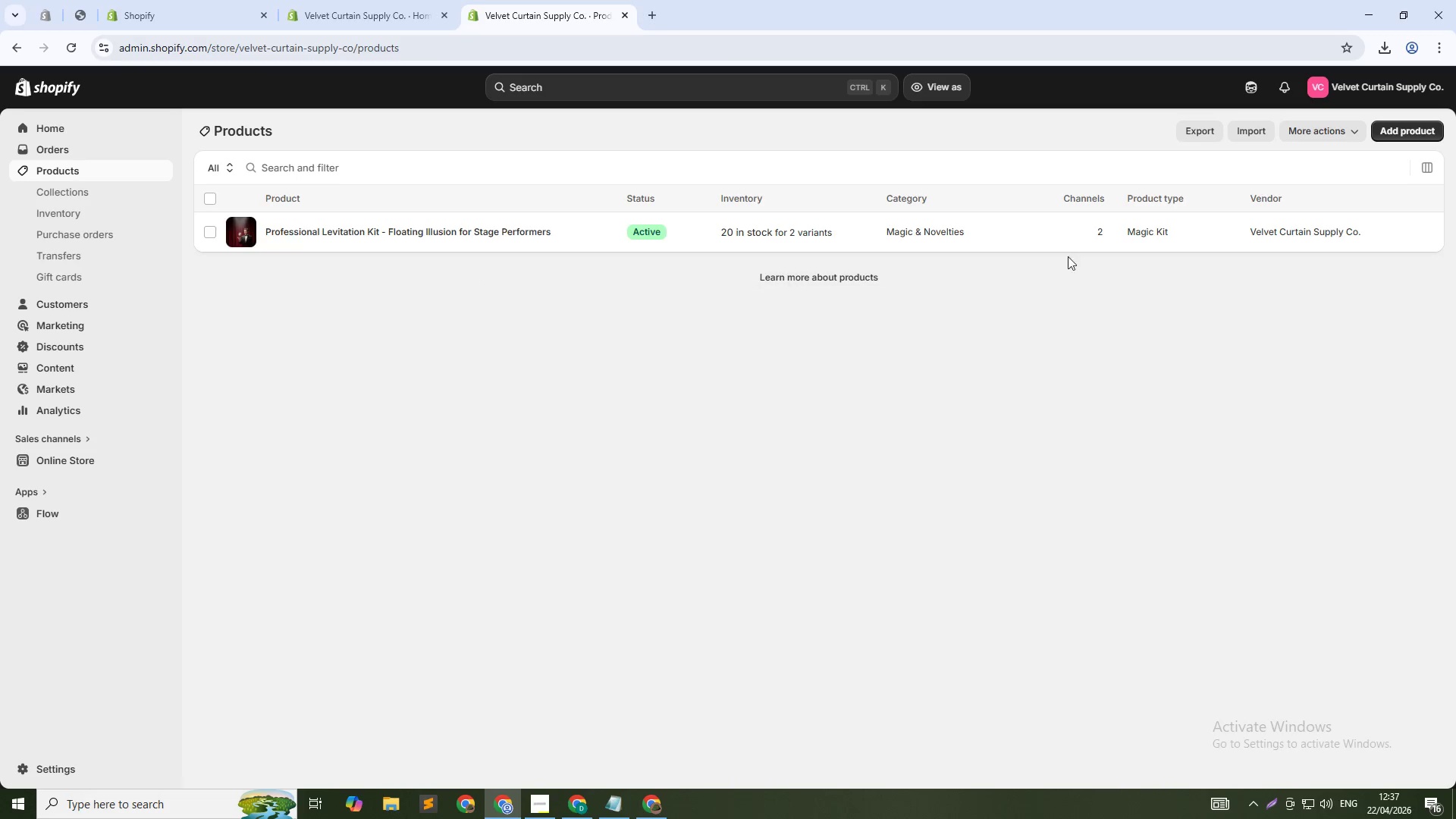 
left_click([1395, 124])
 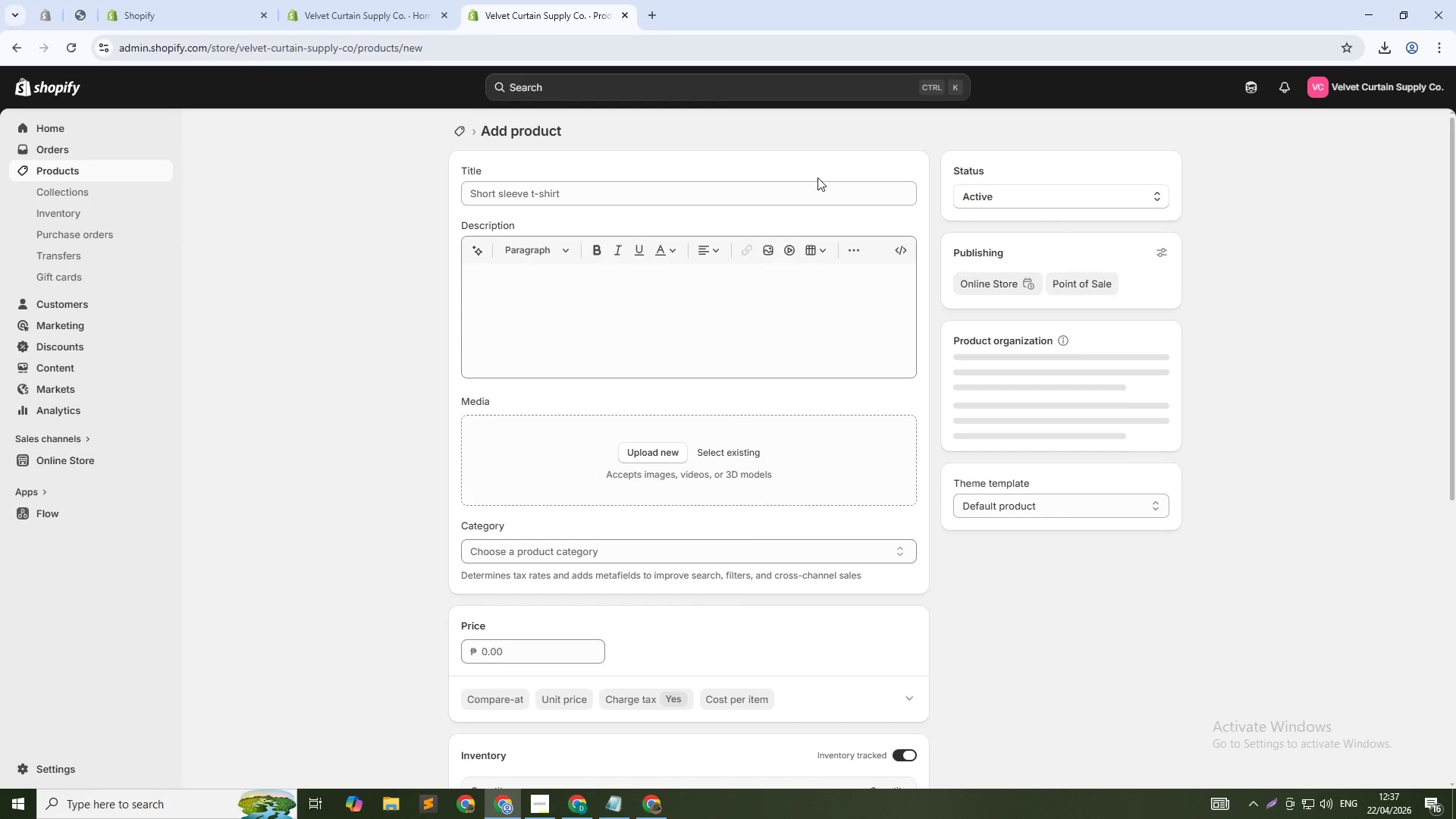 
left_click([816, 193])
 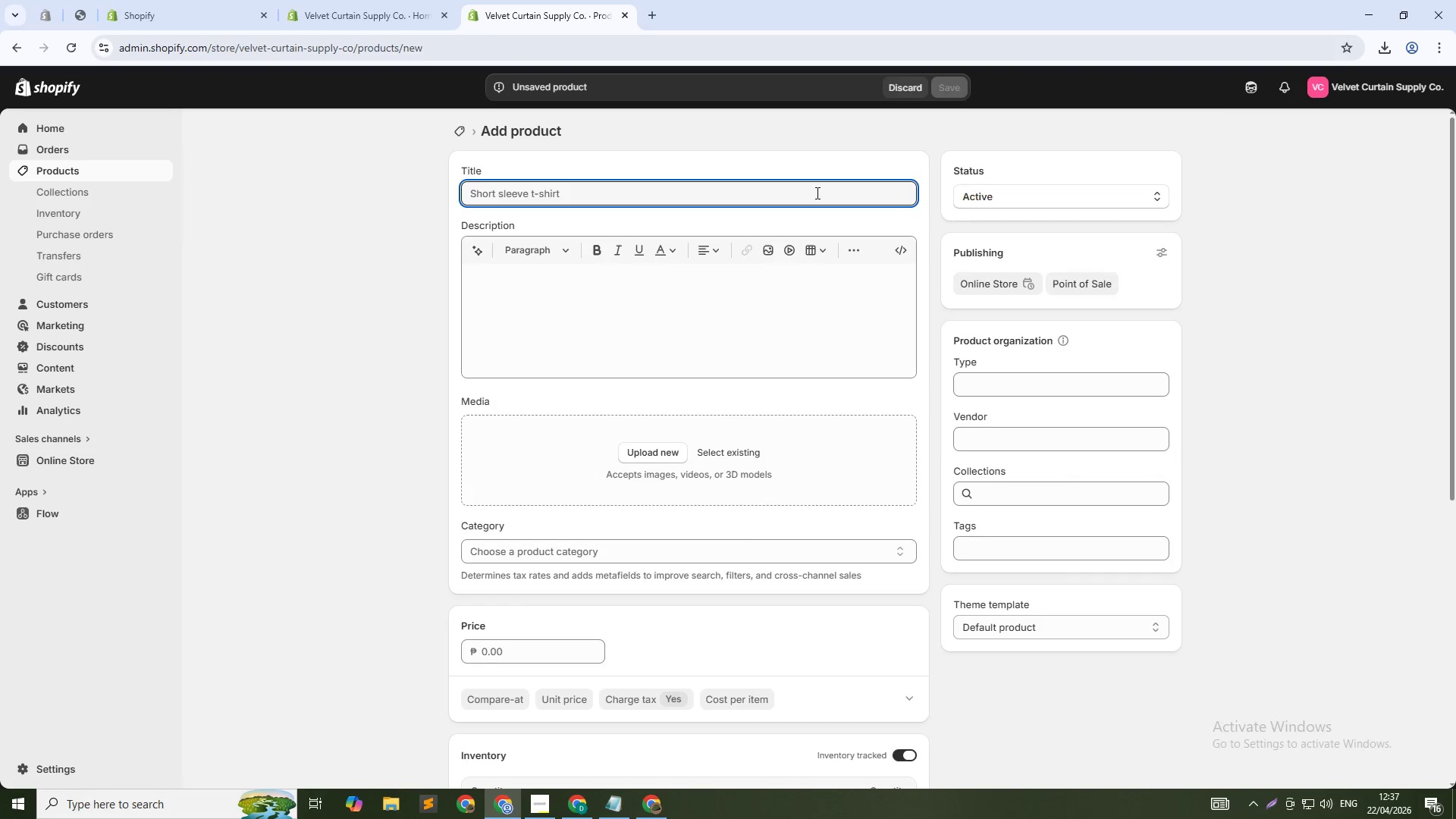 
type(The Mystic Vanishing Cabinet - Stage Illusion Prop for Large Objects)
 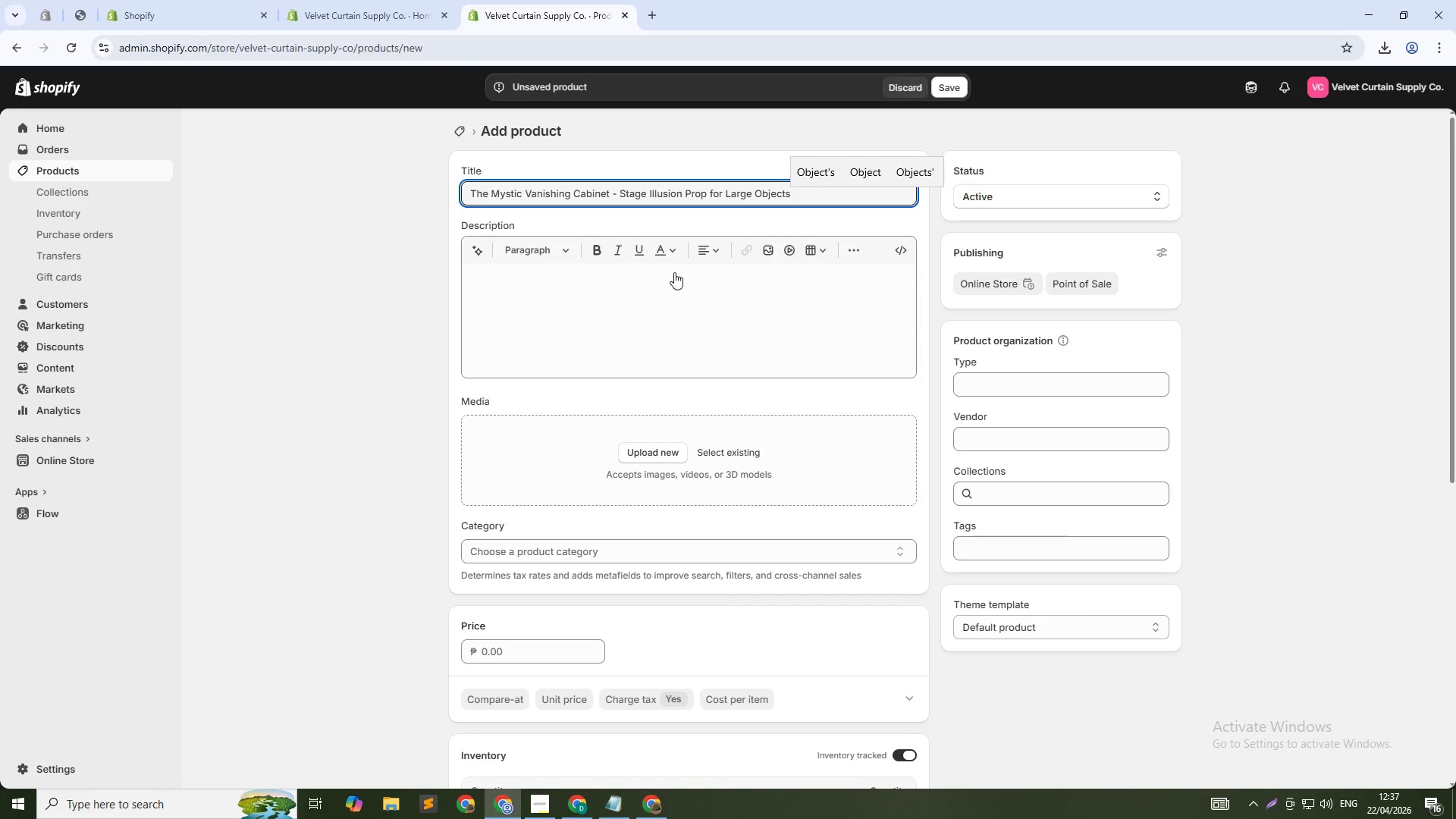 
left_click([588, 288])
 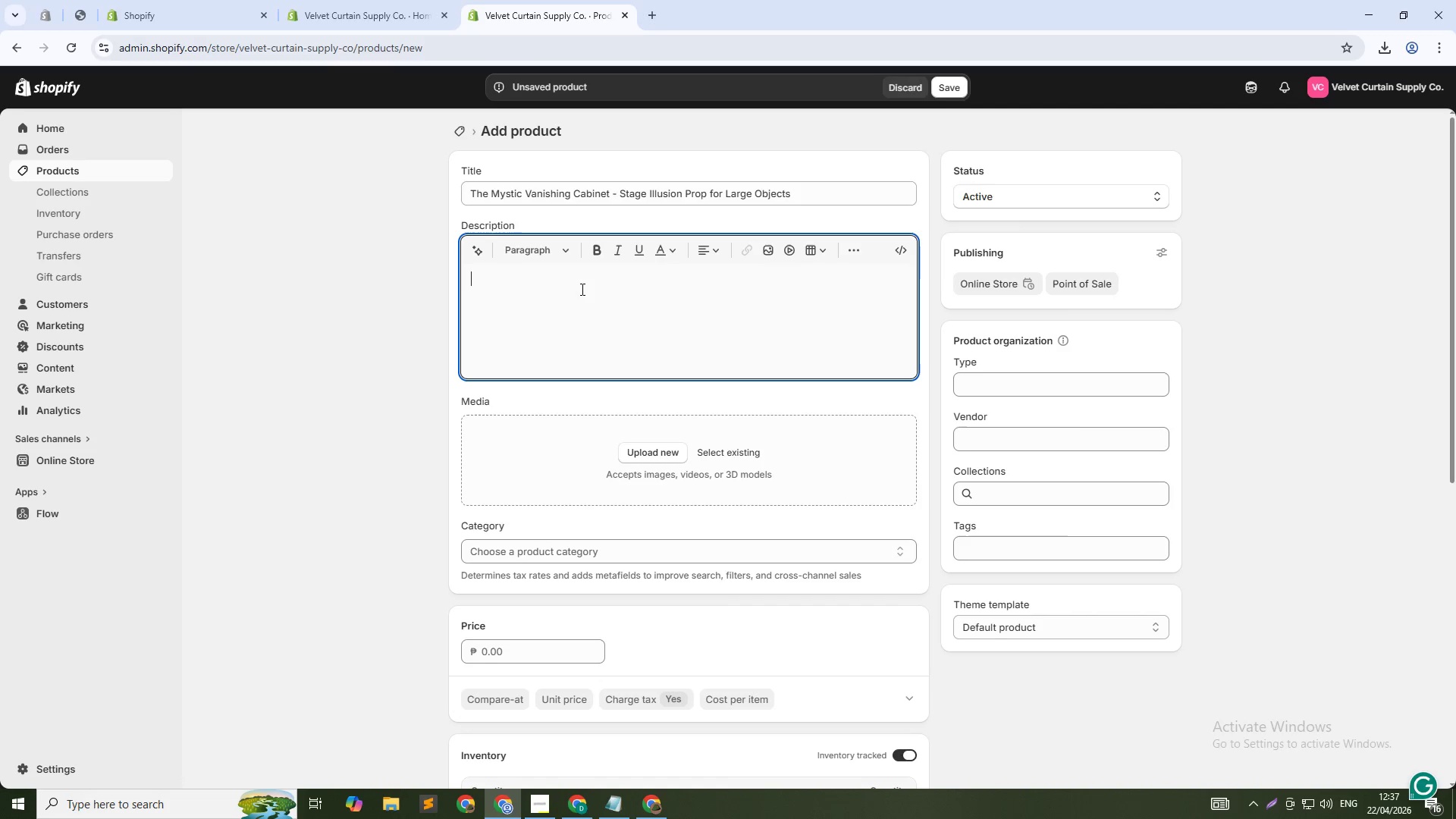 
type(Make object disappear - including your assistant. This professional vanishing cabinet features a sleek black finish with gold trim, o)
key(Backspace)
type(collapsible design for transport, and a foolproof mechanism that ow)
key(Backspace)
key(Backspace)
type(workd)
key(Backspace)
type(s in any ore)
key(Backspace)
type(ientation)
 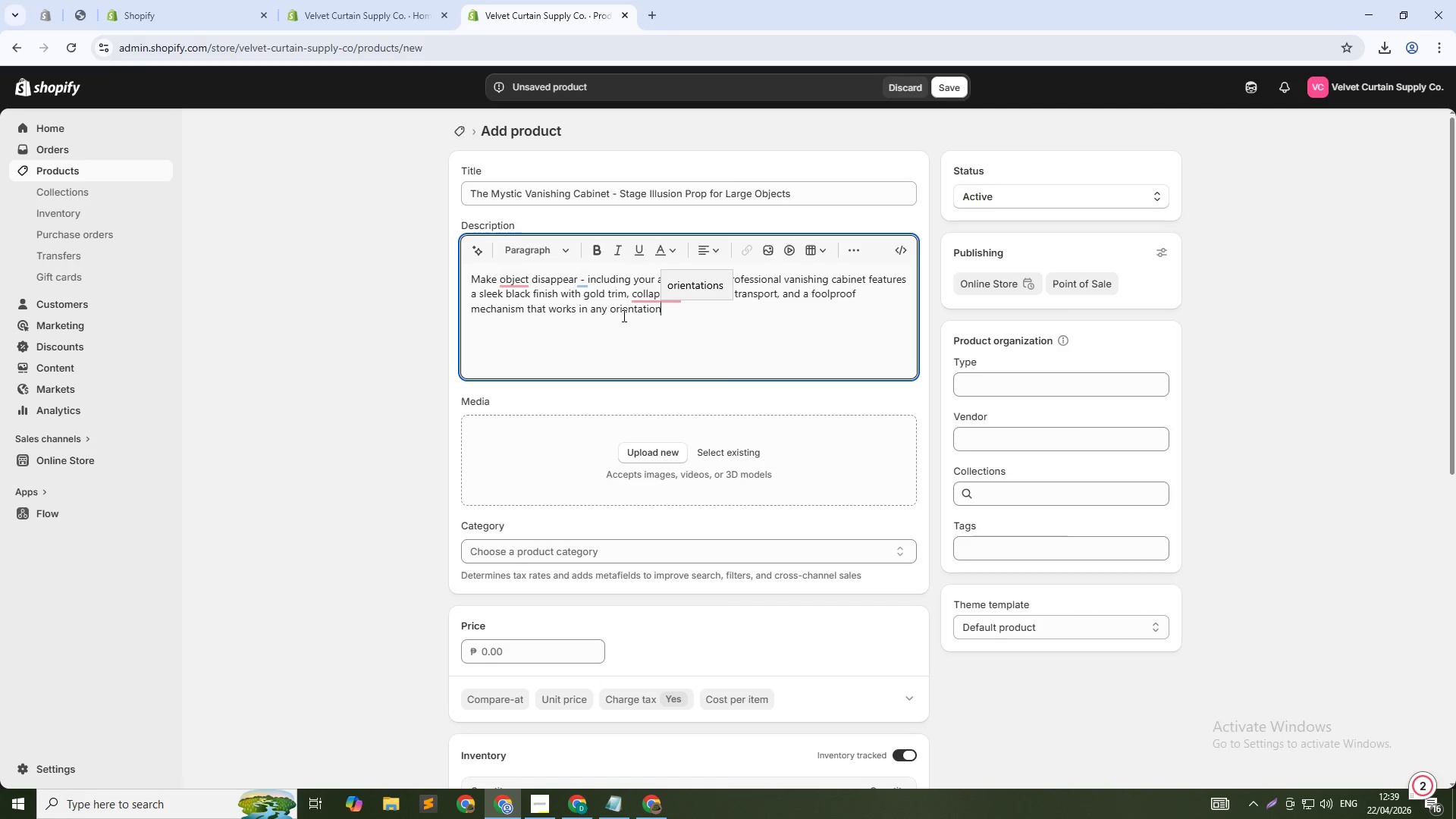 
type(. Perfect for stage shows, corporate evn)
key(Backspace)
type(ents, and wedding entertainment. Cabinet dimensions: 24" x 18" x 12" ())
 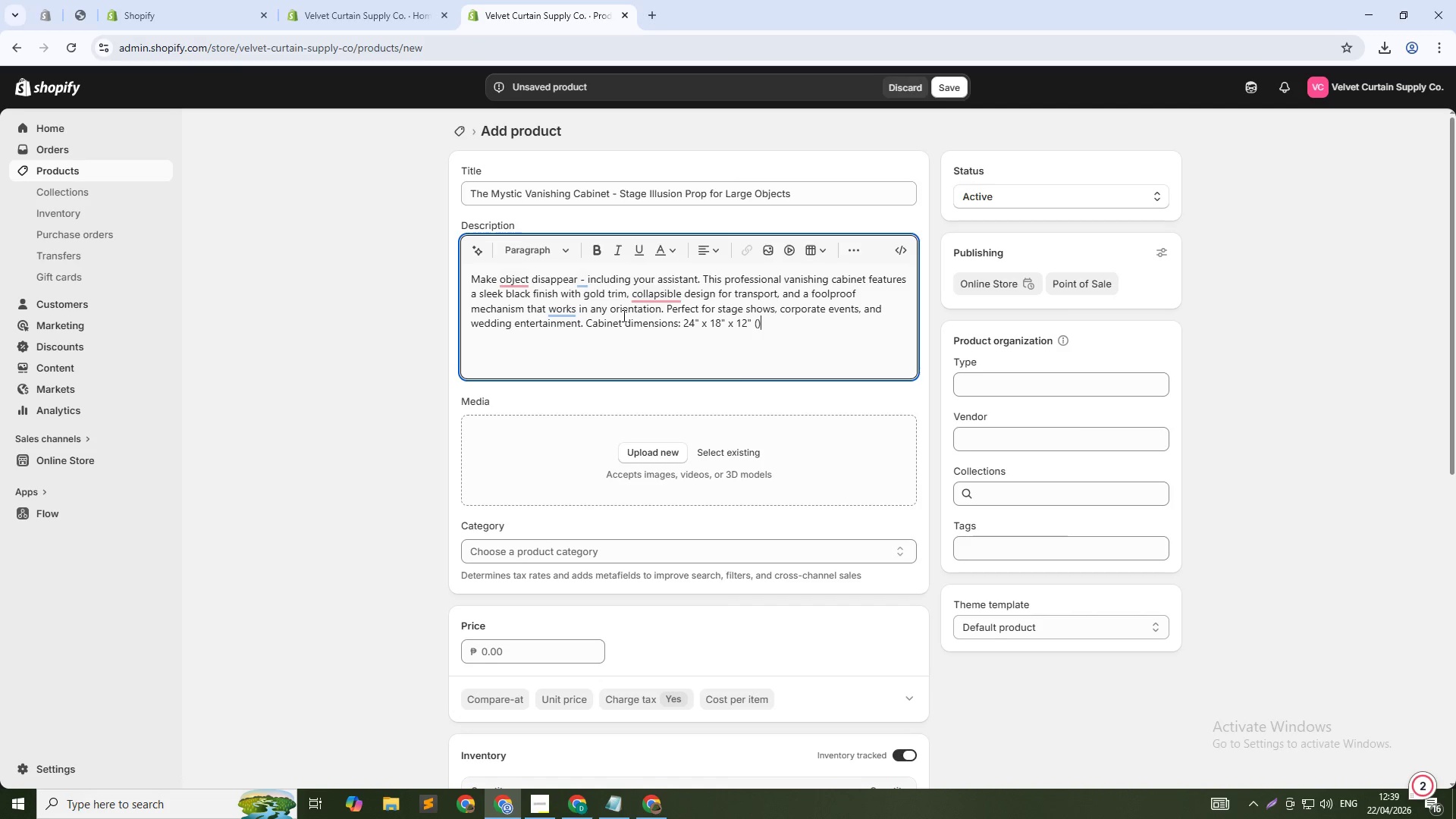 
key(ArrowLeft)
 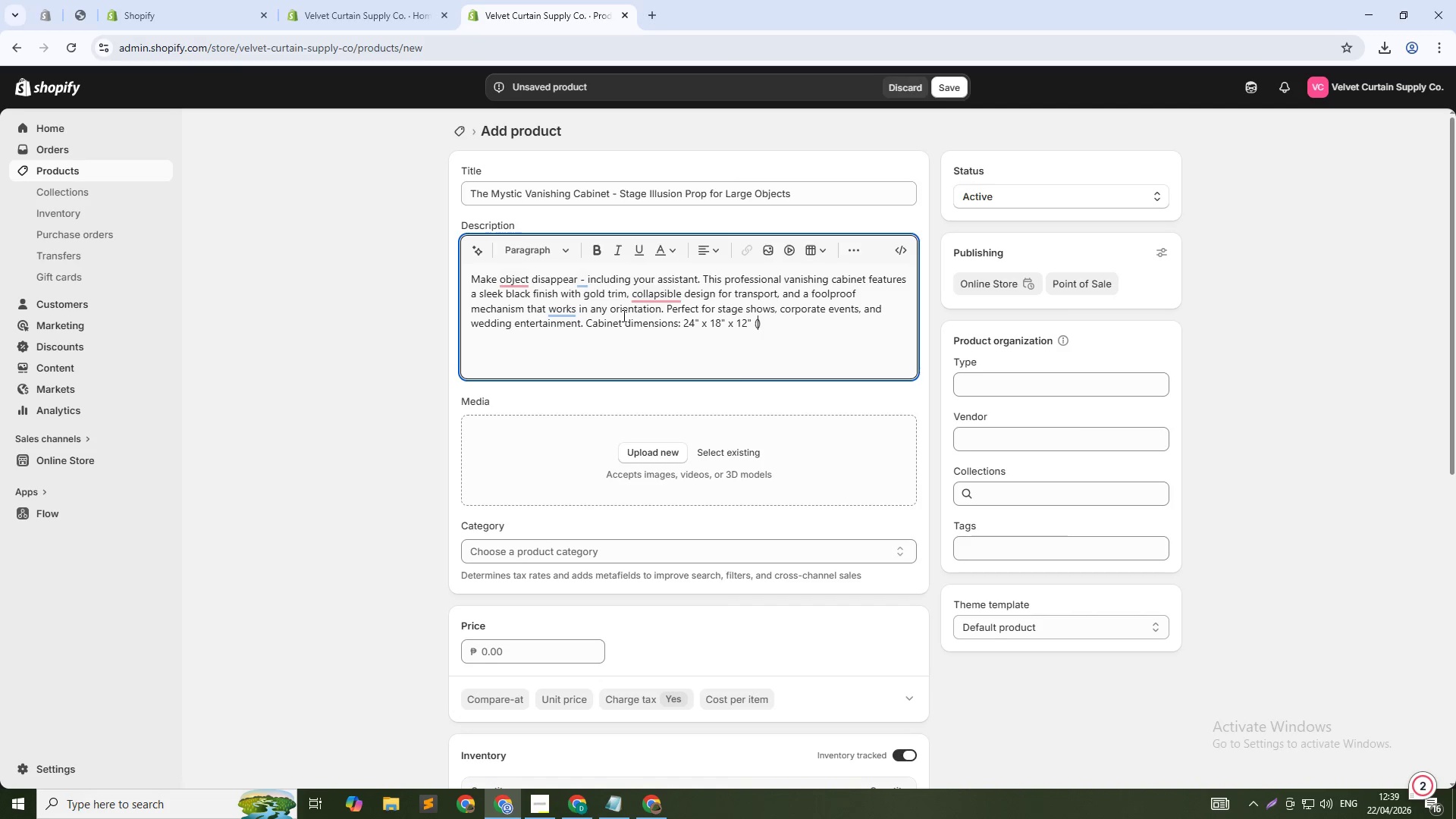 
type(collapsed)
 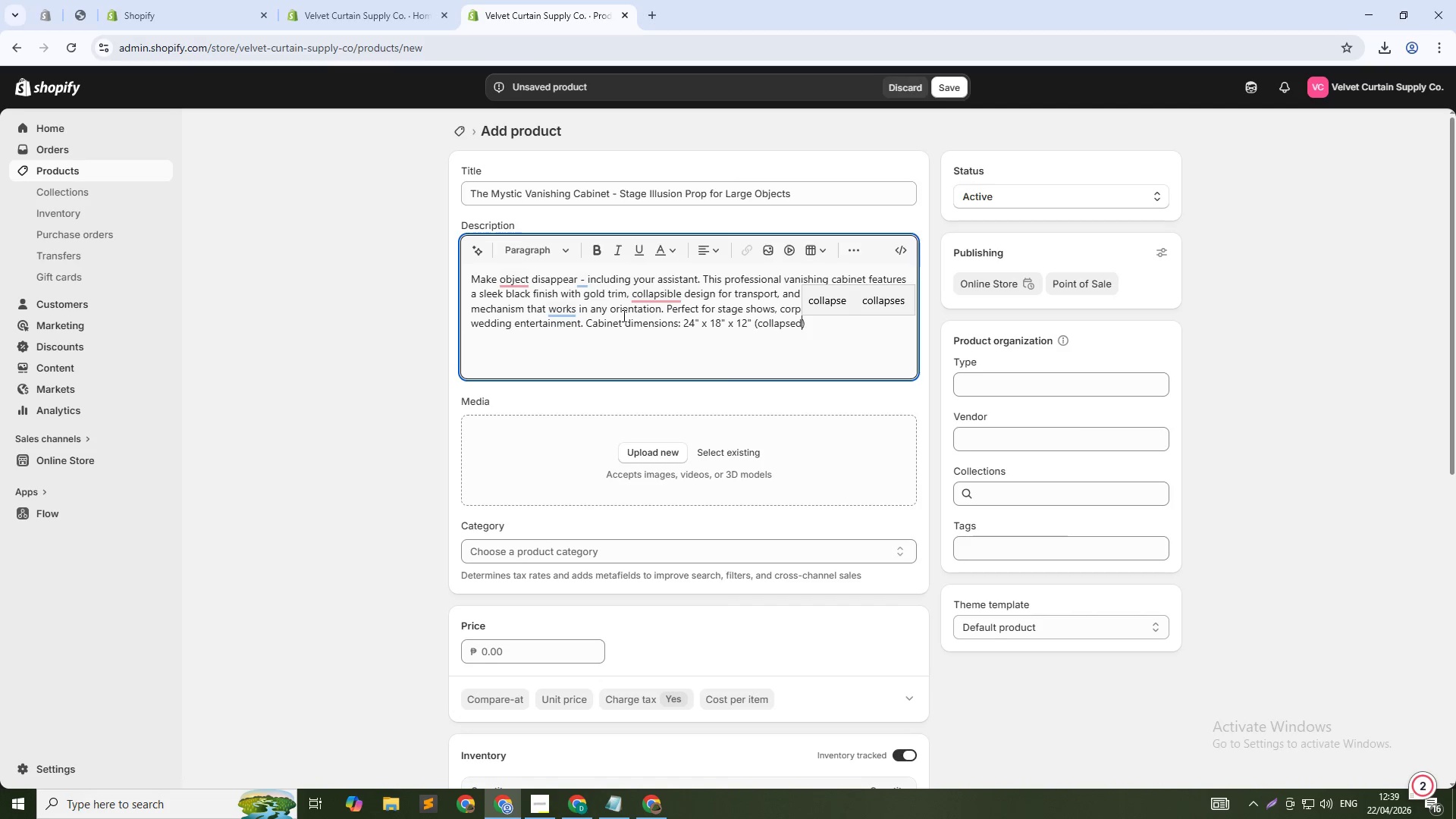 
key(ArrowDown)
 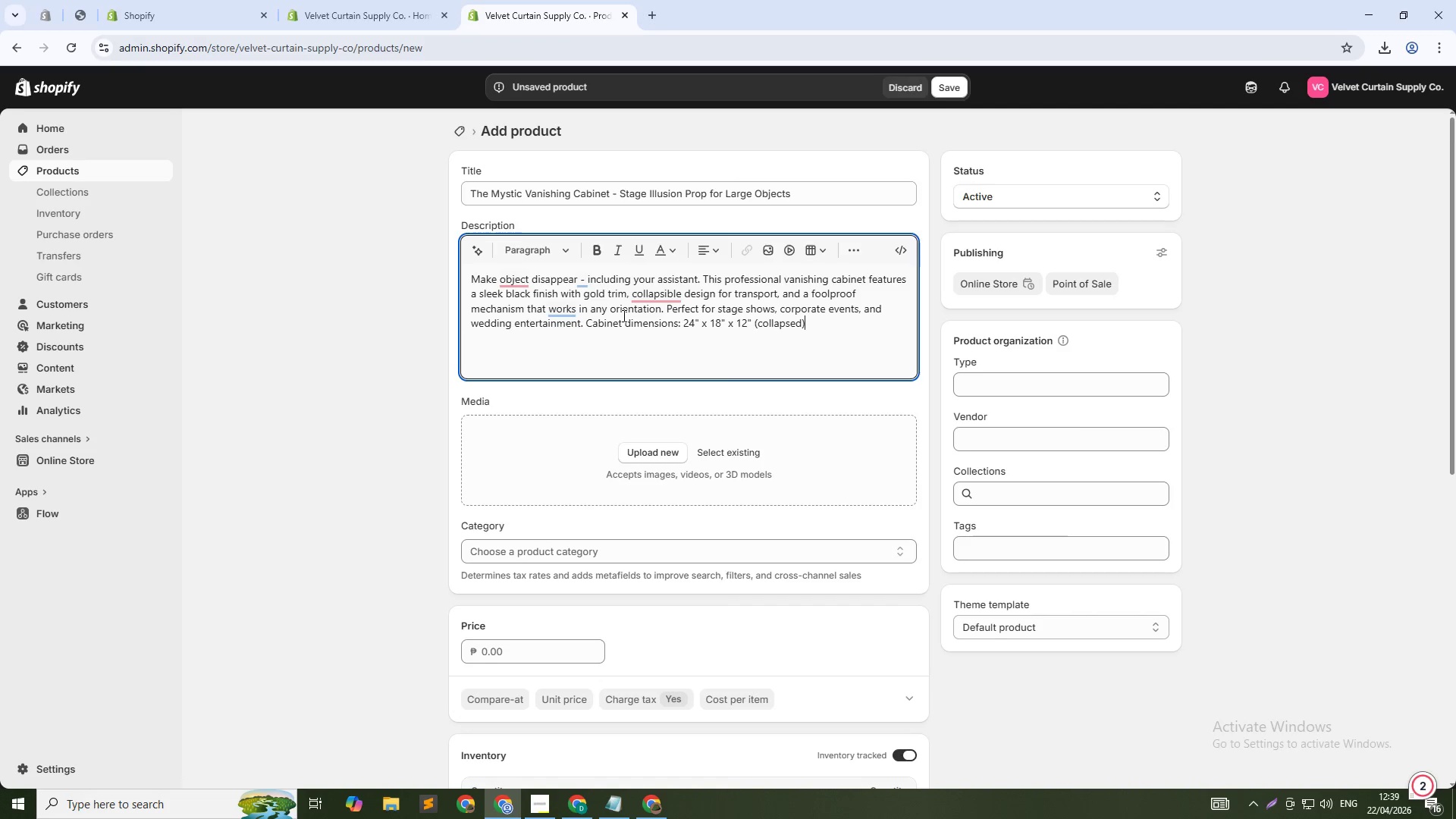 
type(. Supports up to 150 I)
key(Backspace)
type(lbs. Includes carrying case and instruction manual.)
 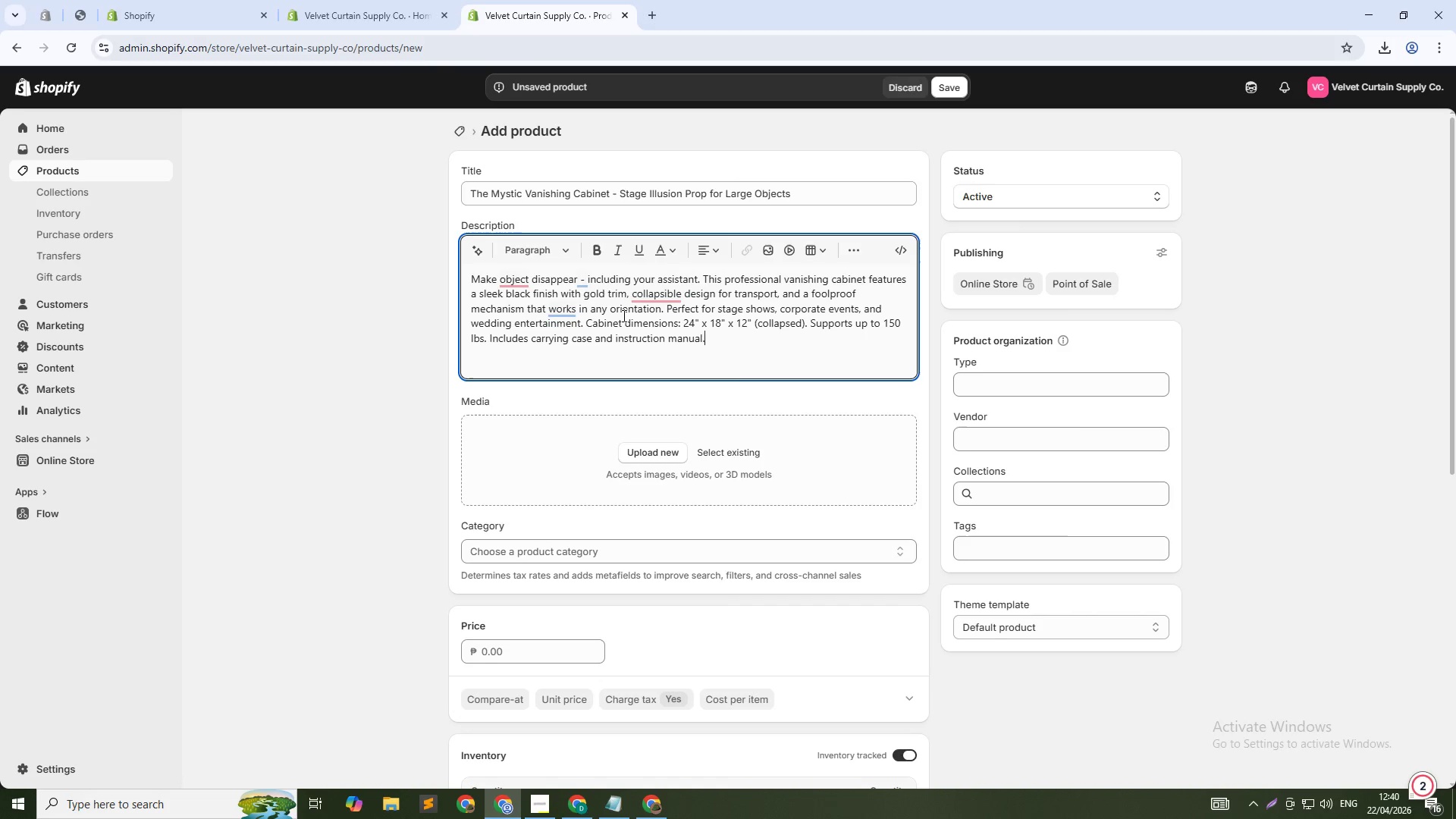 
wait(9.31)
 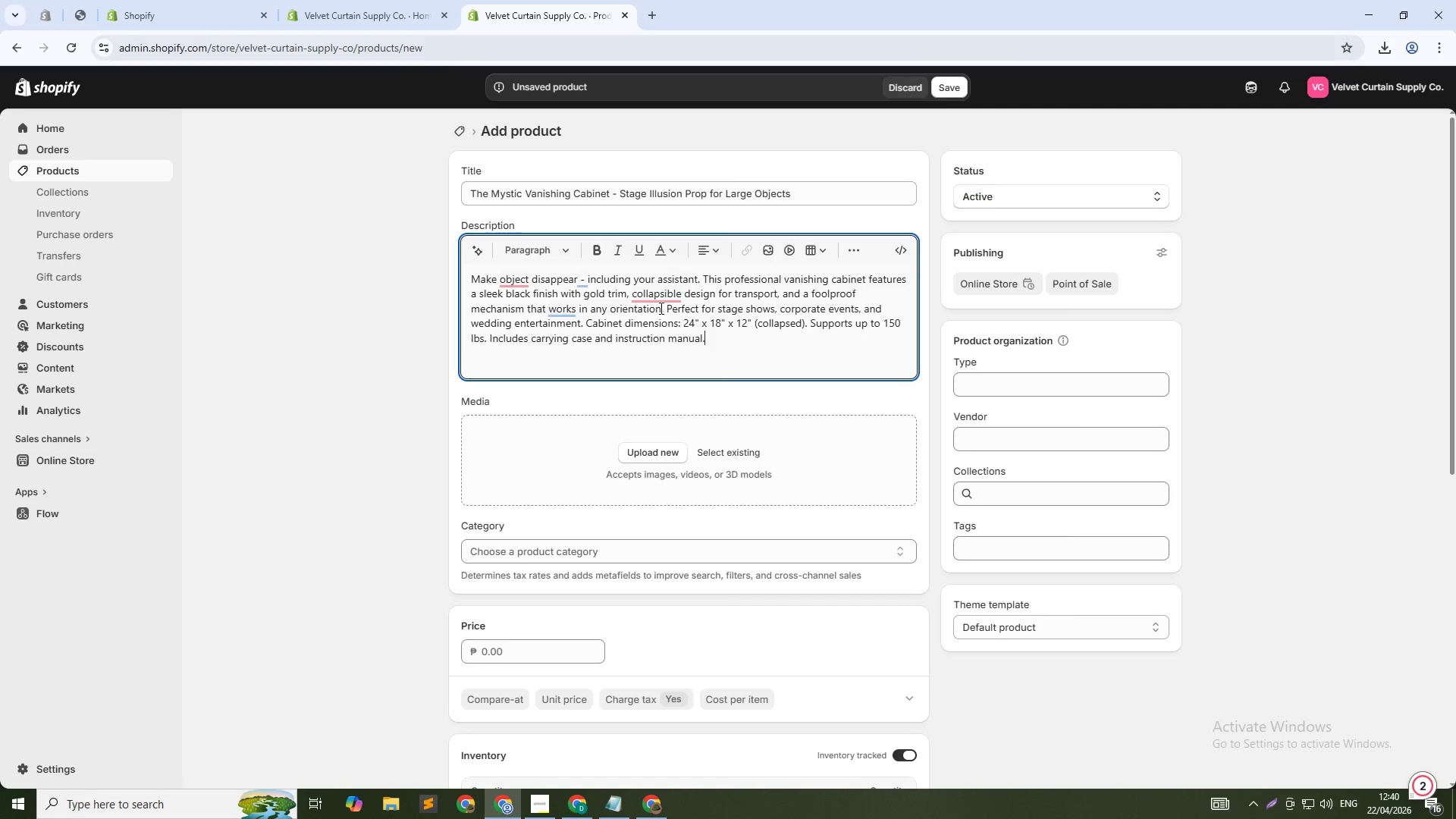 
left_click([499, 654])
 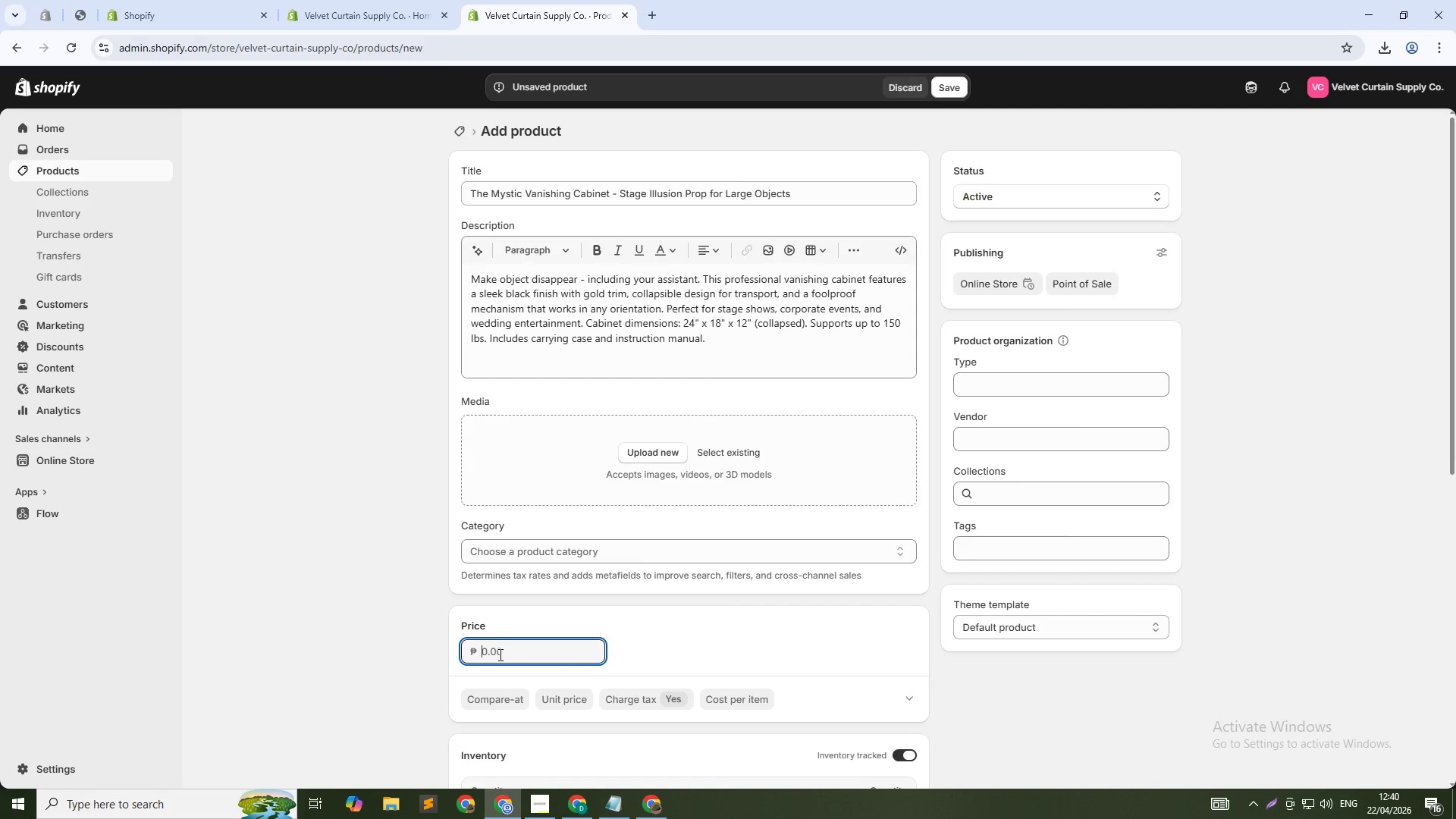 
type(29)
 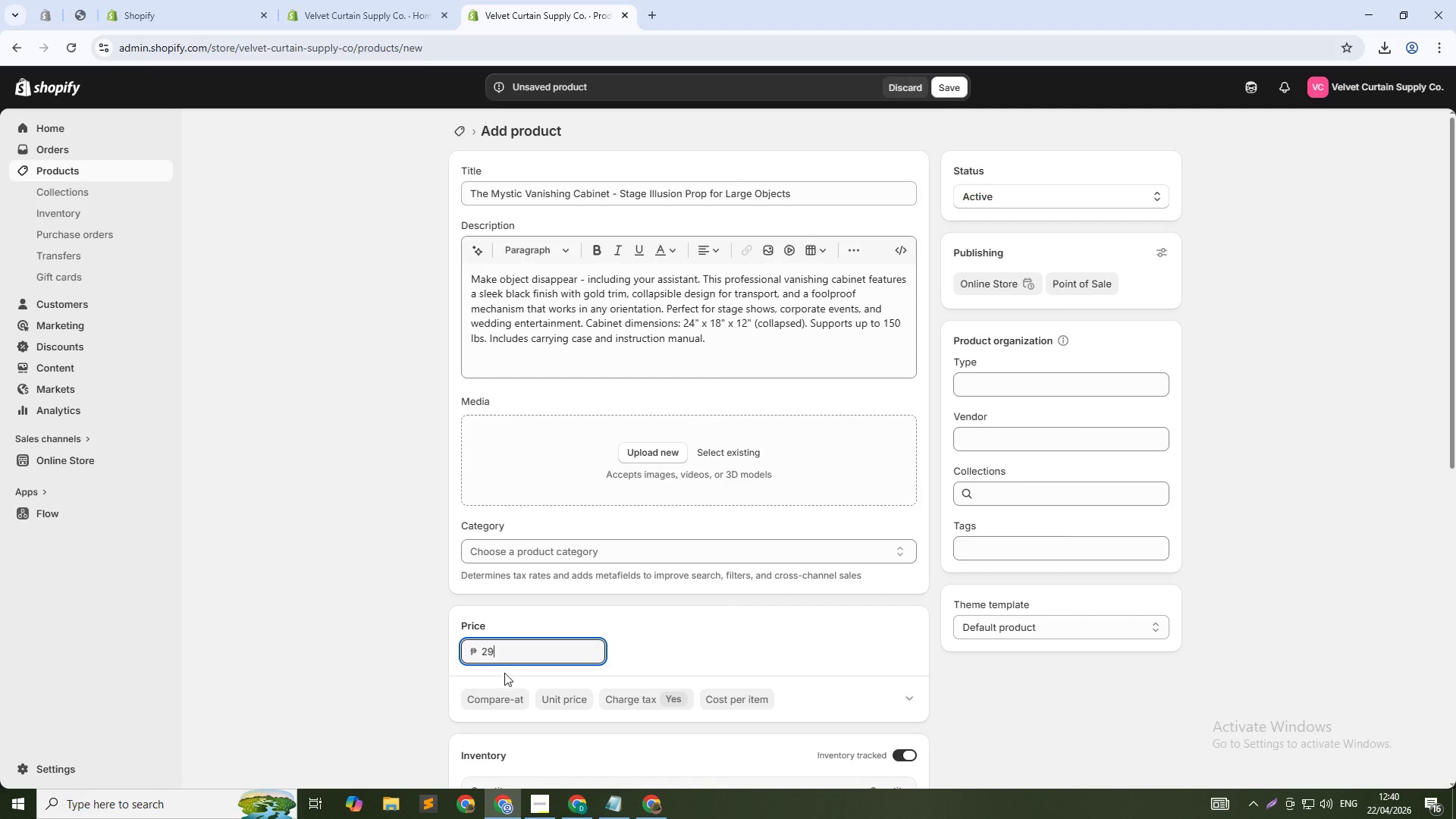 
key(9)
 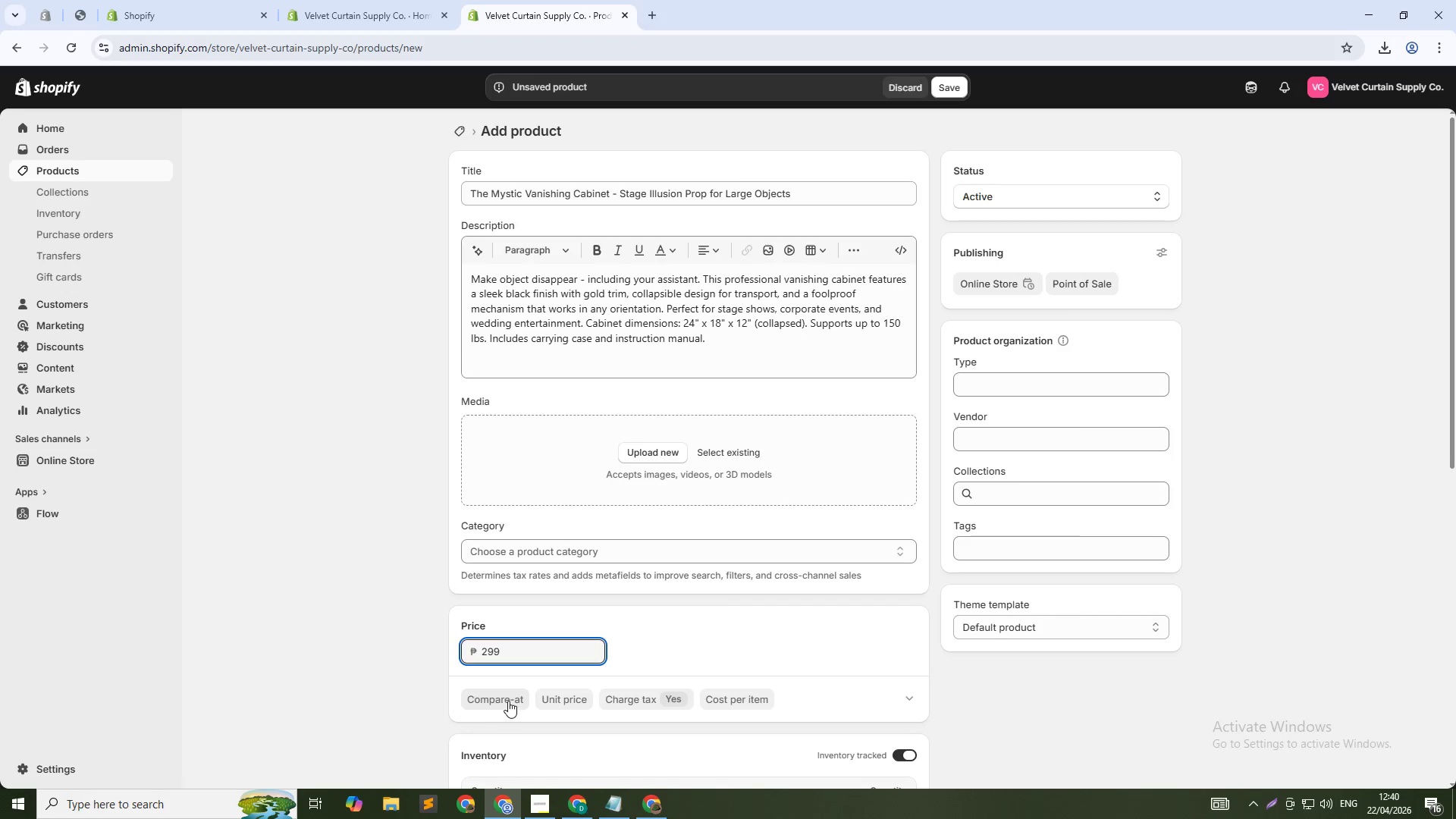 
left_click([508, 698])
 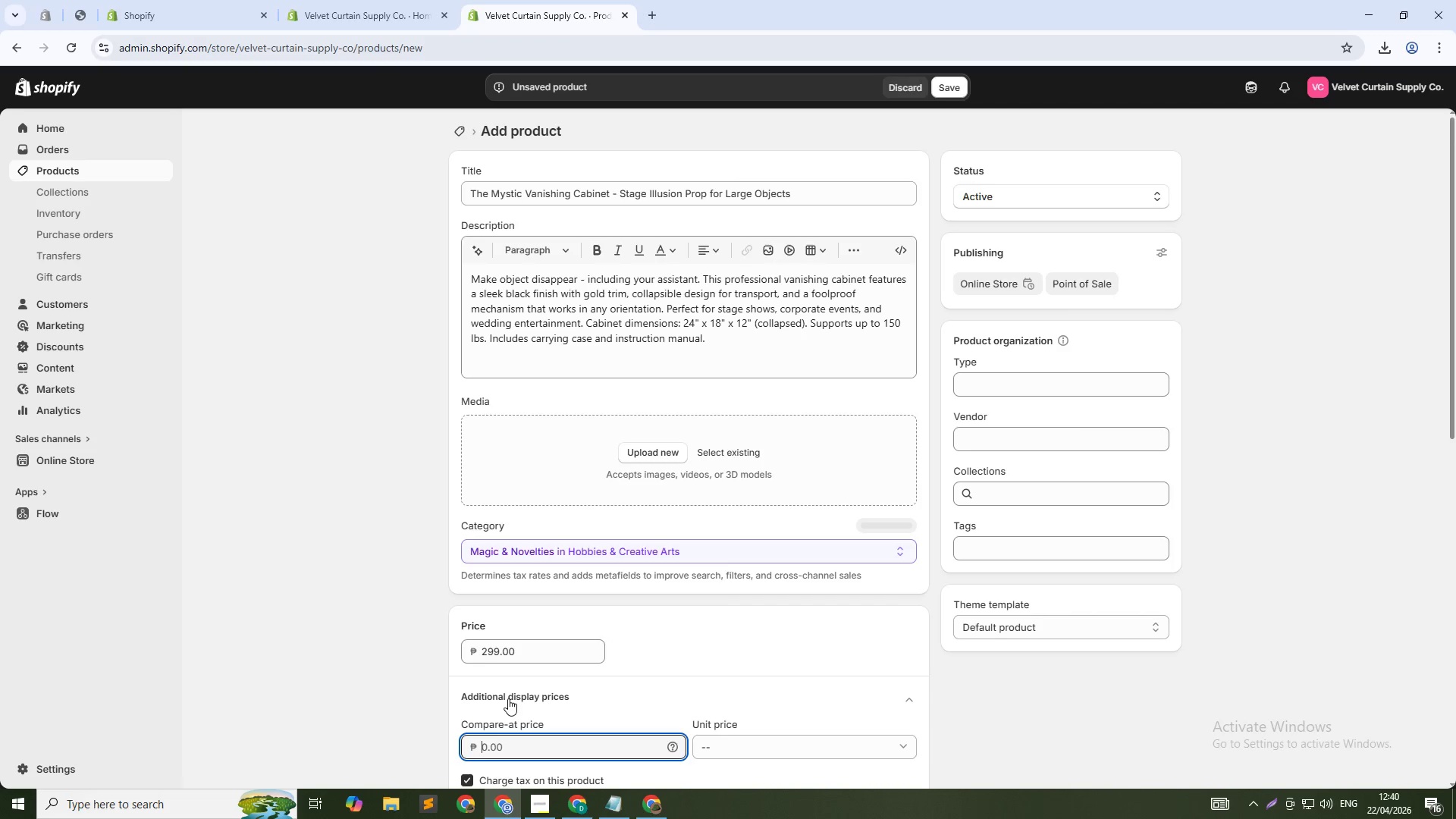 
type(399)
 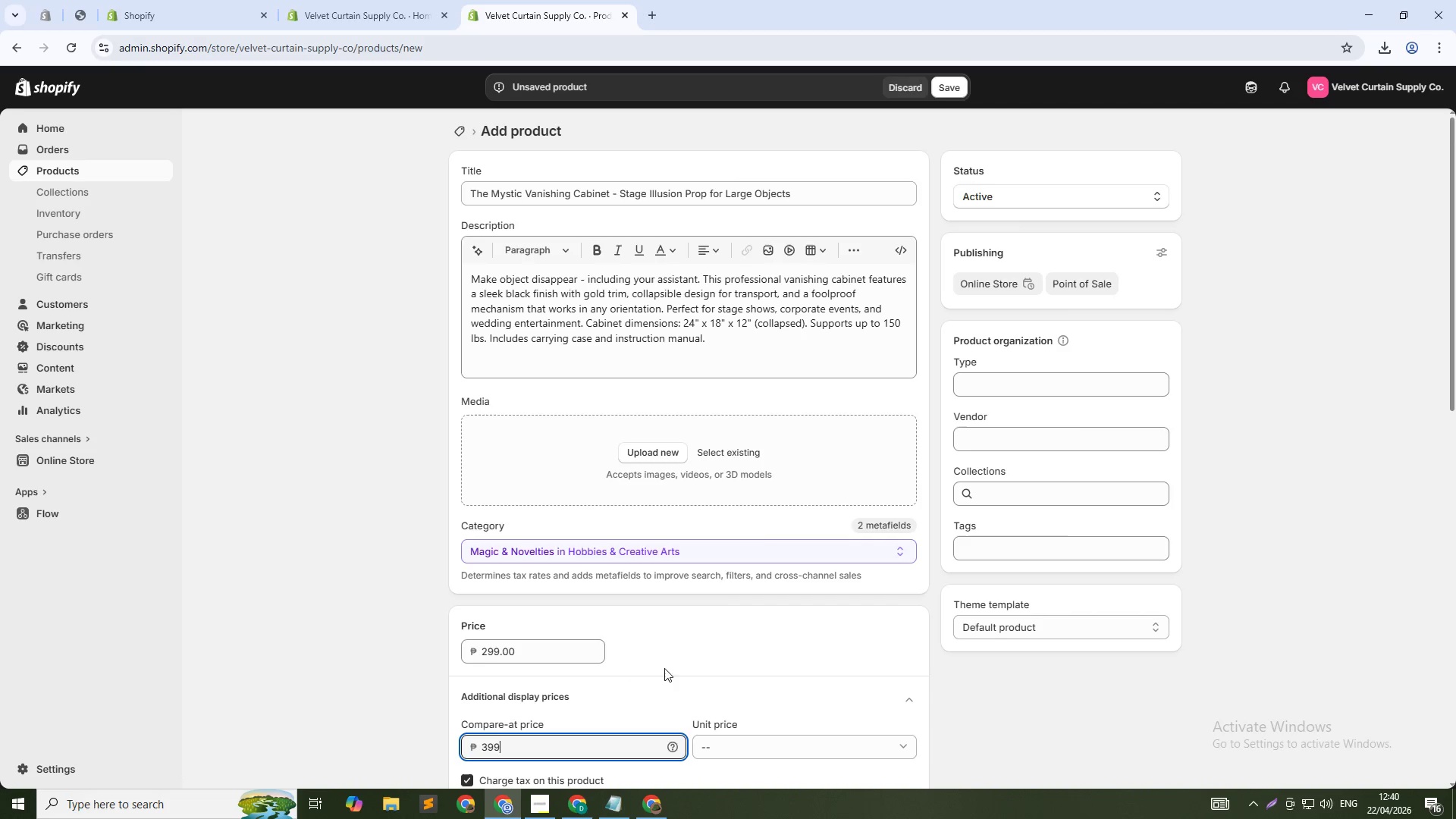 
wait(7.55)
 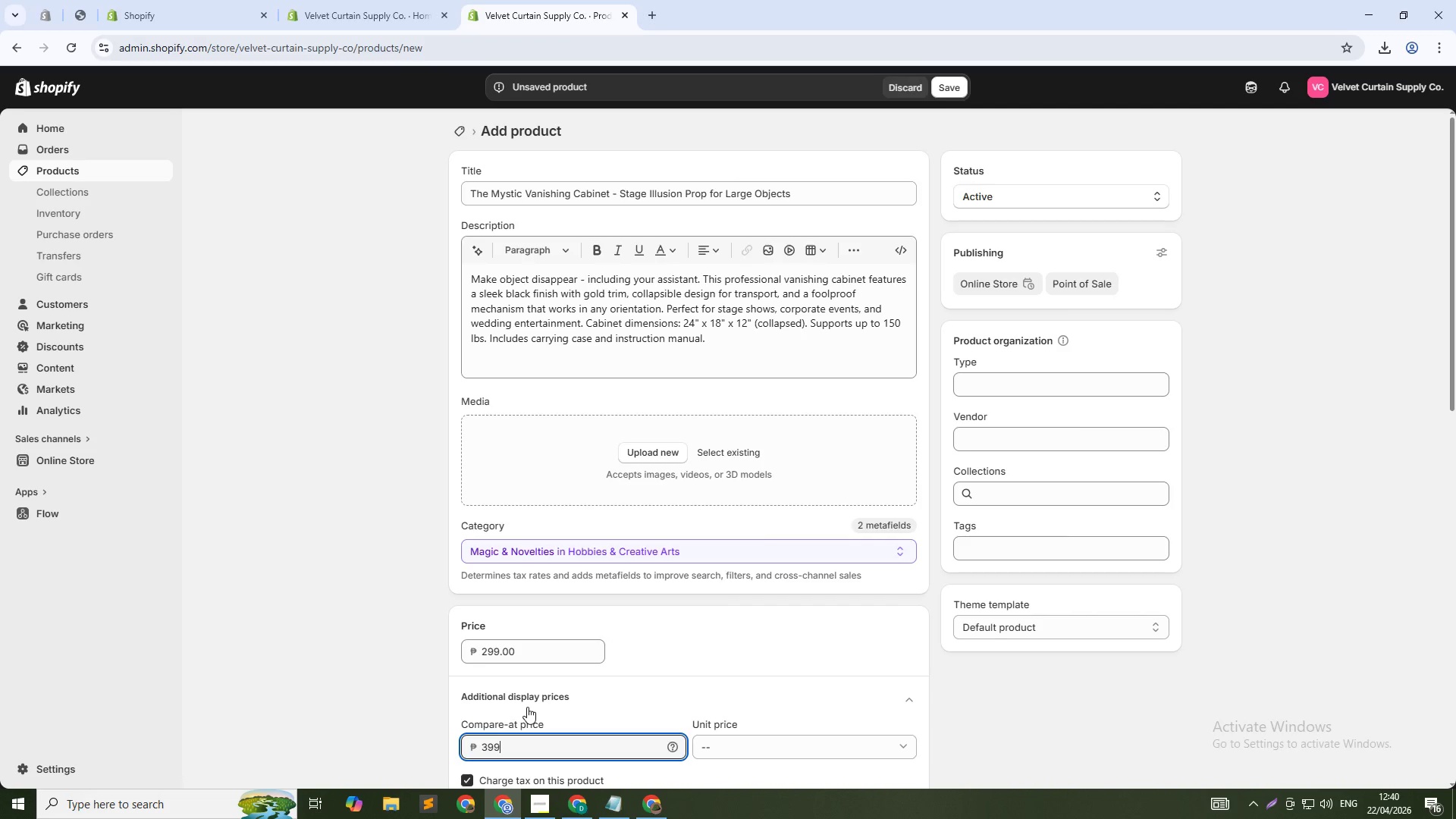 
left_click([1026, 438])
 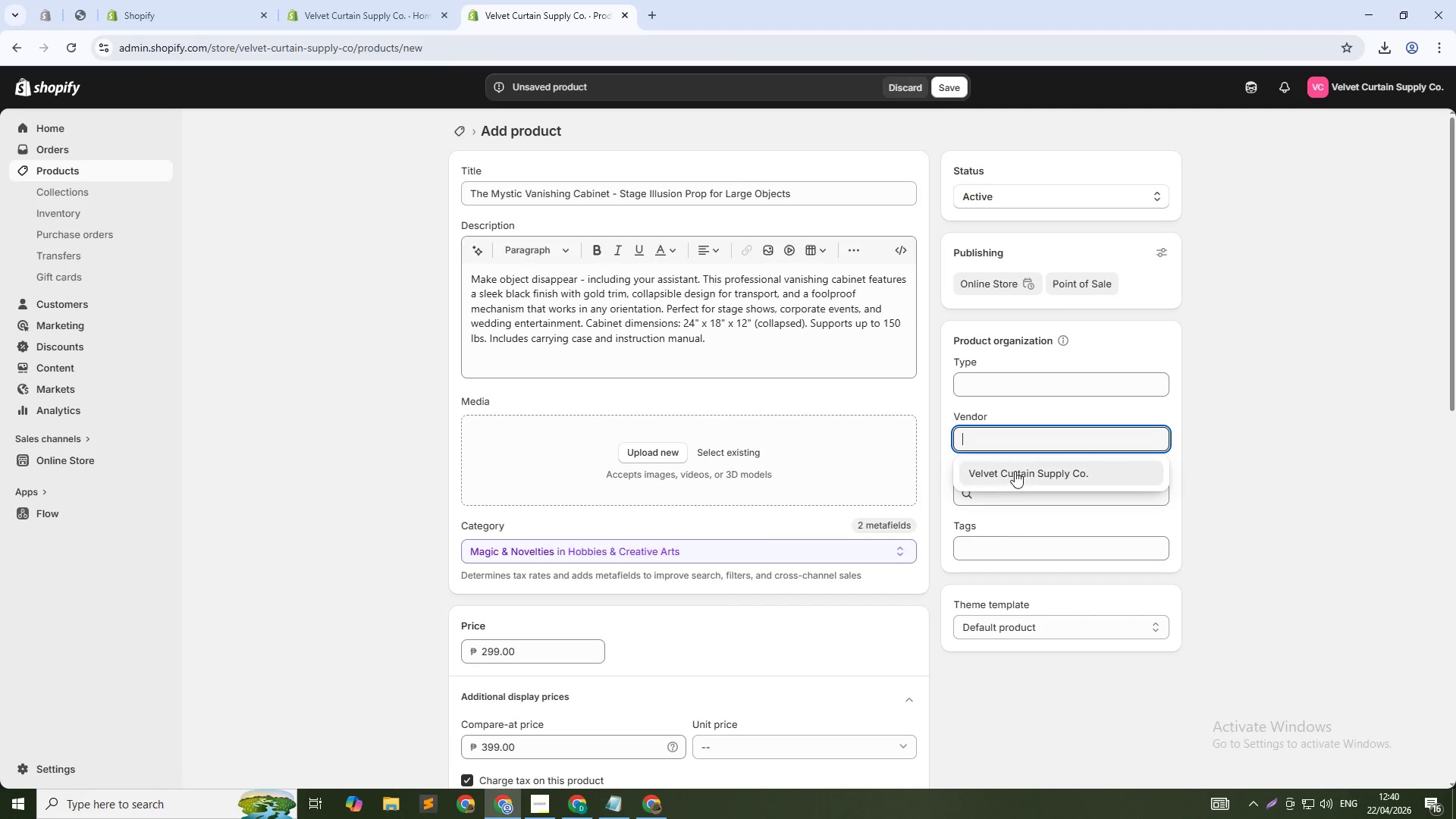 
left_click([1015, 473])
 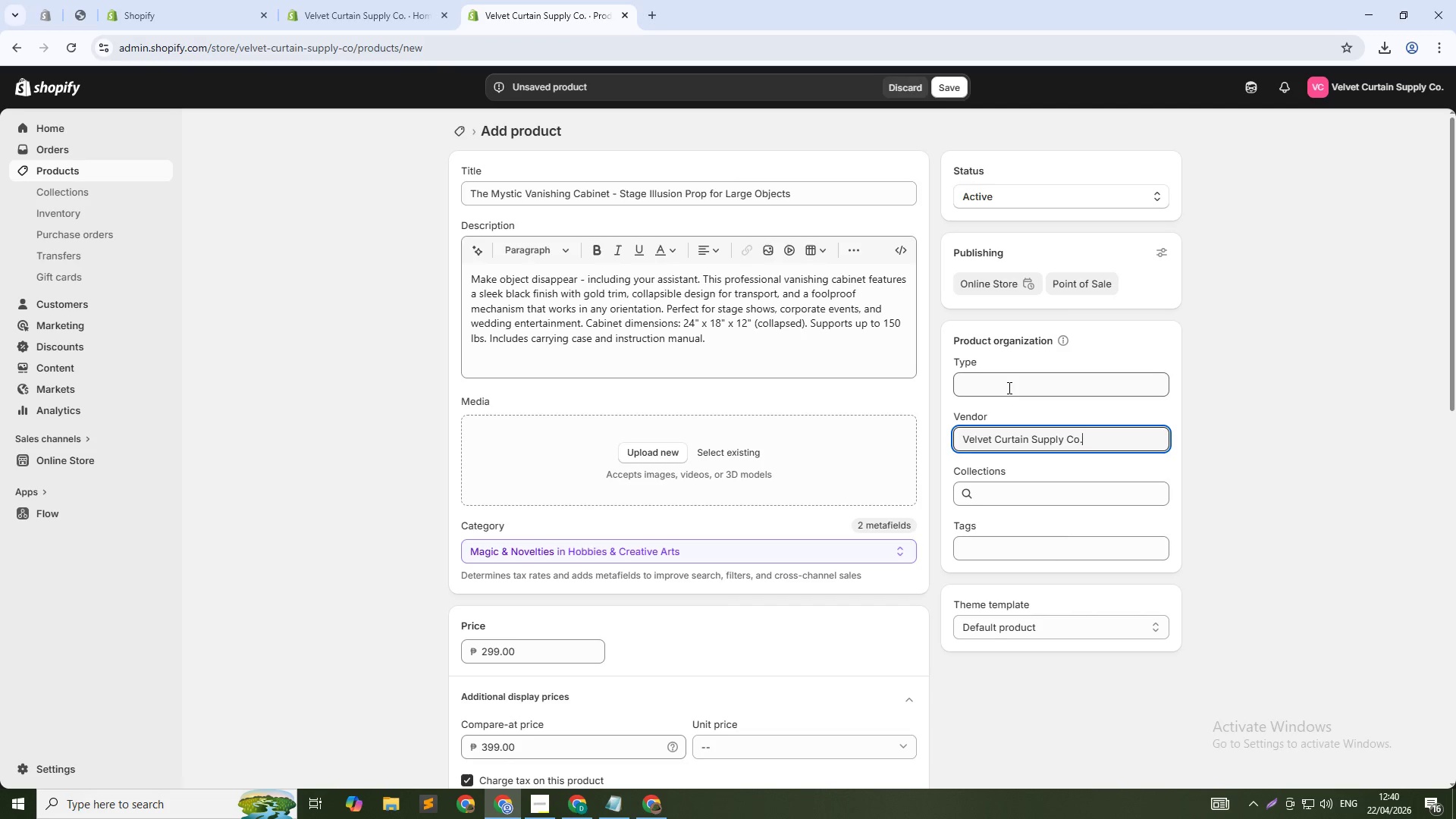 
left_click([1008, 388])
 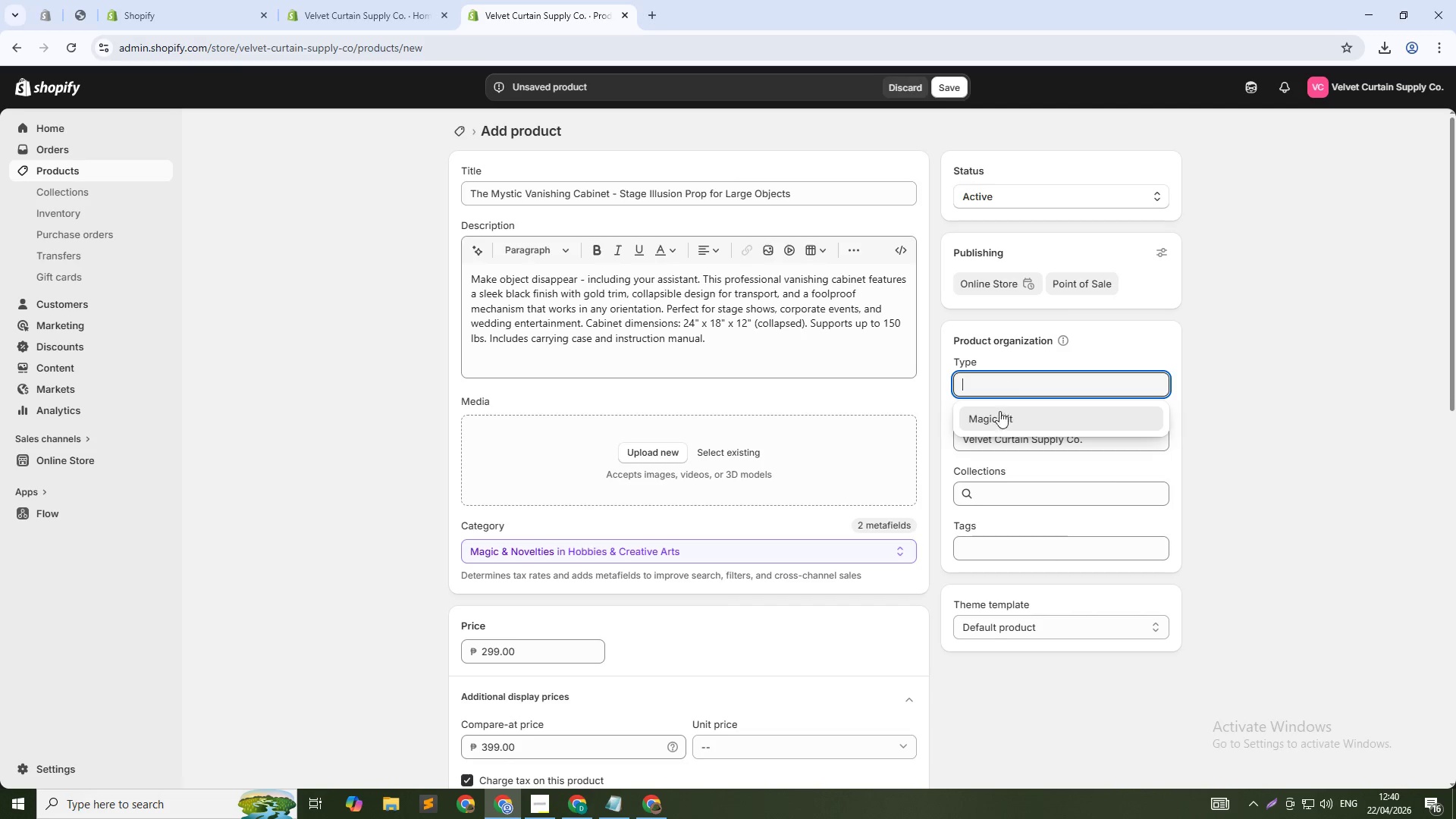 
type(Stage P)
 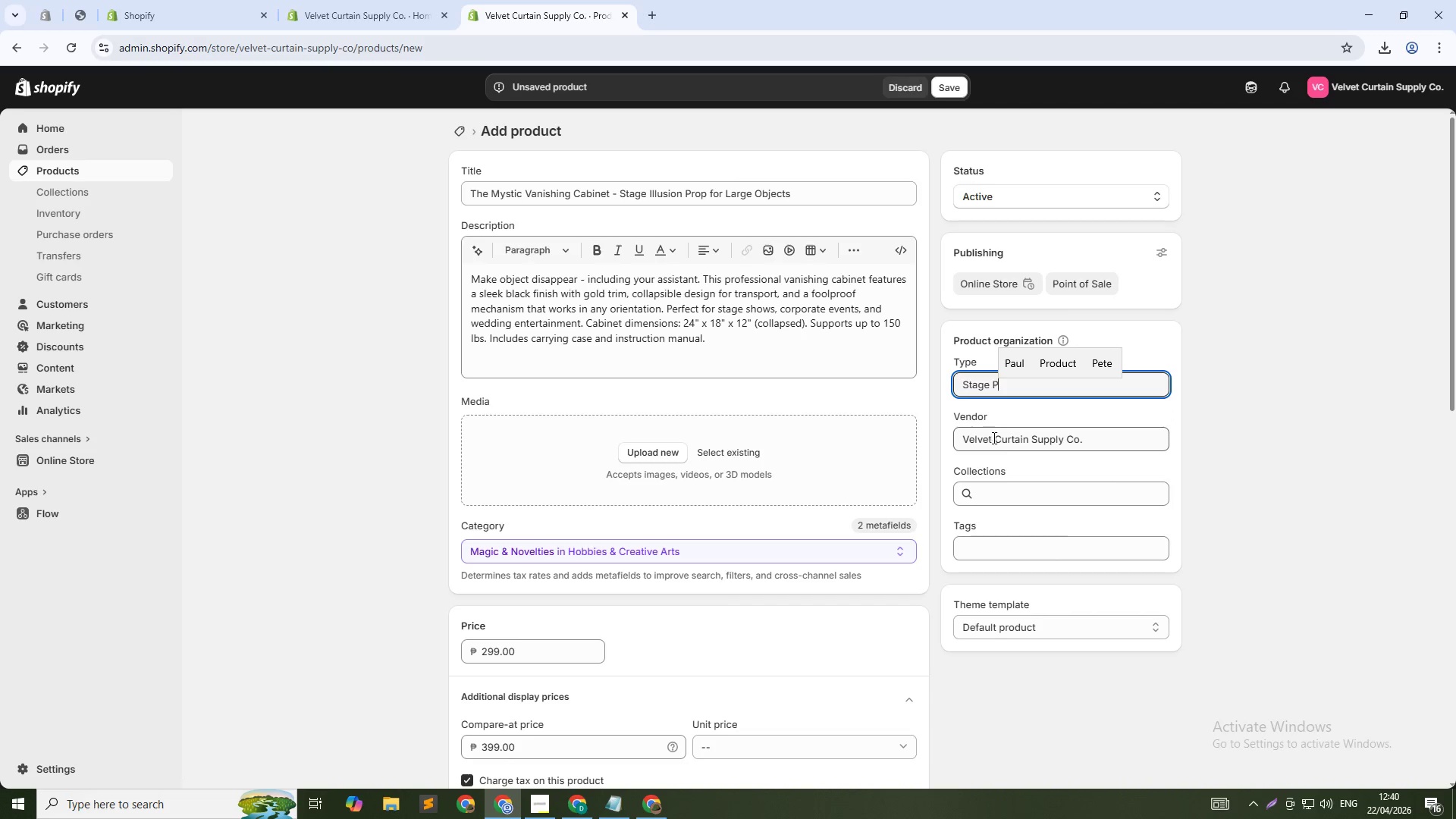 
type(rop)
 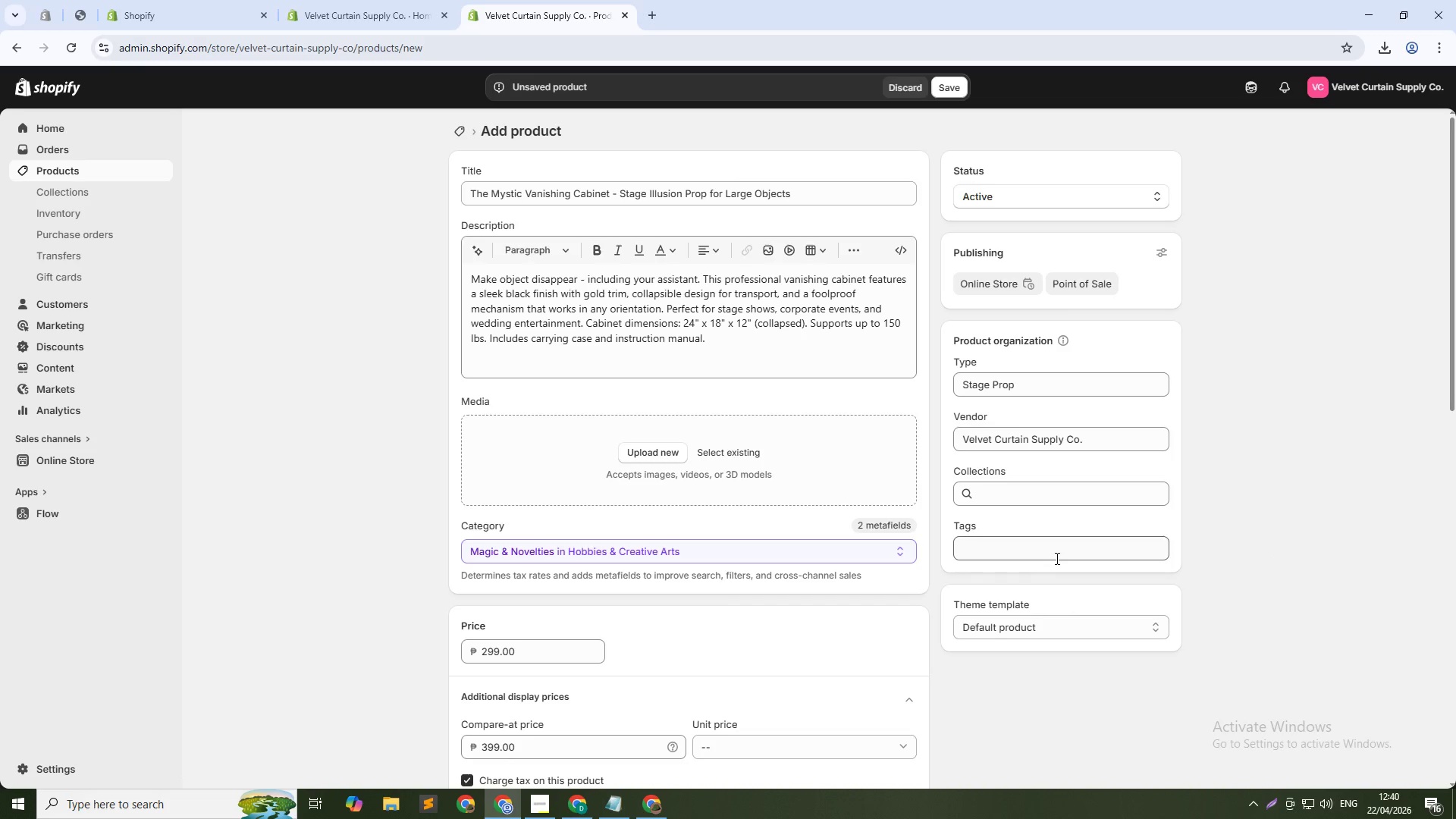 
wait(5.08)
 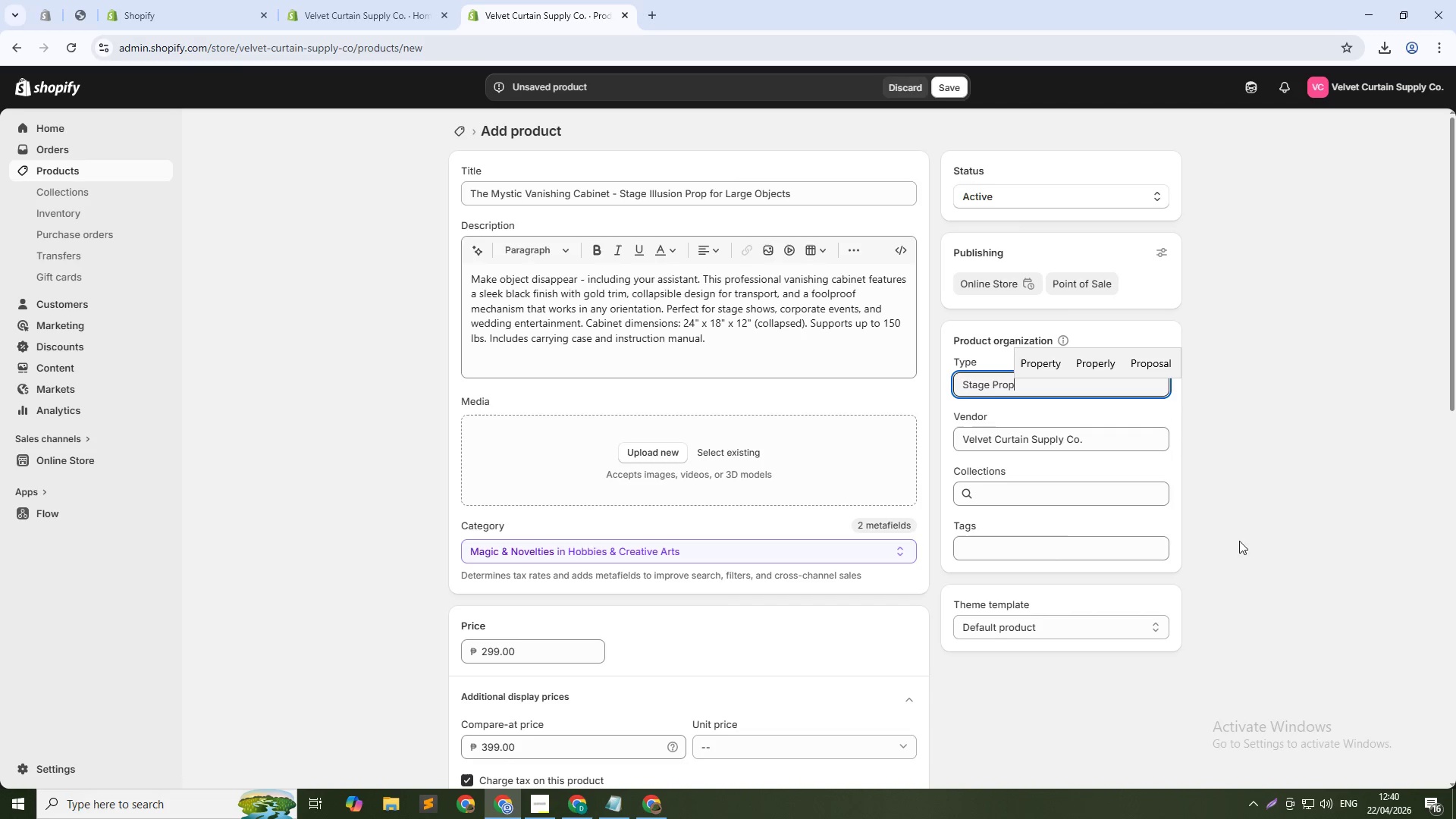 
left_click([1048, 554])
 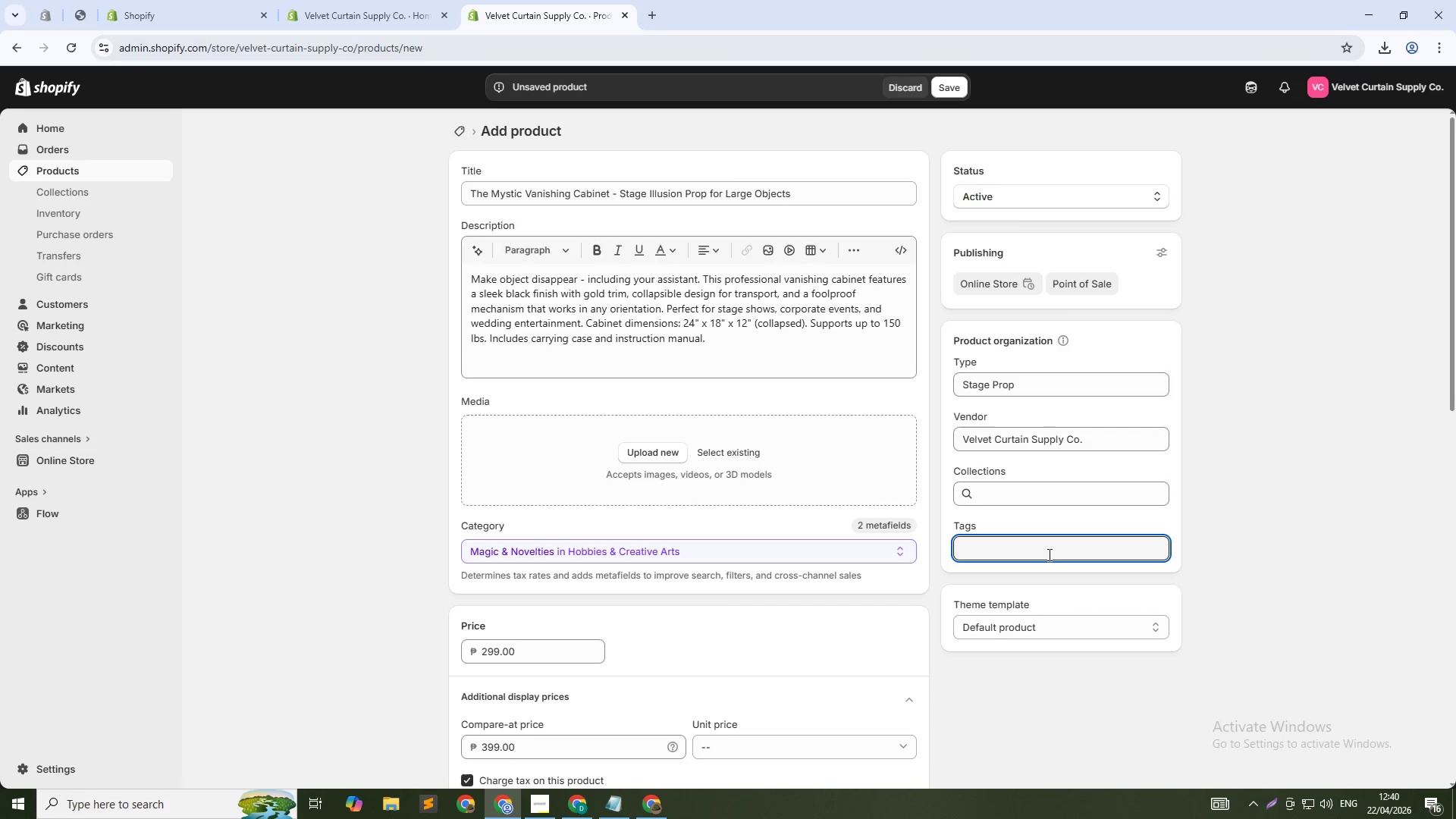 
type(stage-illu)
 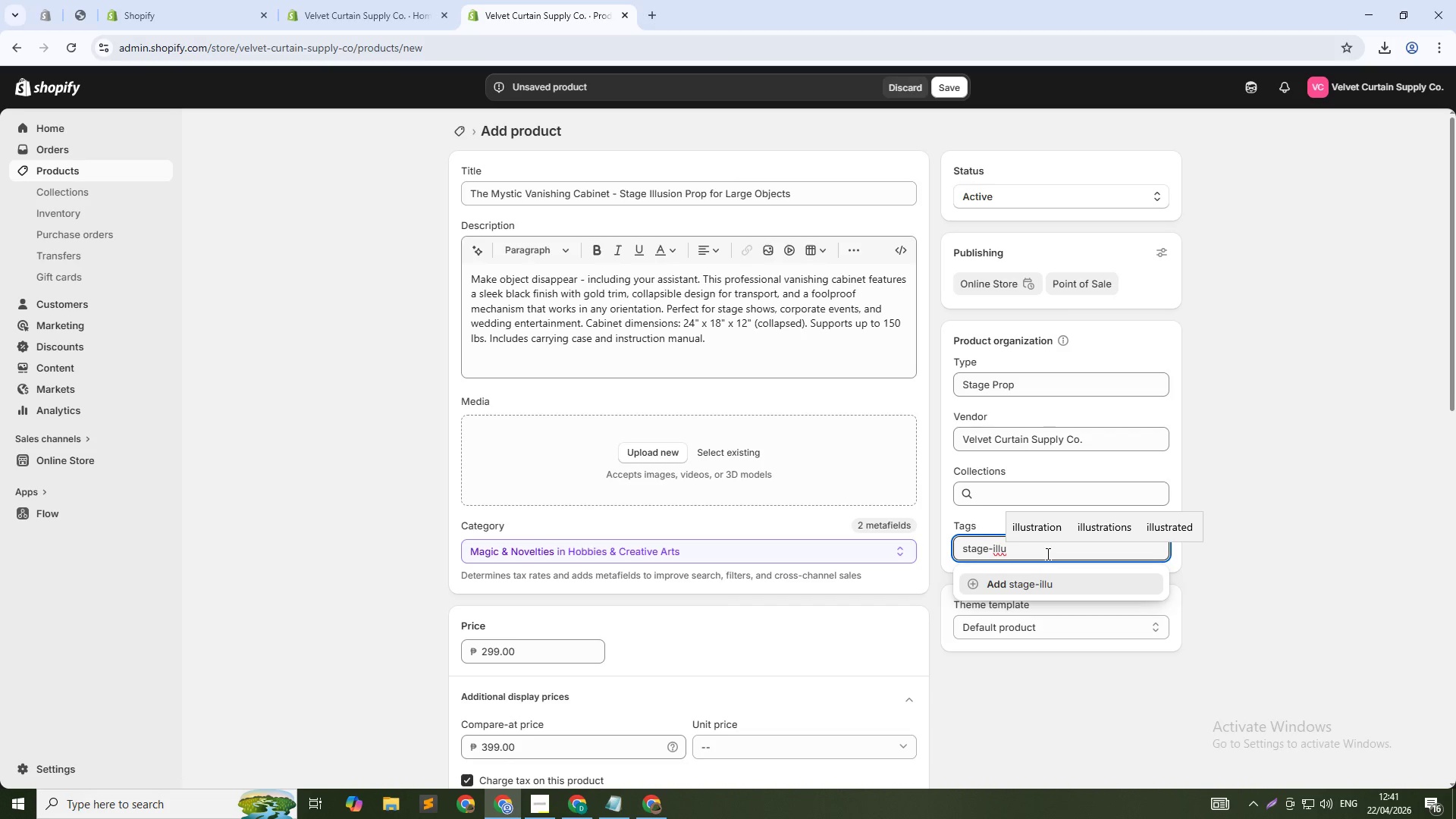 
type(sions)
 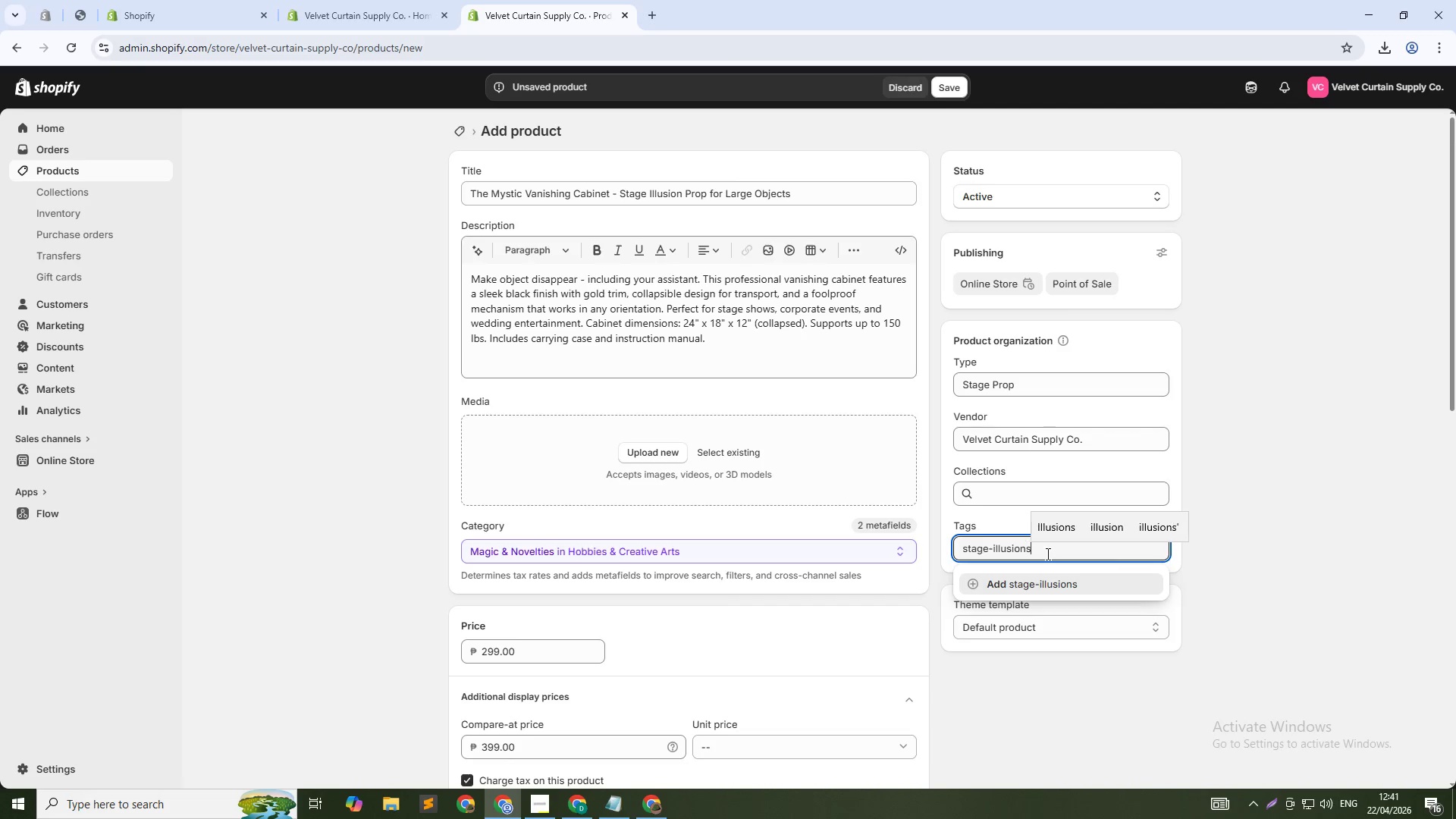 
key(Enter)
 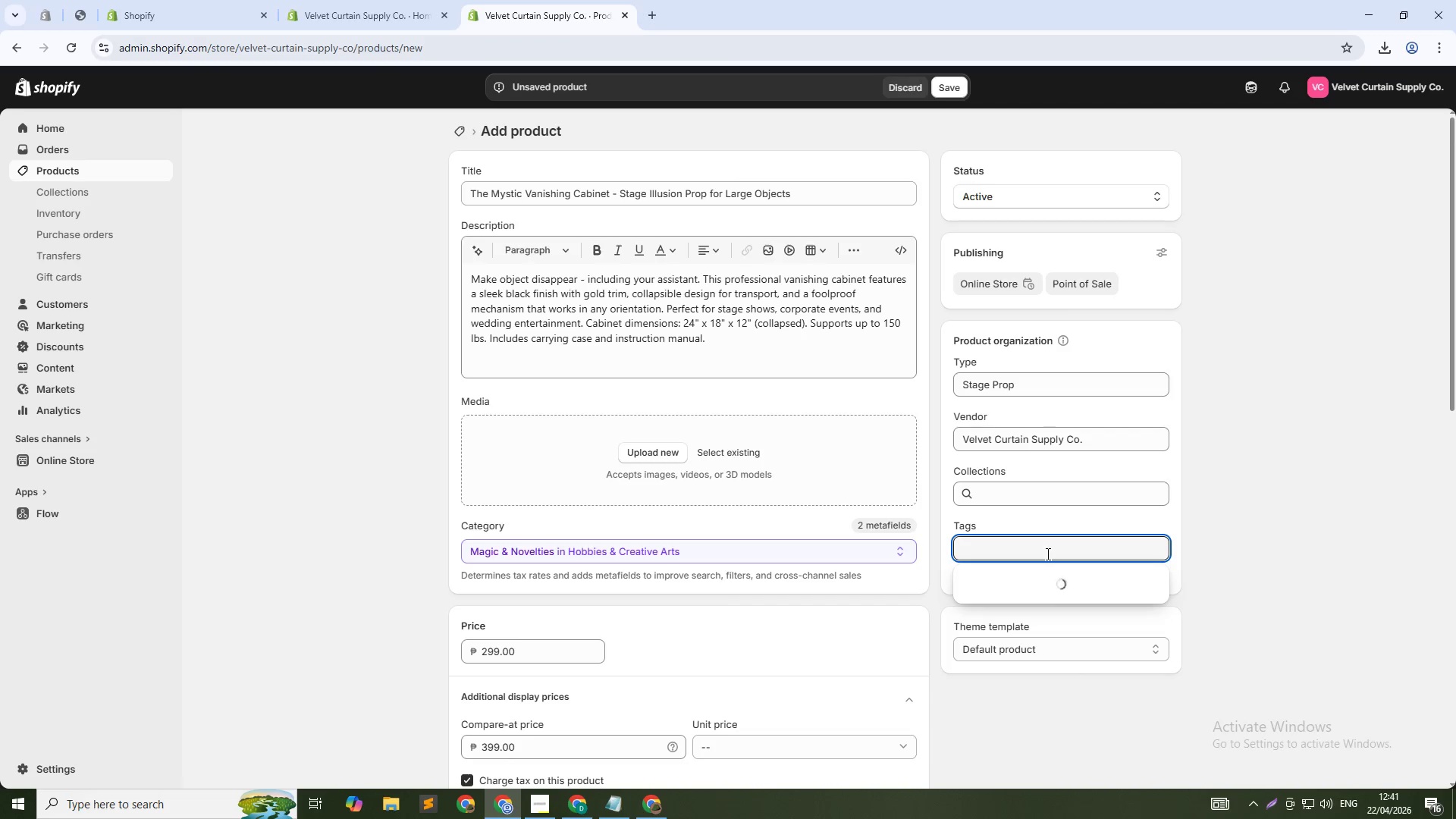 
type(vanishing-cabinet)
 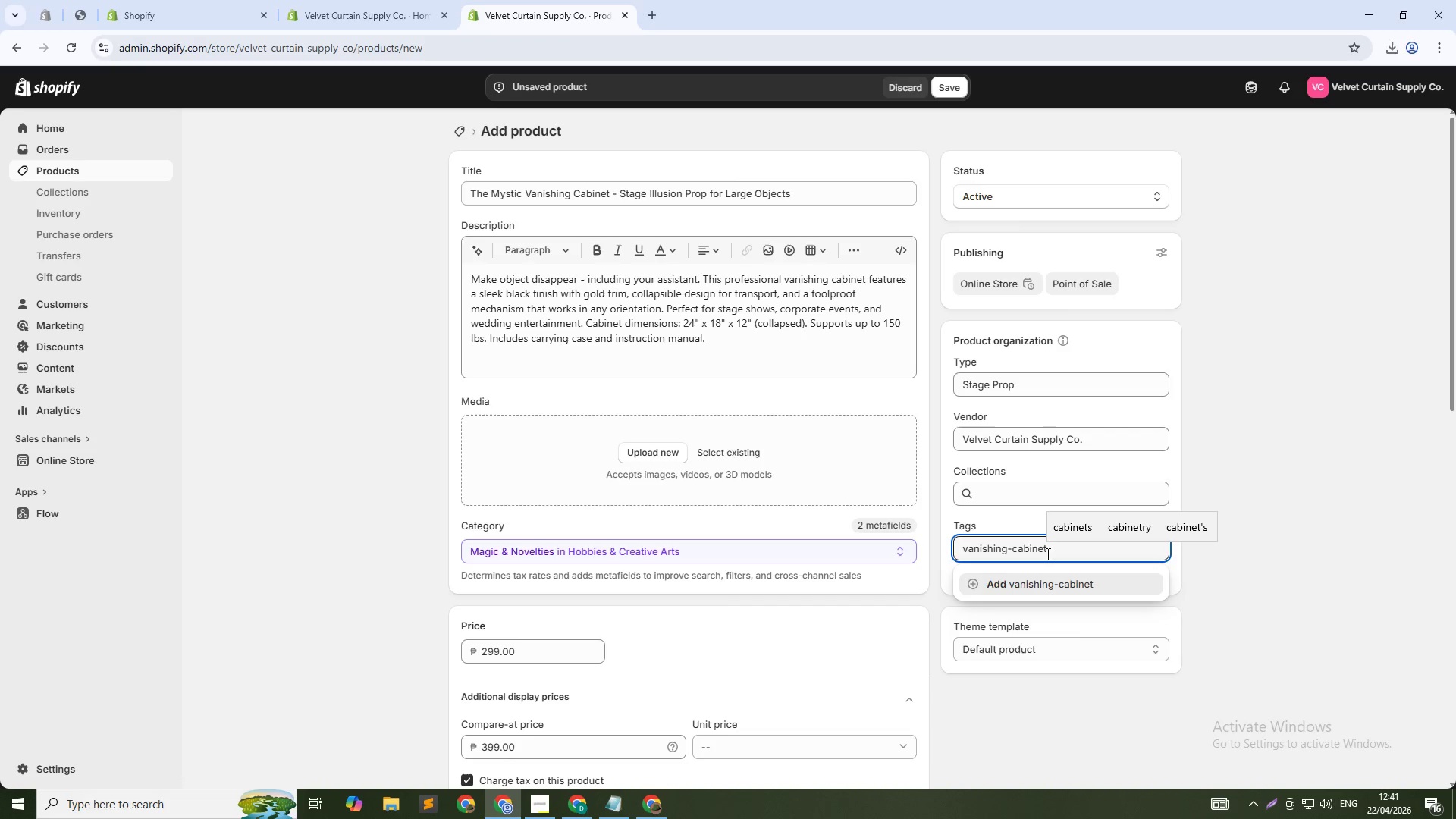 
key(Enter)
 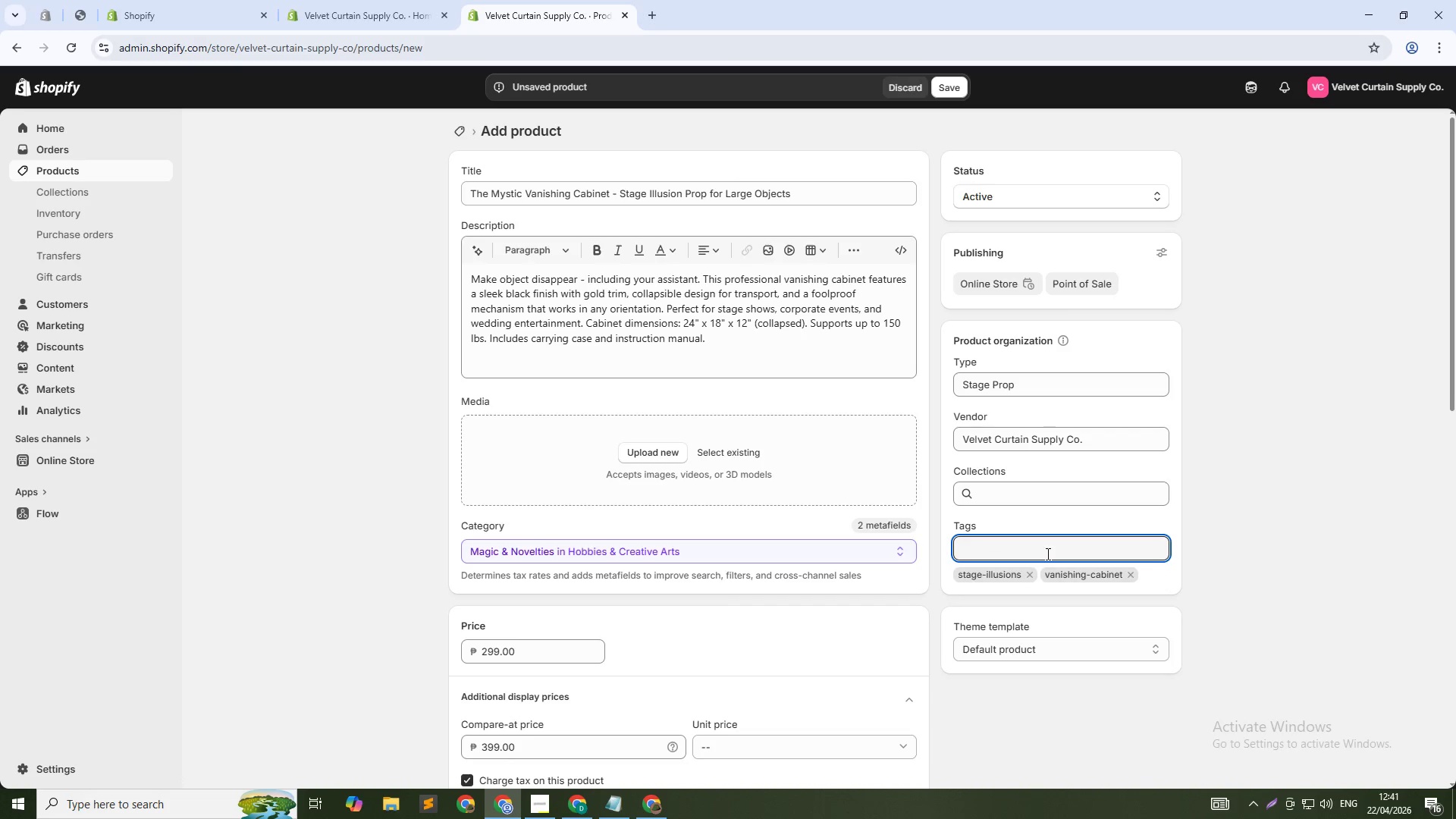 
type(large-prop)
 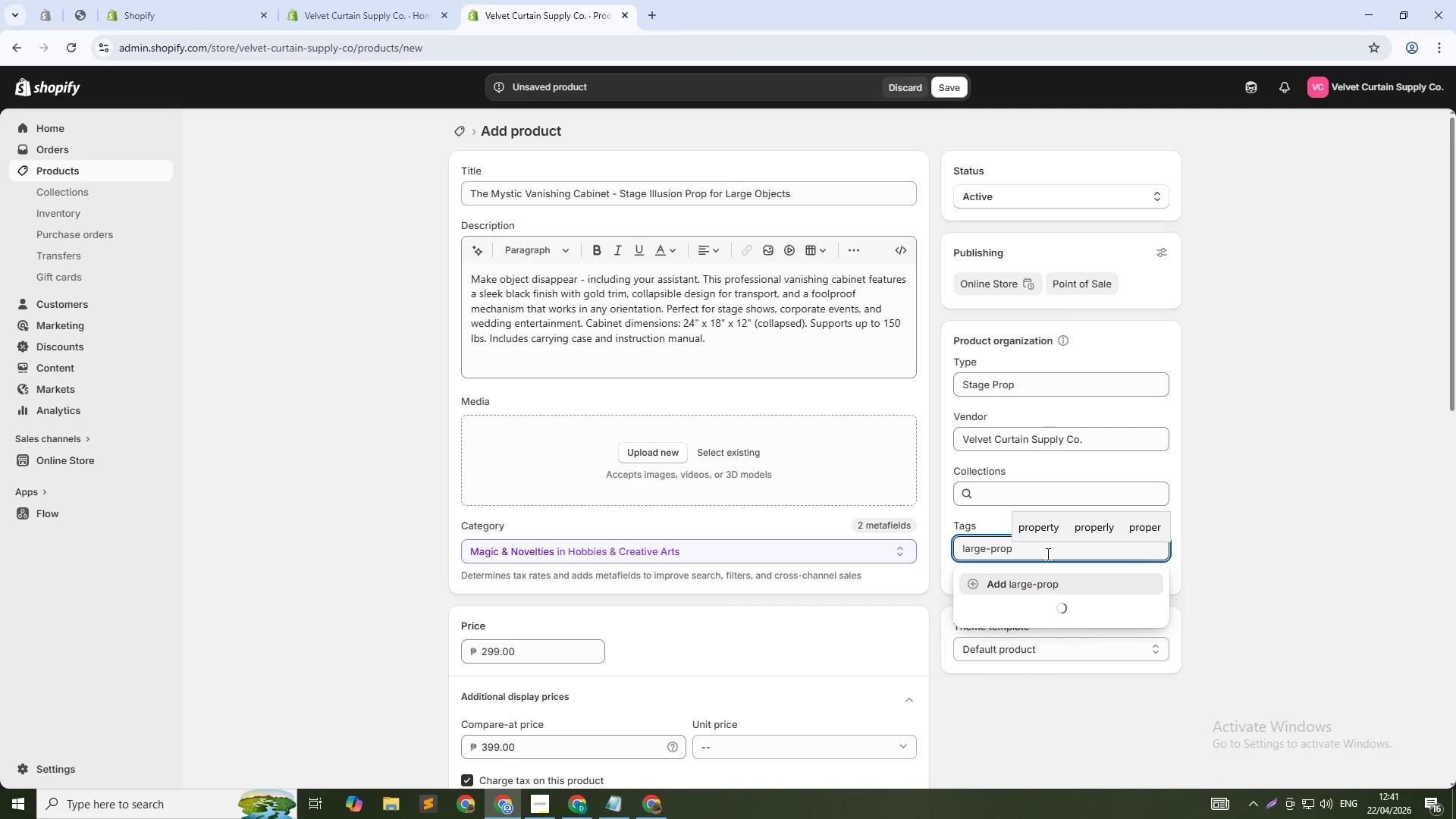 
key(Enter)
 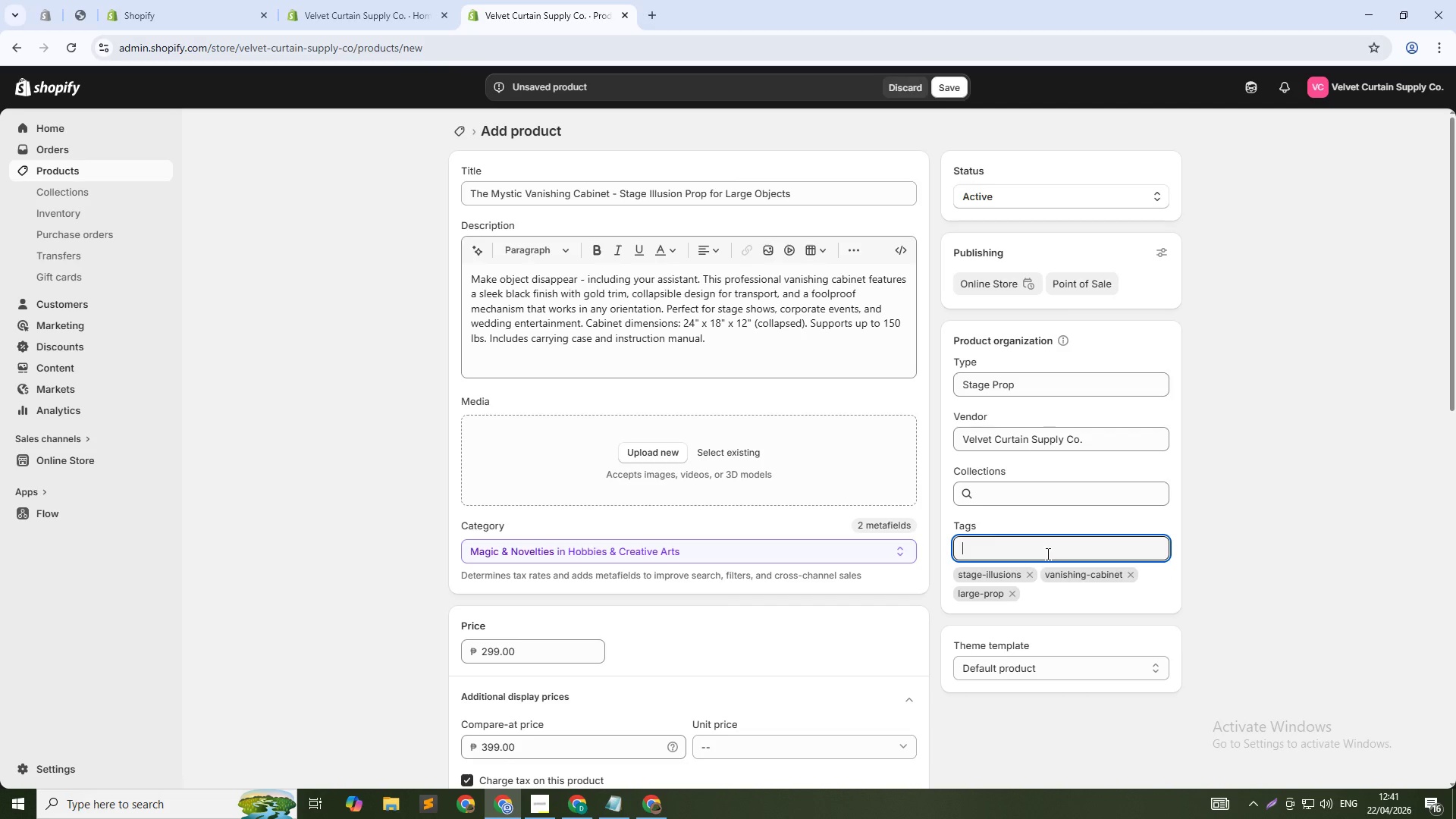 
type(professional-mai)
key(Backspace)
type(gic-props)
 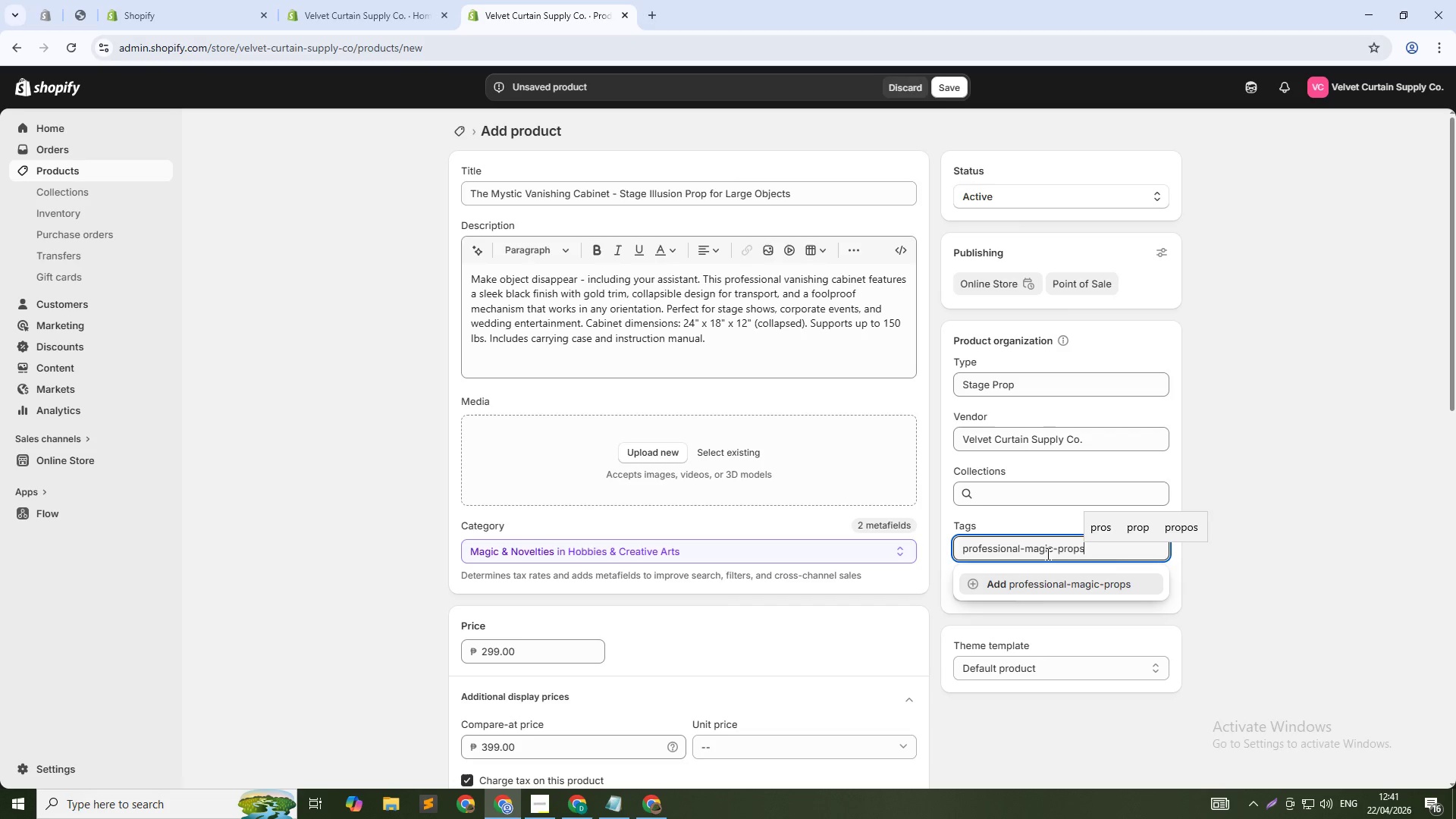 
key(Enter)
 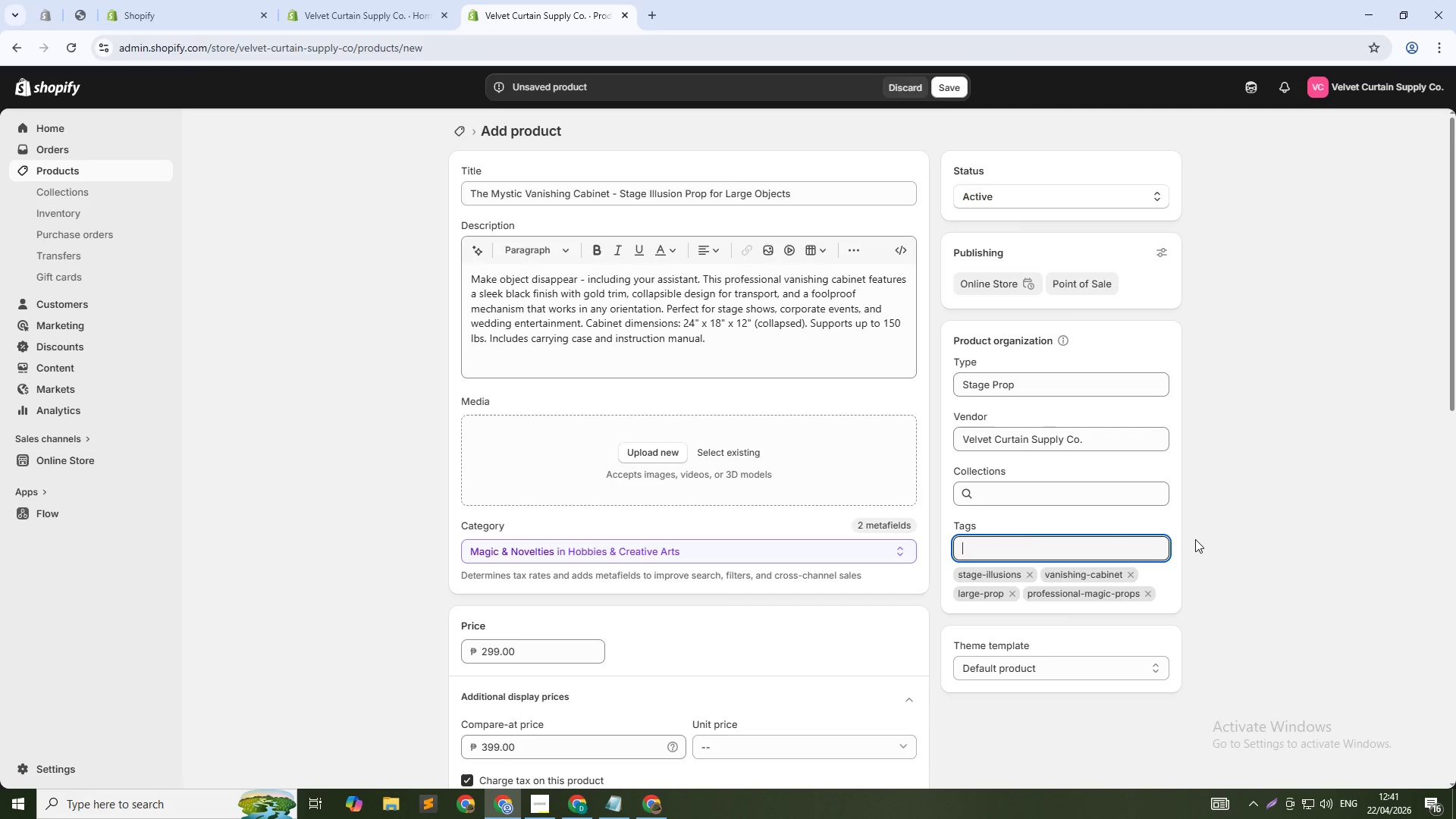 
wait(6.28)
 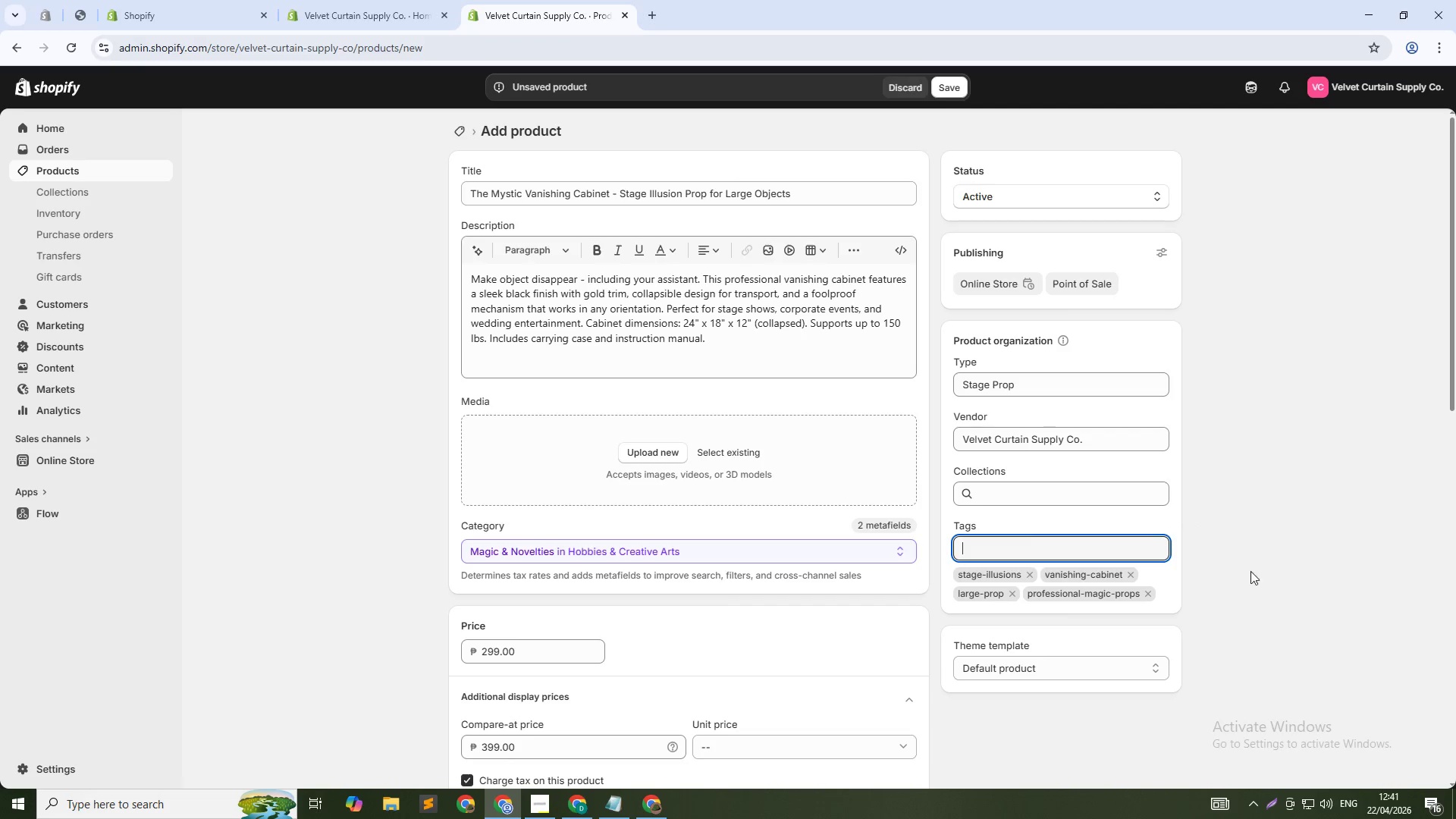 
scroll: coordinate [667, 582], scroll_direction: down, amount: 3.0
 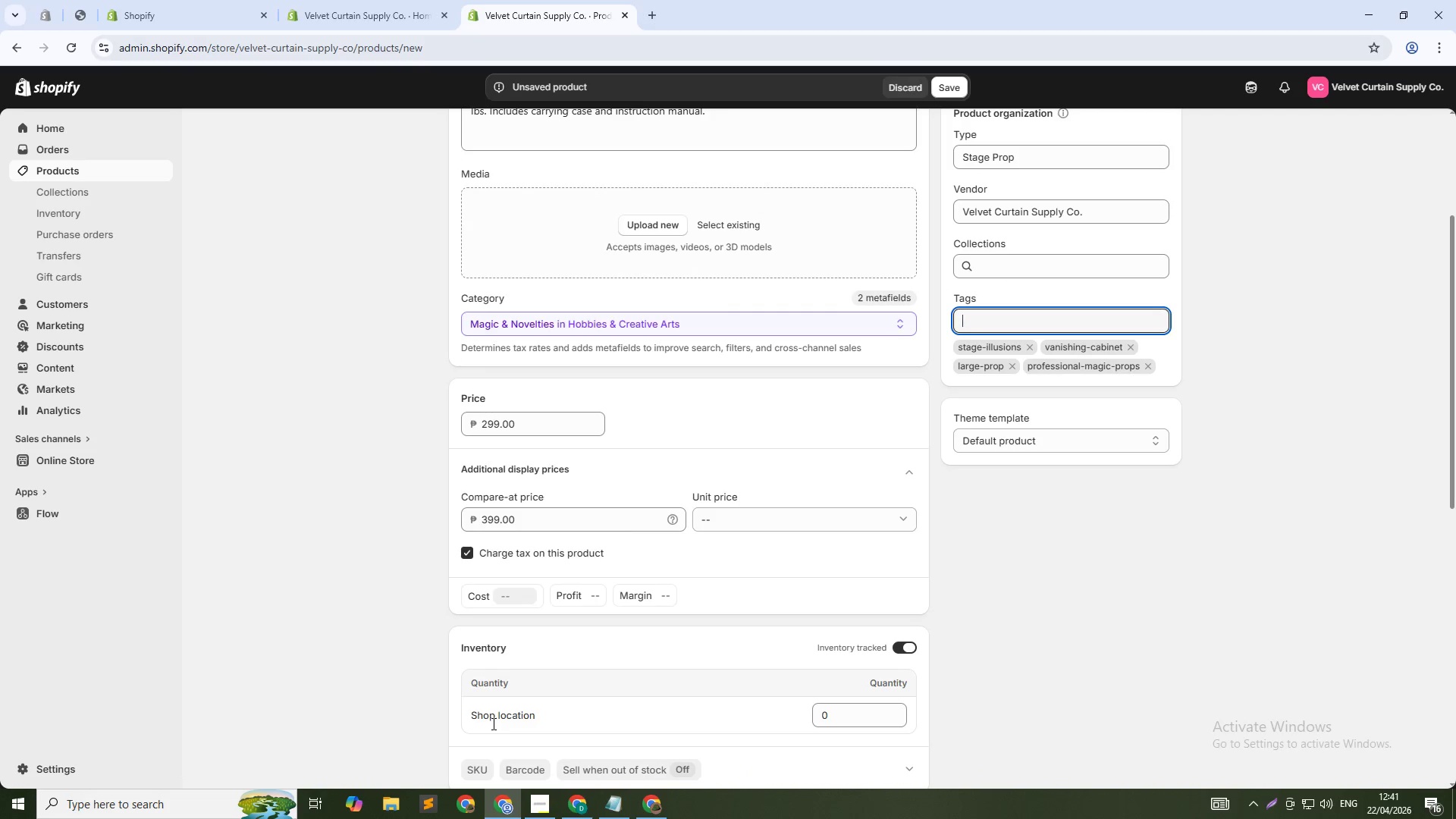 
left_click([482, 761])
 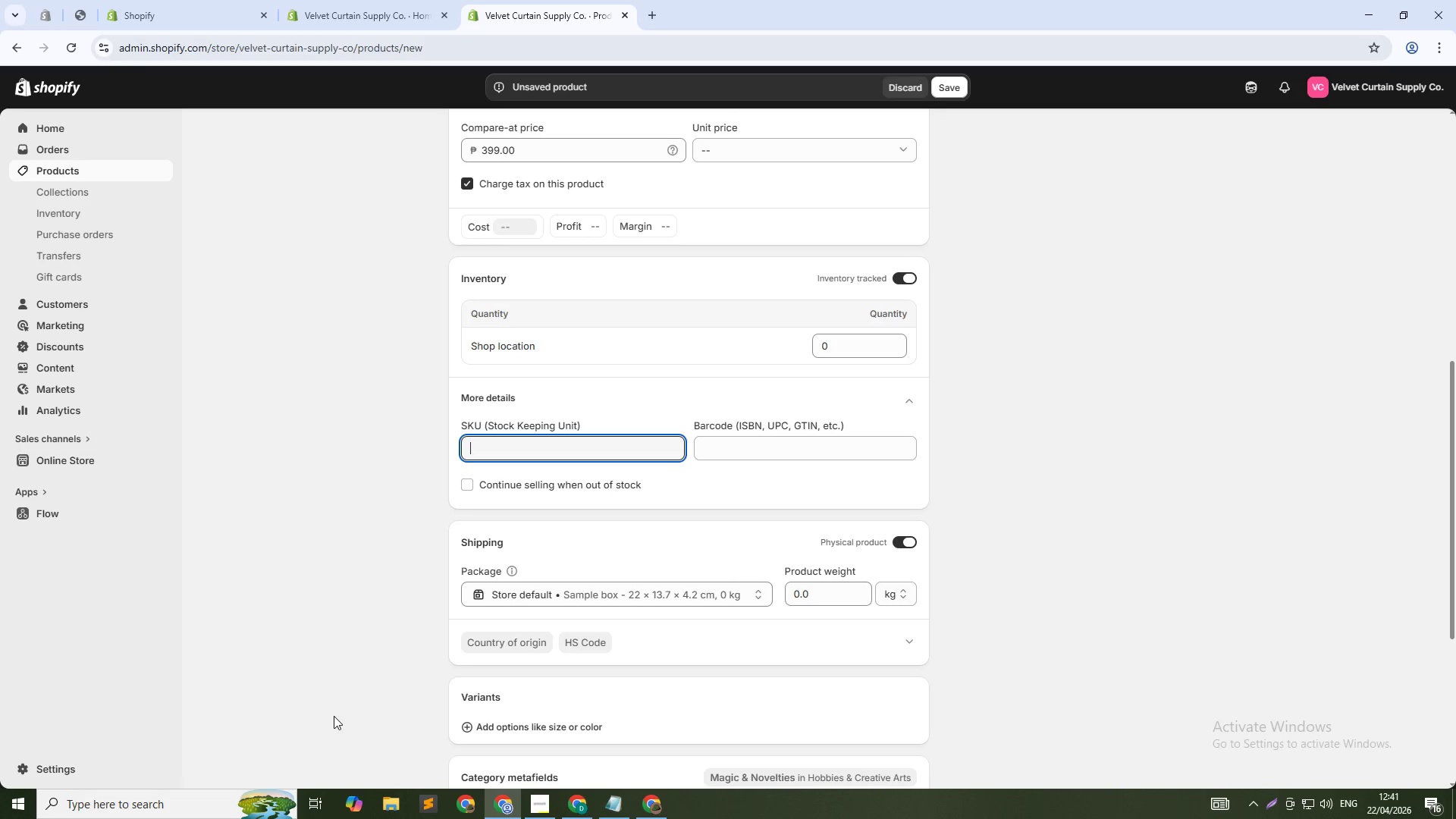 
wait(5.66)
 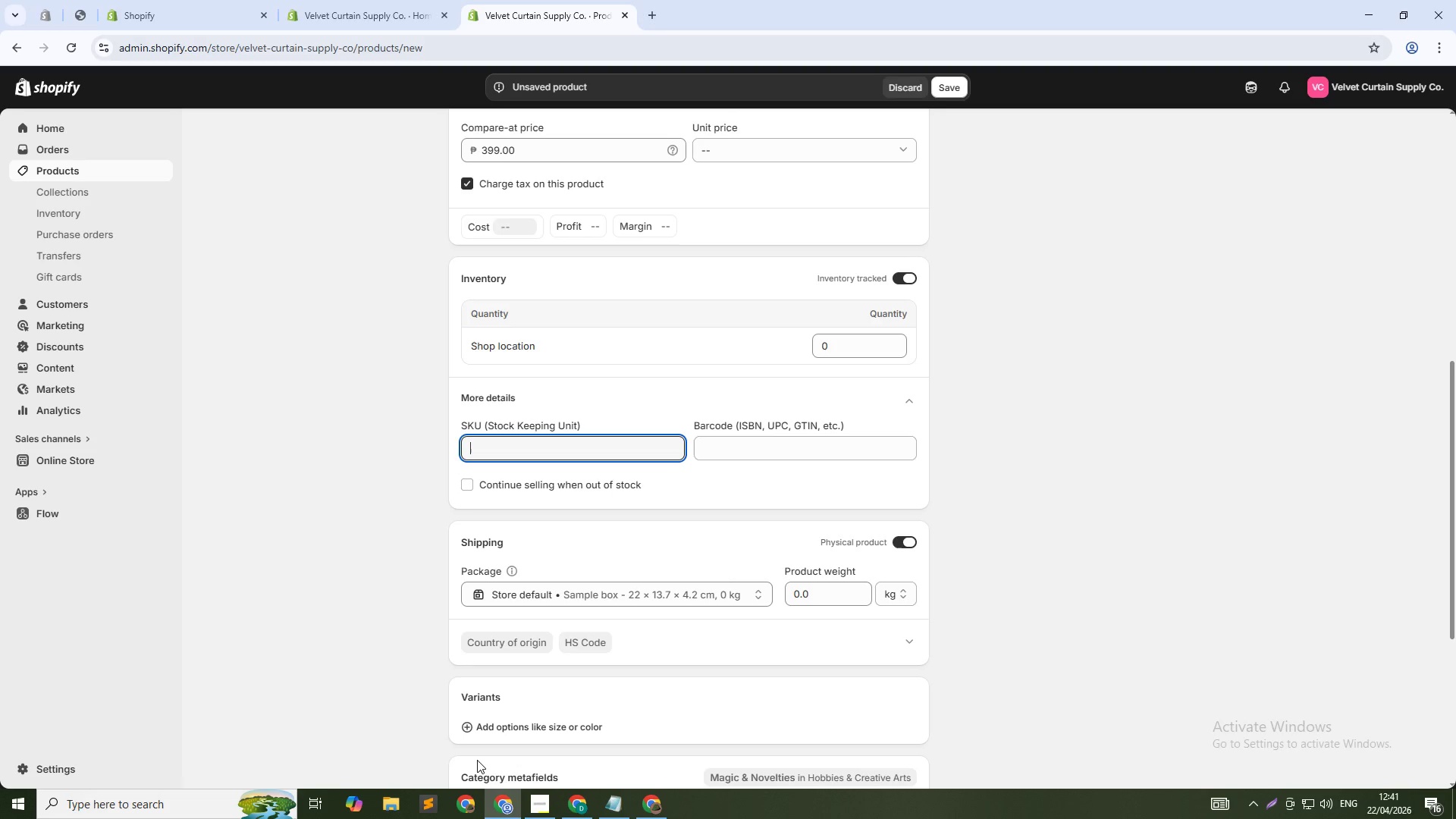 
type(VEL-STG-VAN-02)
 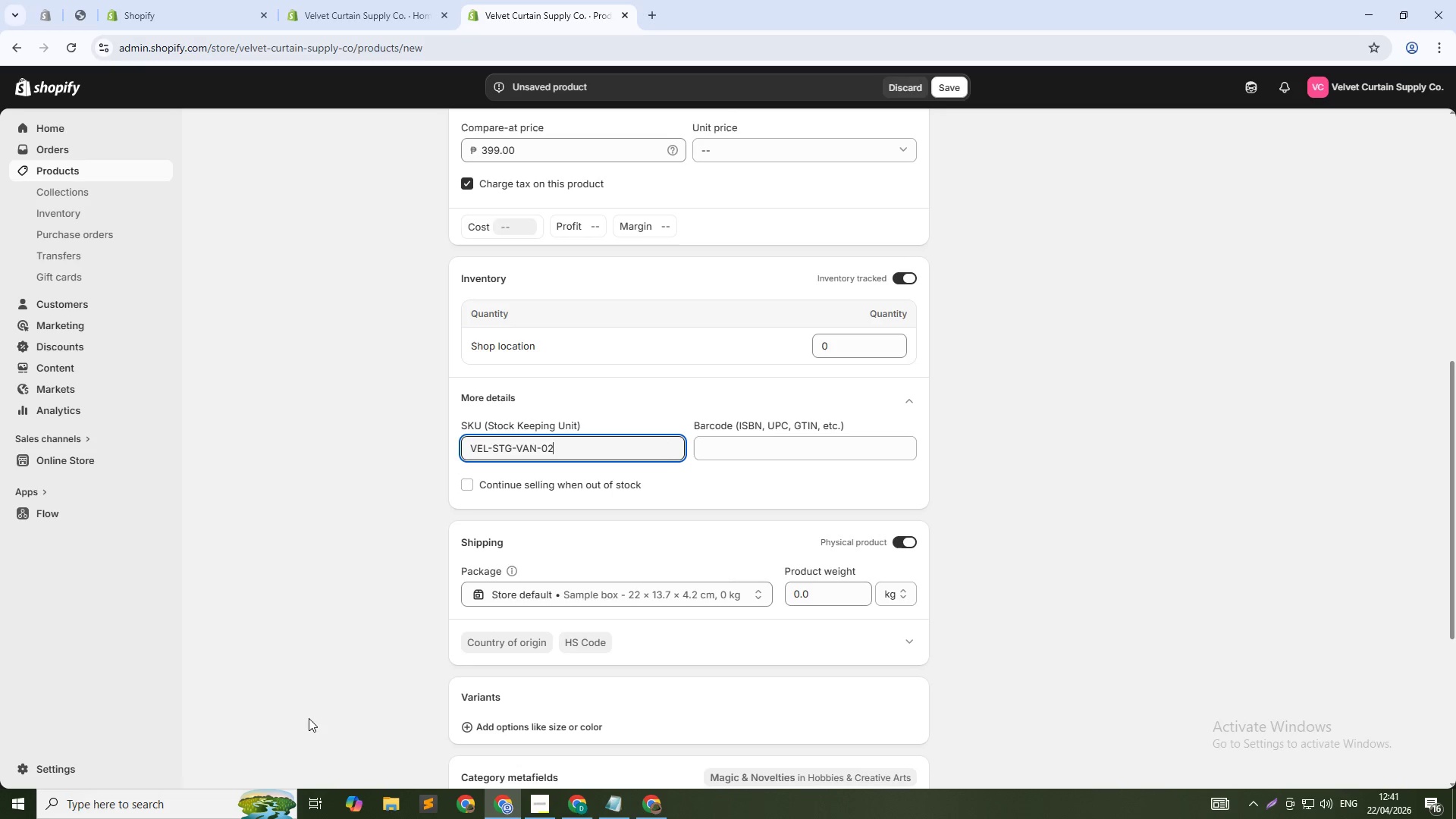 
double_click([852, 350])
 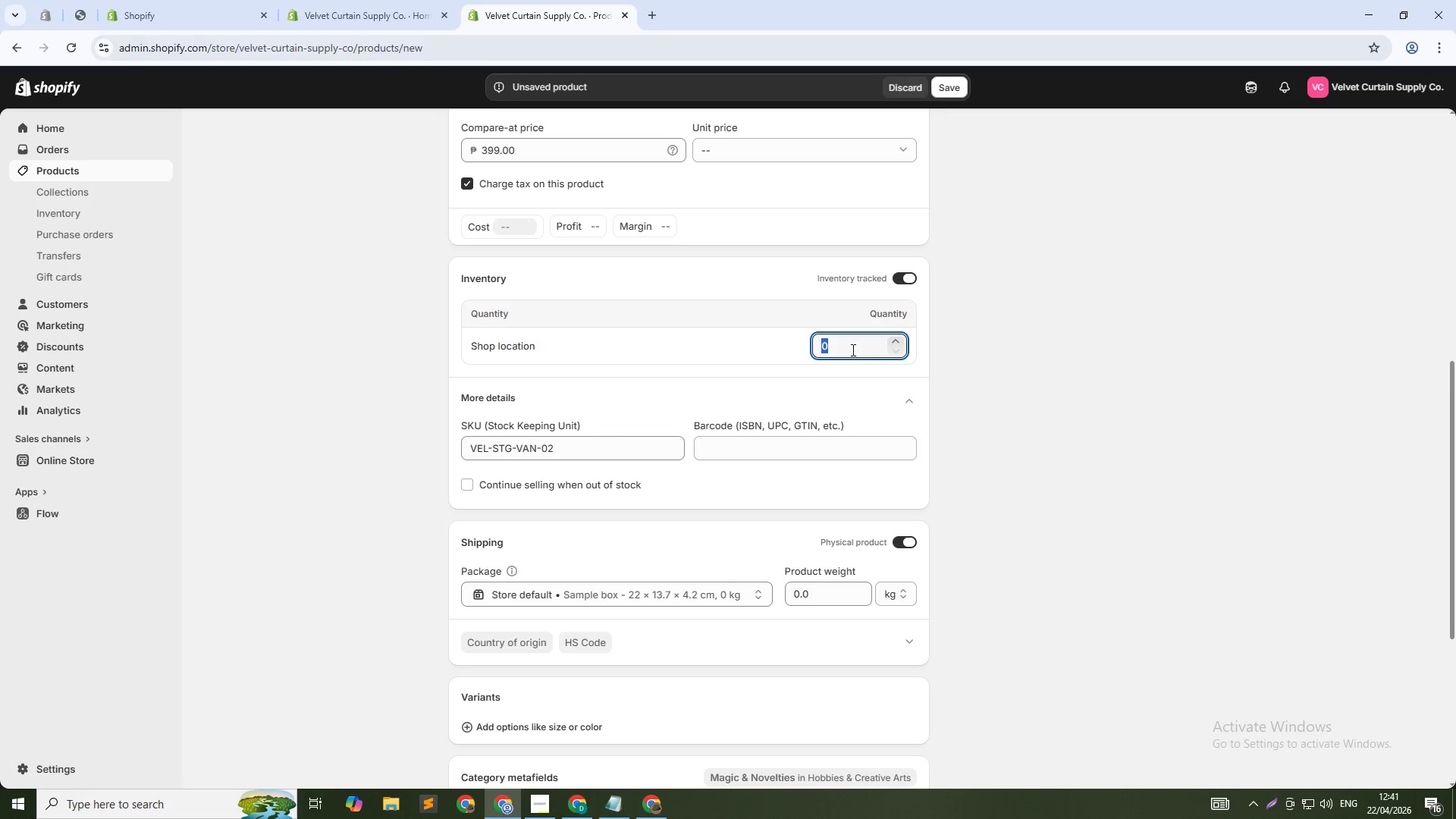 
key(Numpad1)
 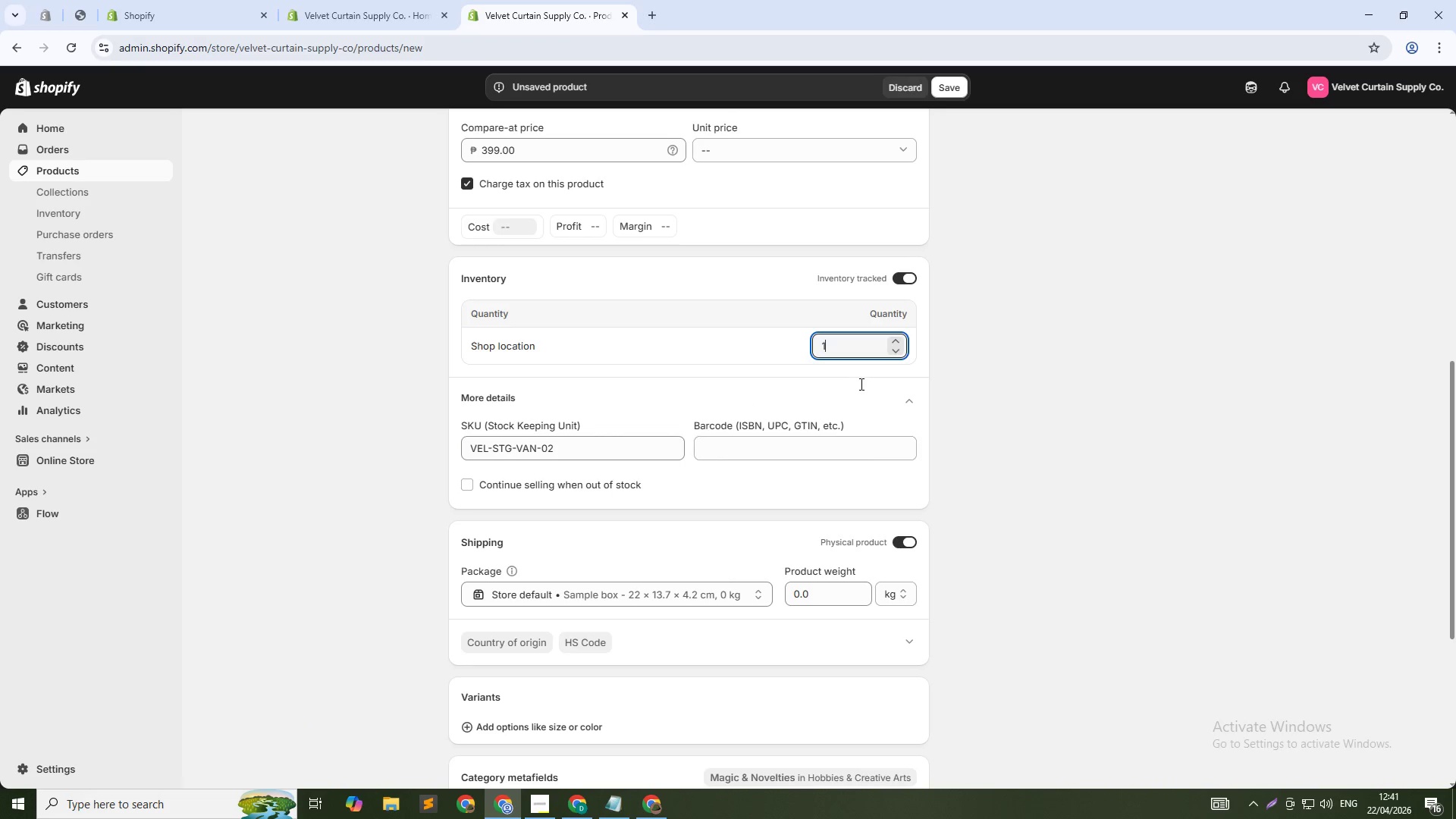 
key(Numpad0)
 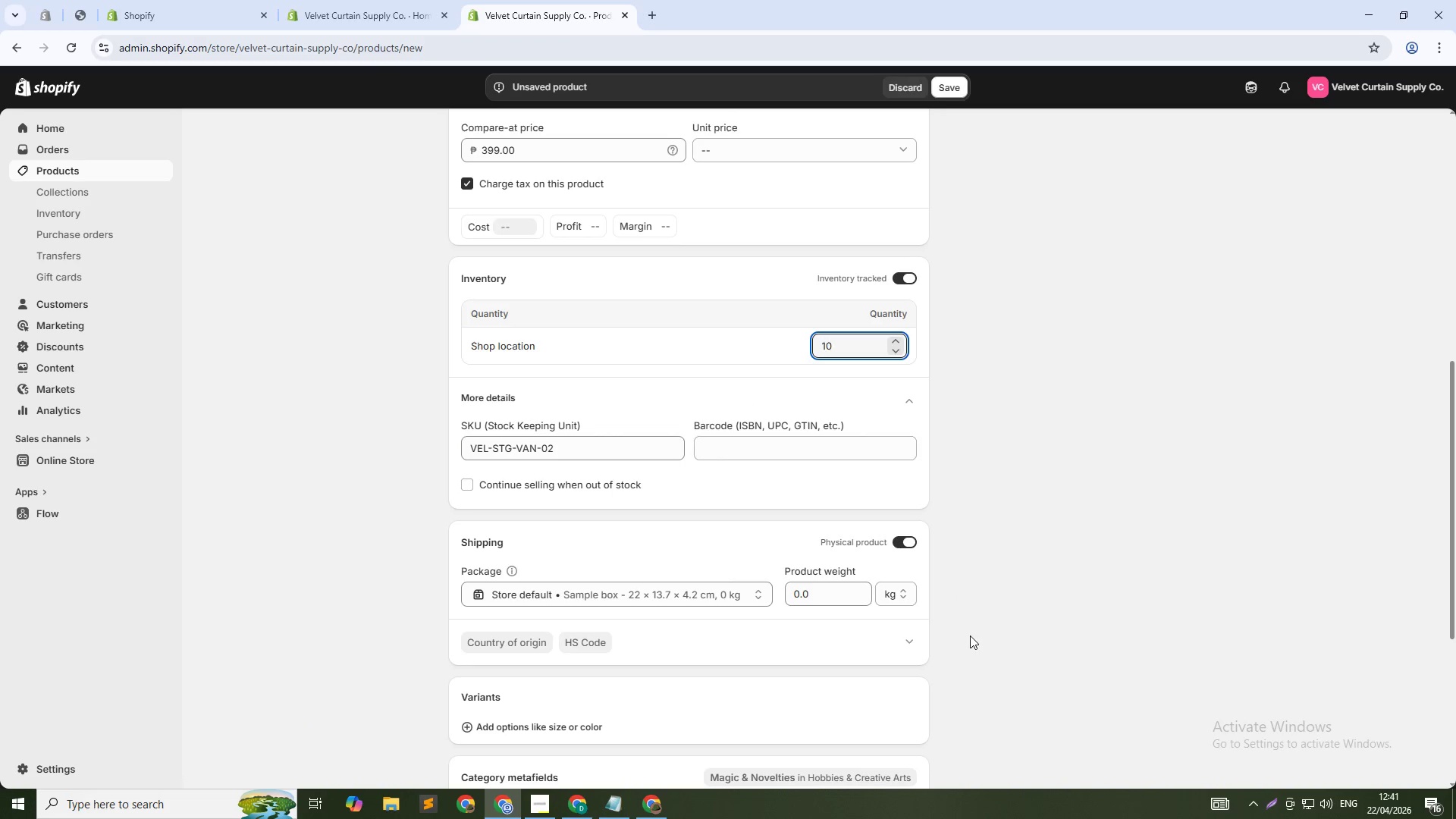 
scroll: coordinate [954, 644], scroll_direction: down, amount: 11.0
 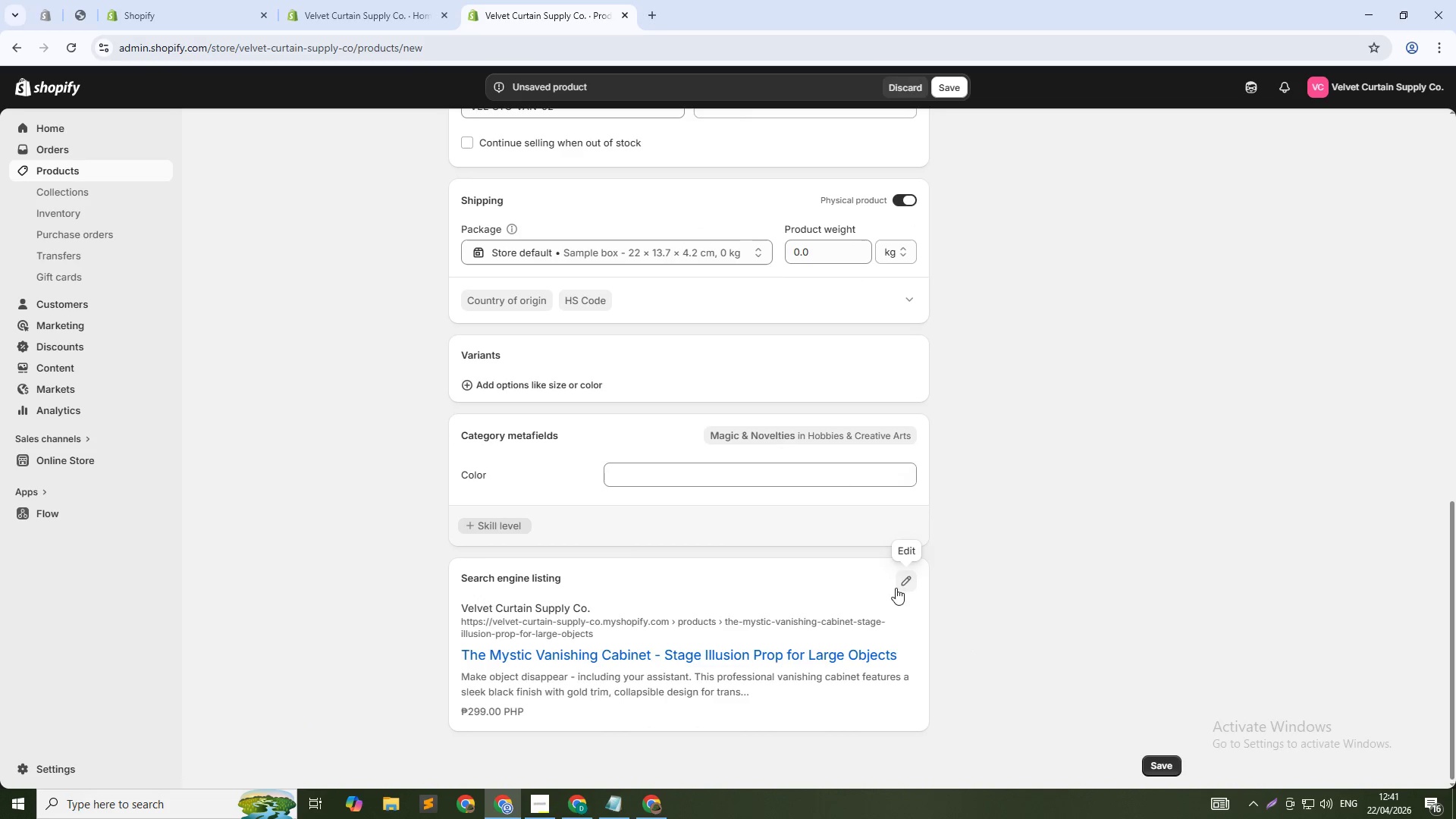 
left_click([899, 579])
 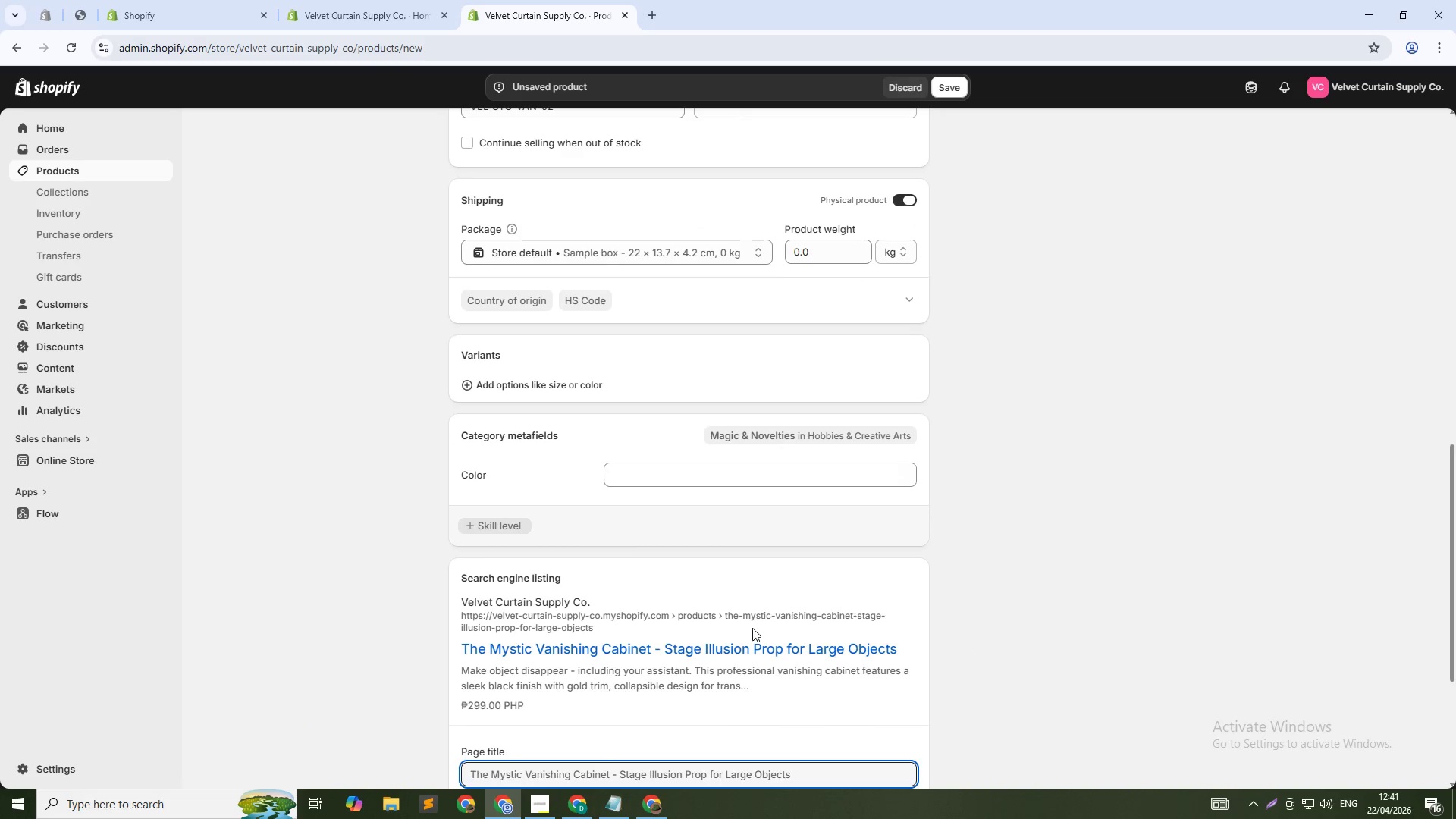 
scroll: coordinate [738, 676], scroll_direction: down, amount: 2.0
 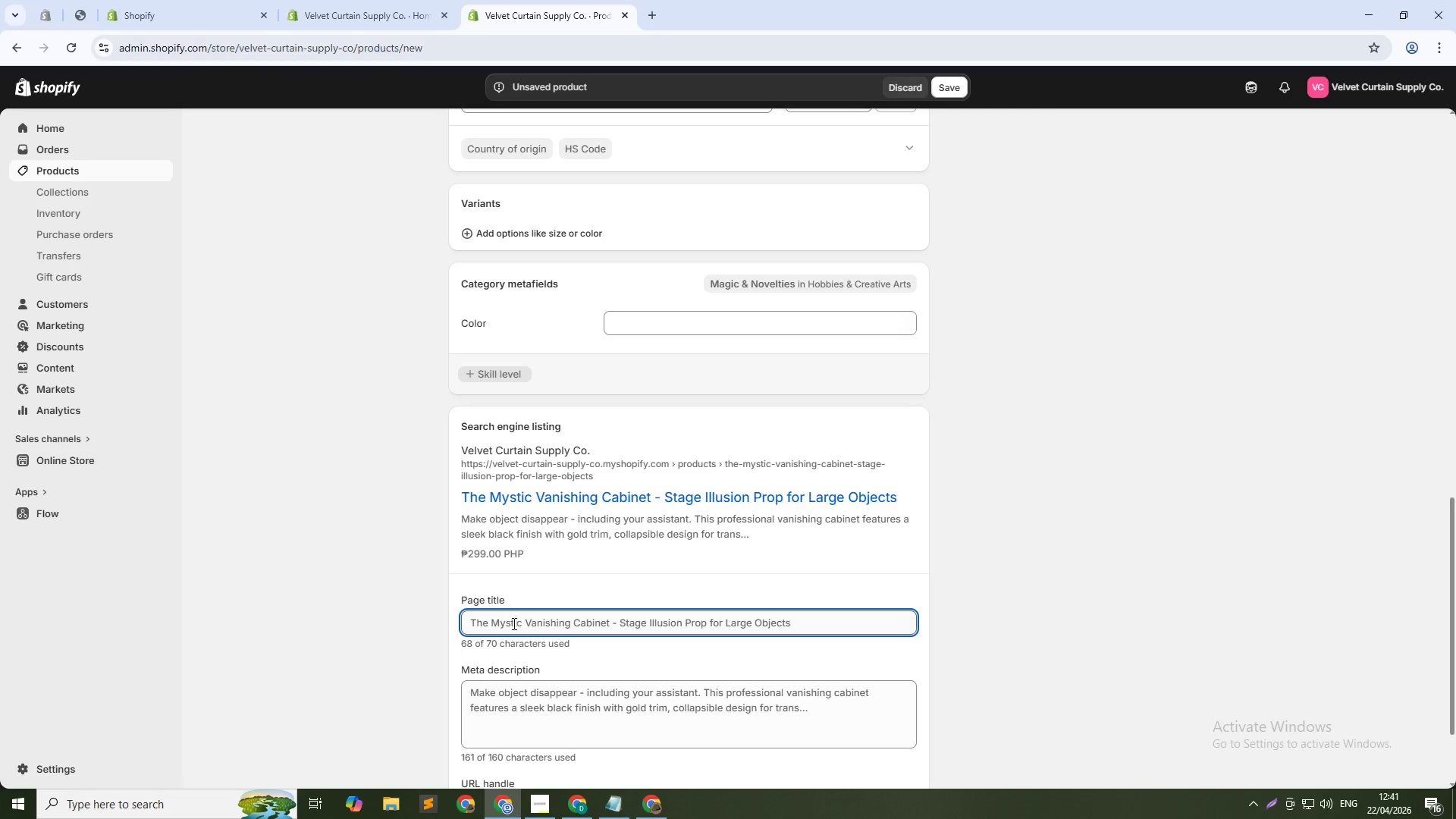 
left_click([489, 623])
 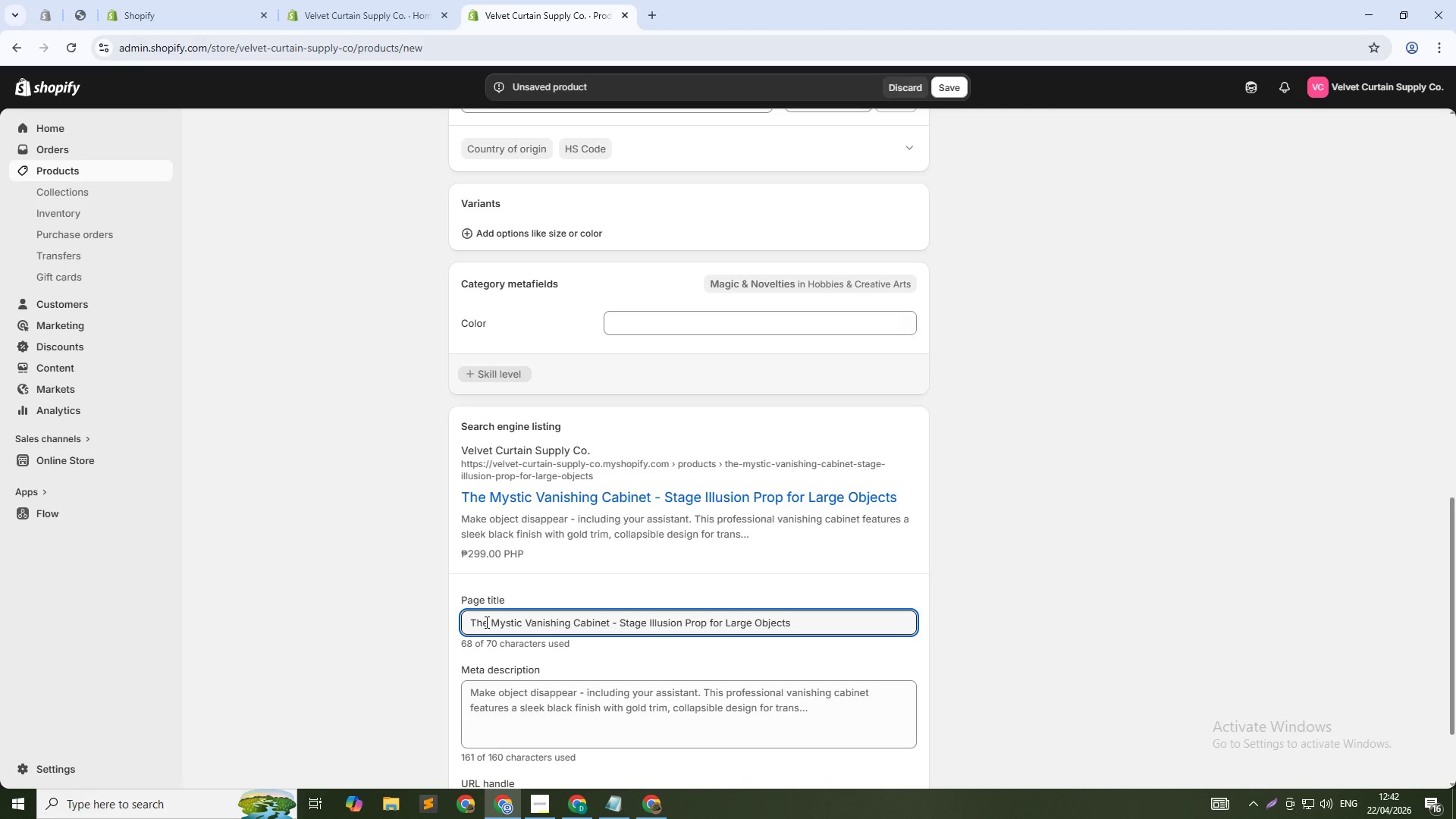 
wait(9.17)
 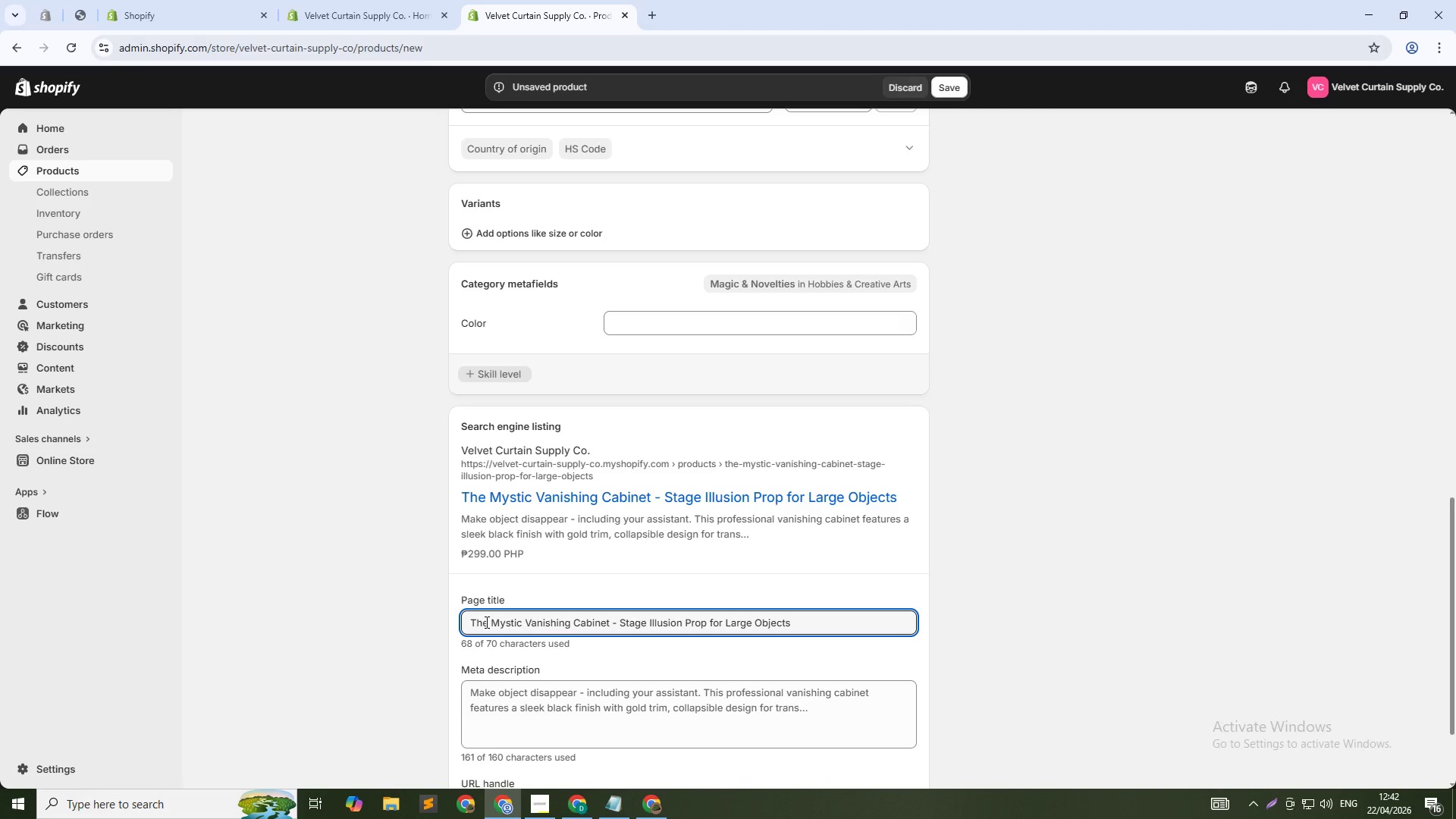 
key(ArrowUp)
 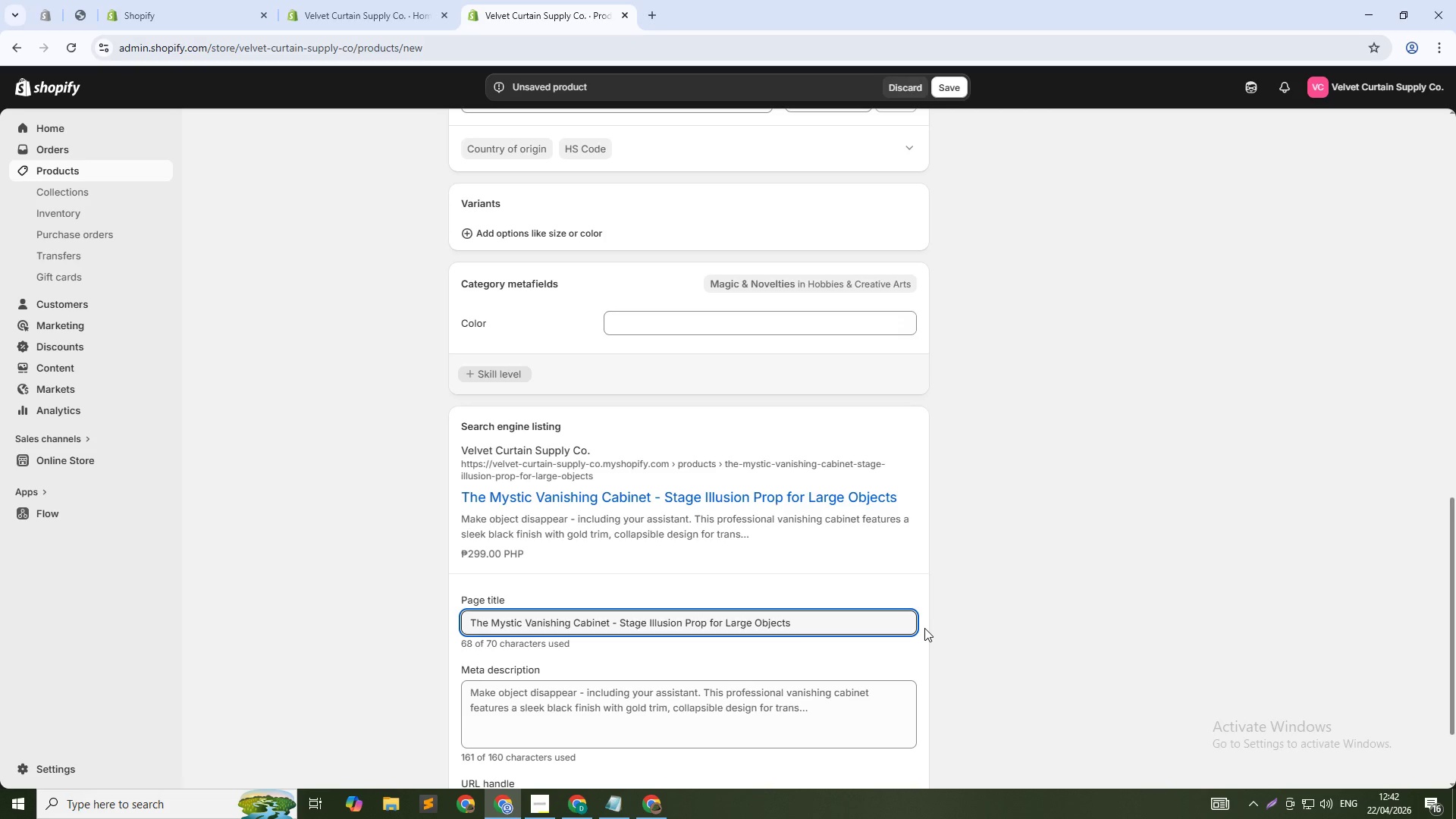 
key(Control+Shift+ArrowRight)
 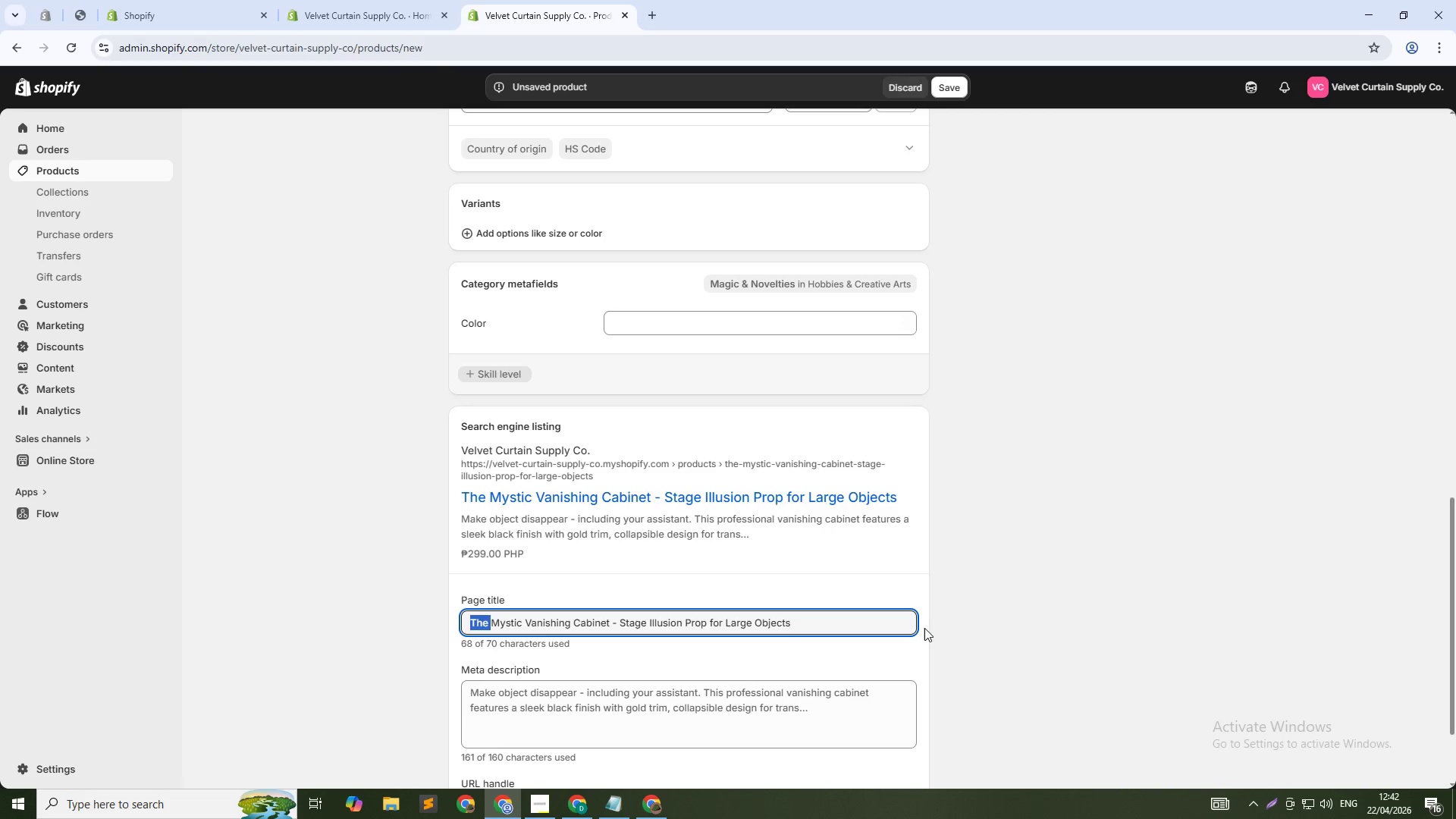 
key(Backspace)
 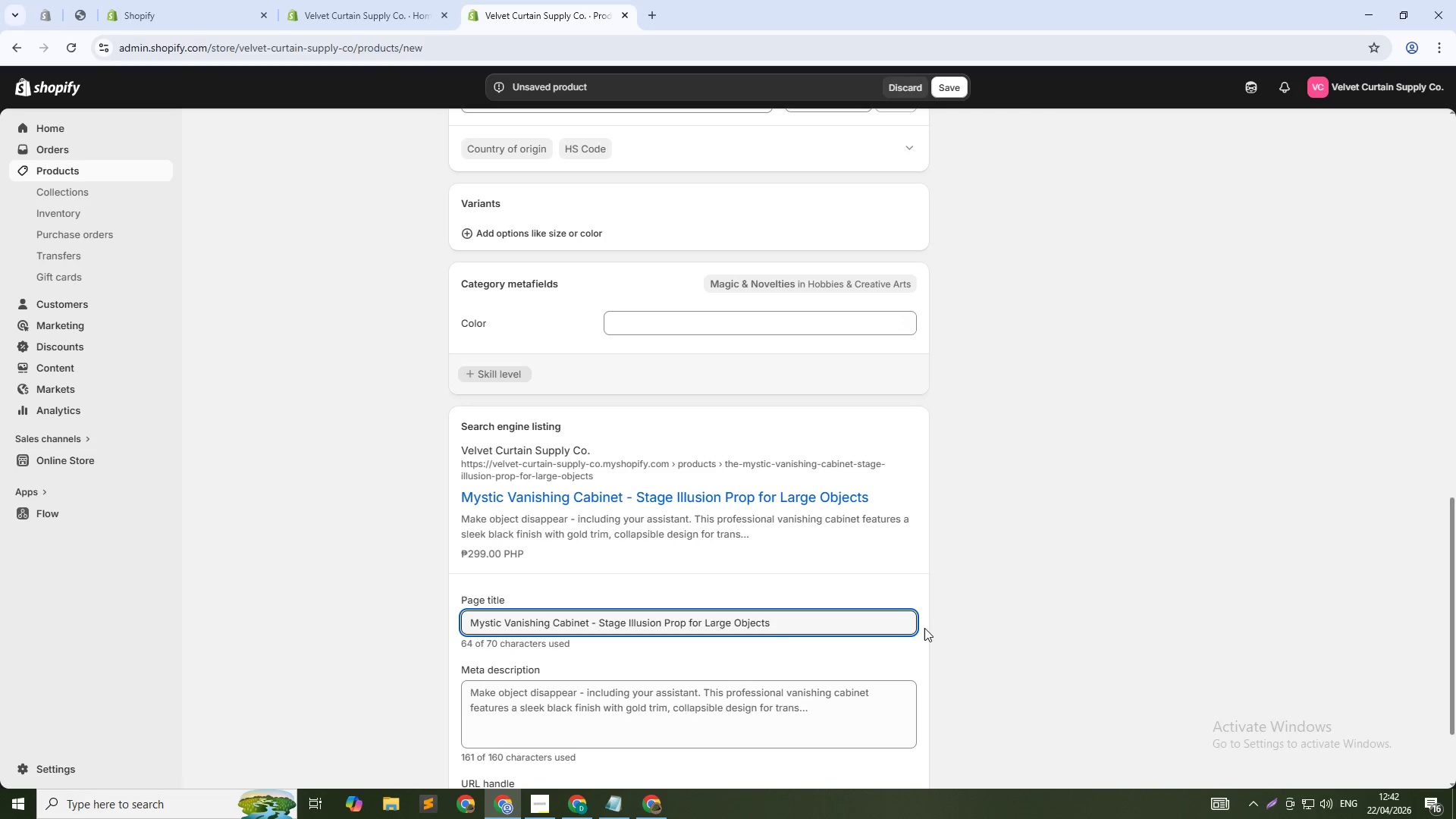 
key(Backspace)
 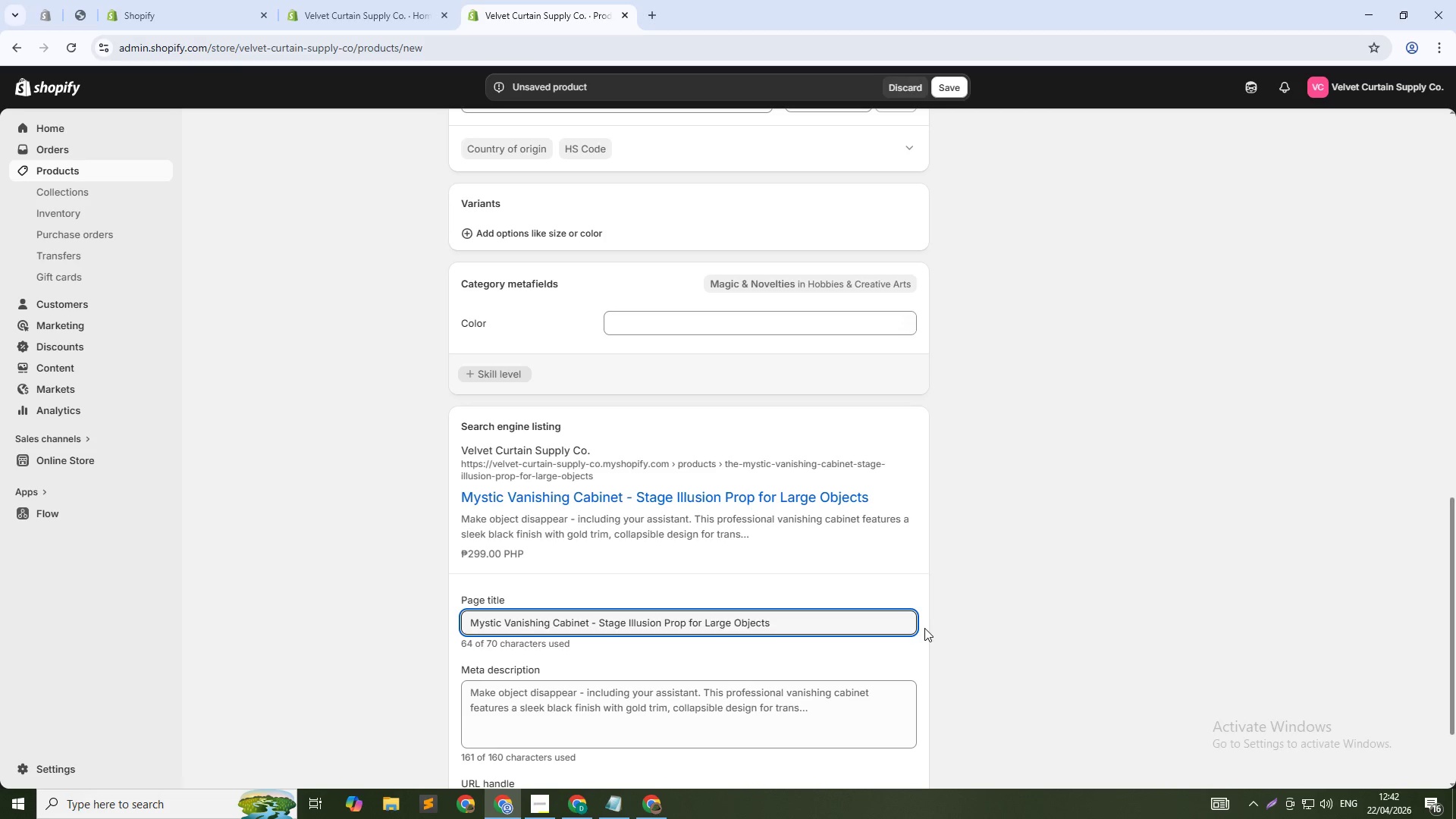 
key(ArrowDown)
 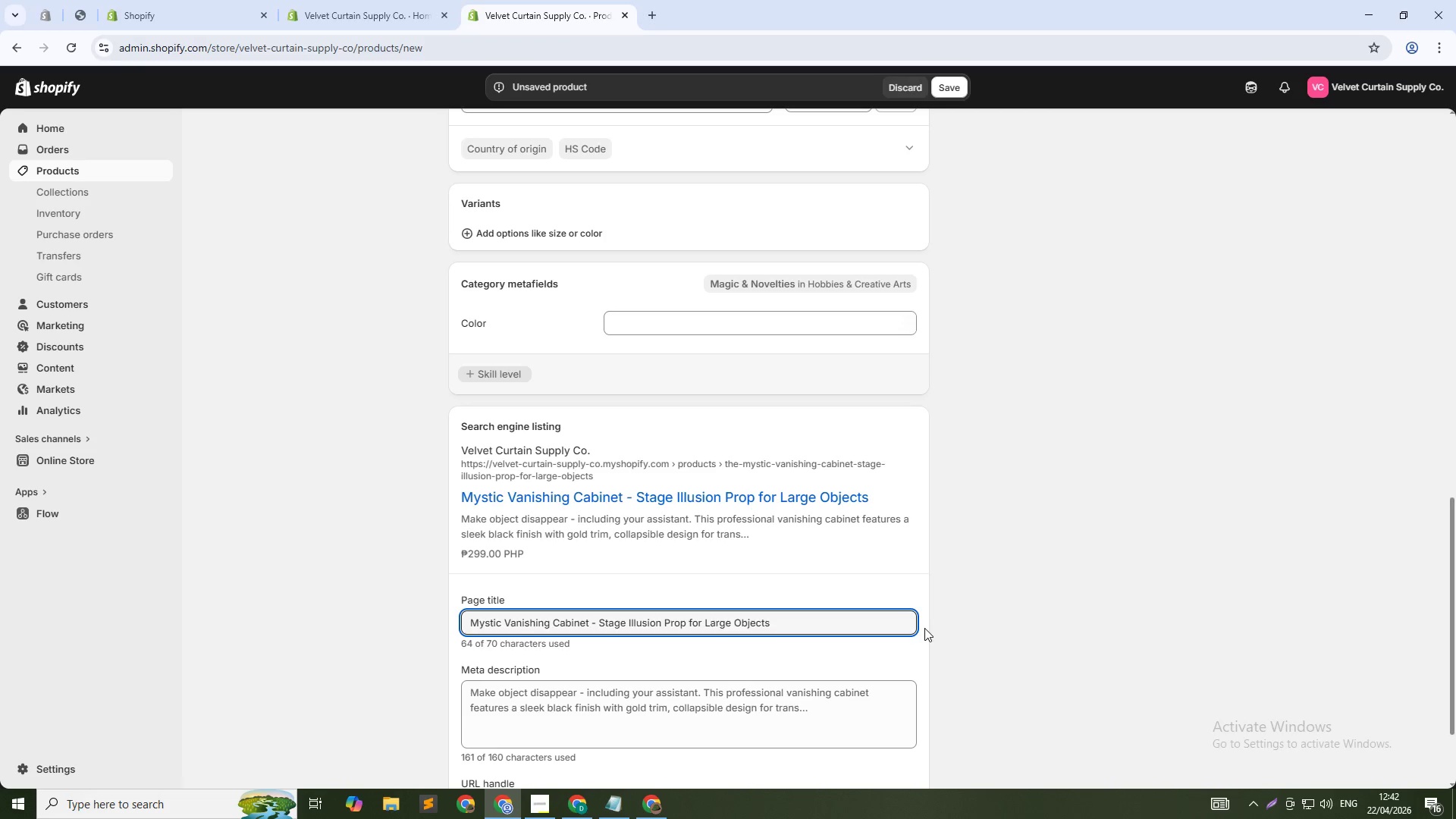 
hold_key(key=ArrowLeft, duration=0.61)
 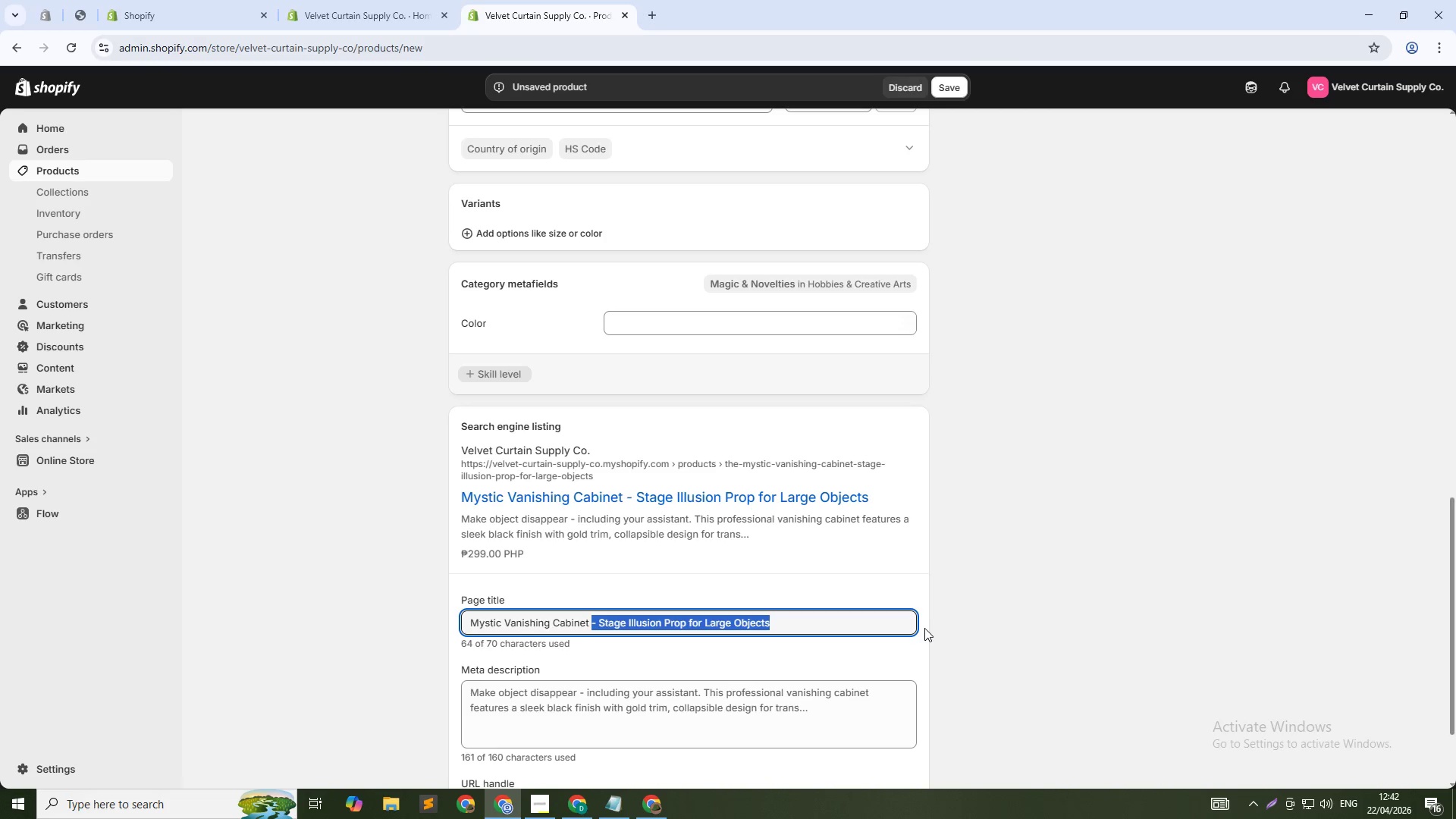 
hold_key(key=ArrowLeft, duration=0.44)
 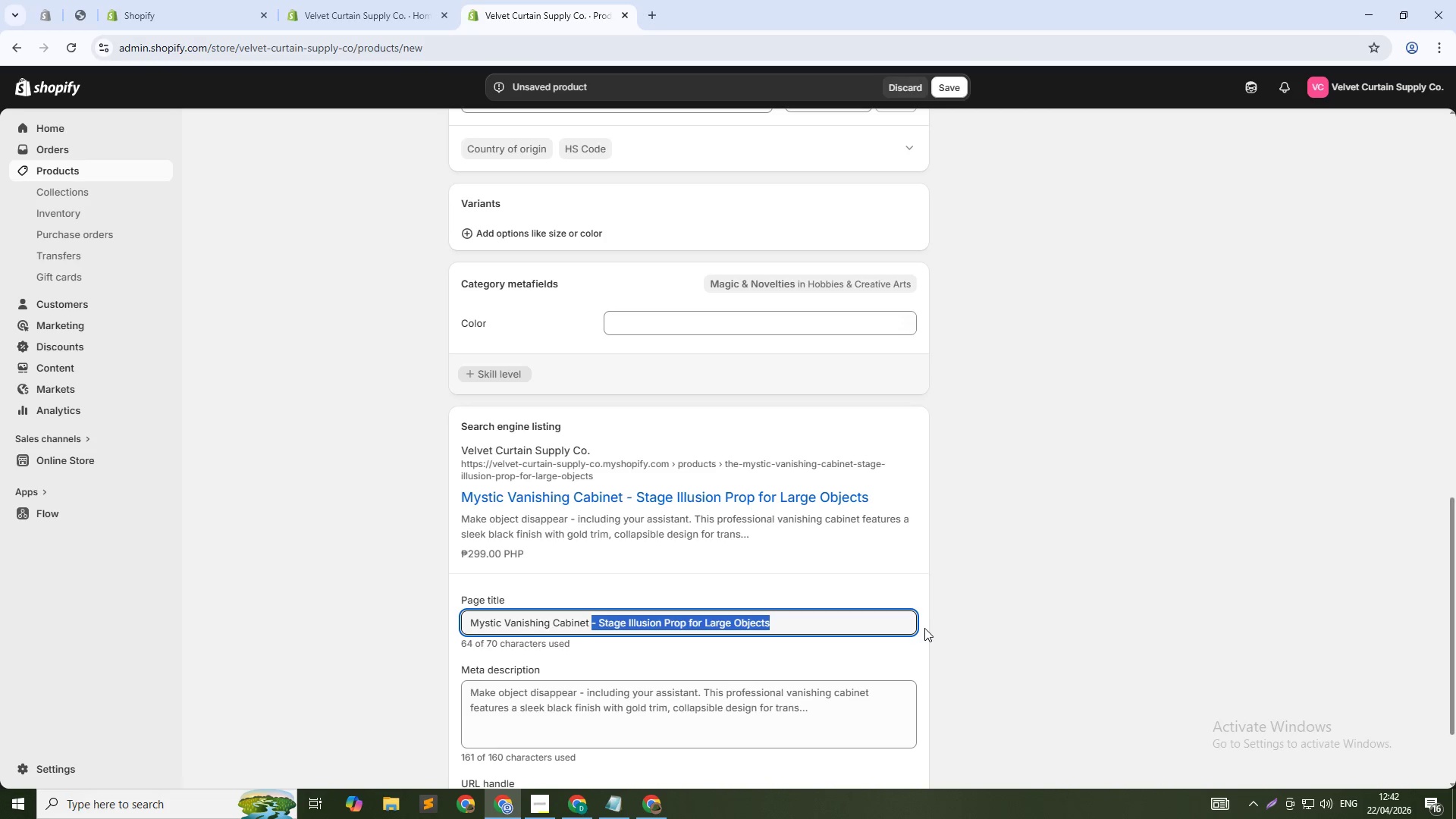 
key(Control+Shift+ArrowLeft)
 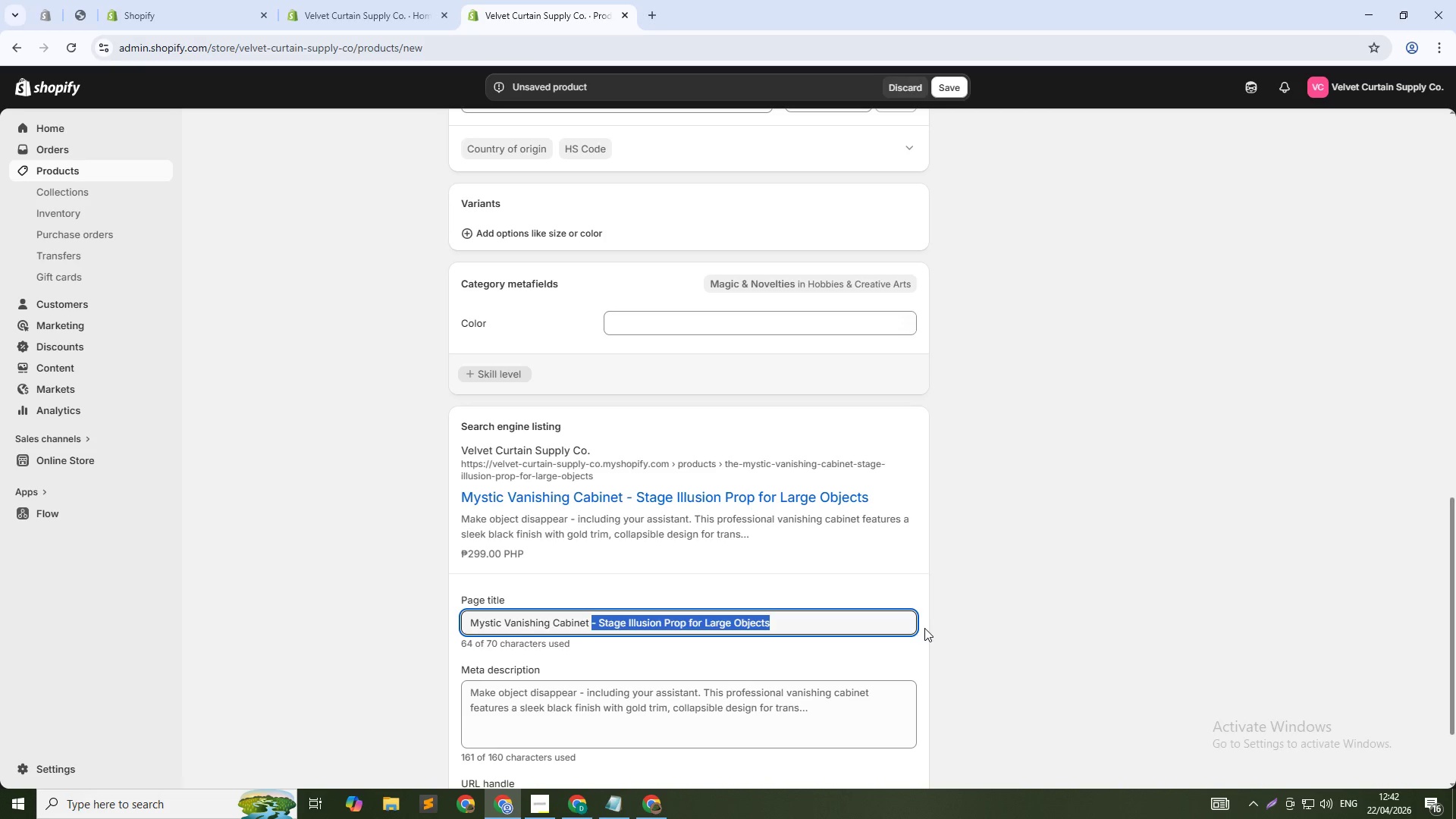 
key(Shift+ArrowLeft)
 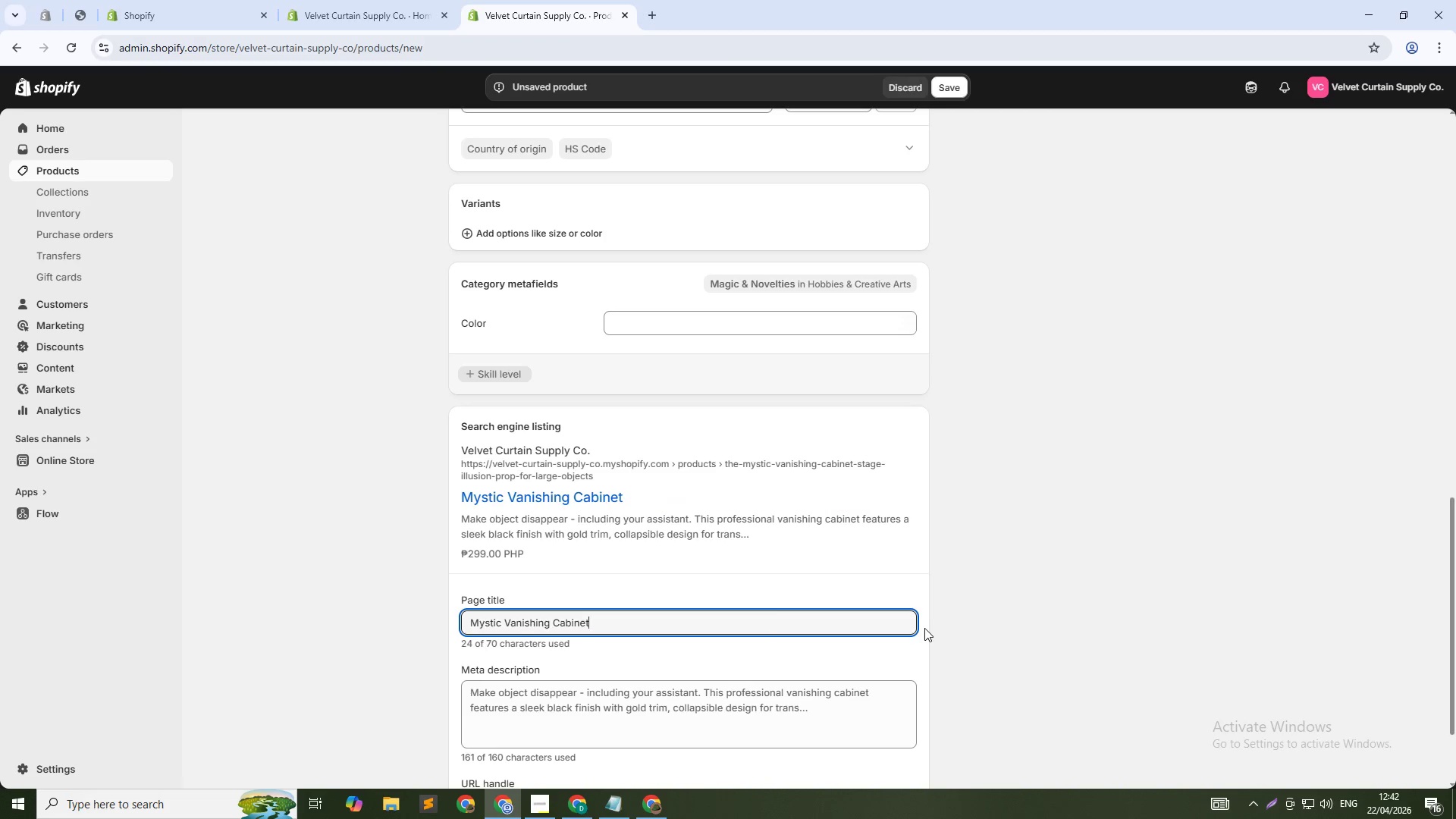 
key(Backspace)
 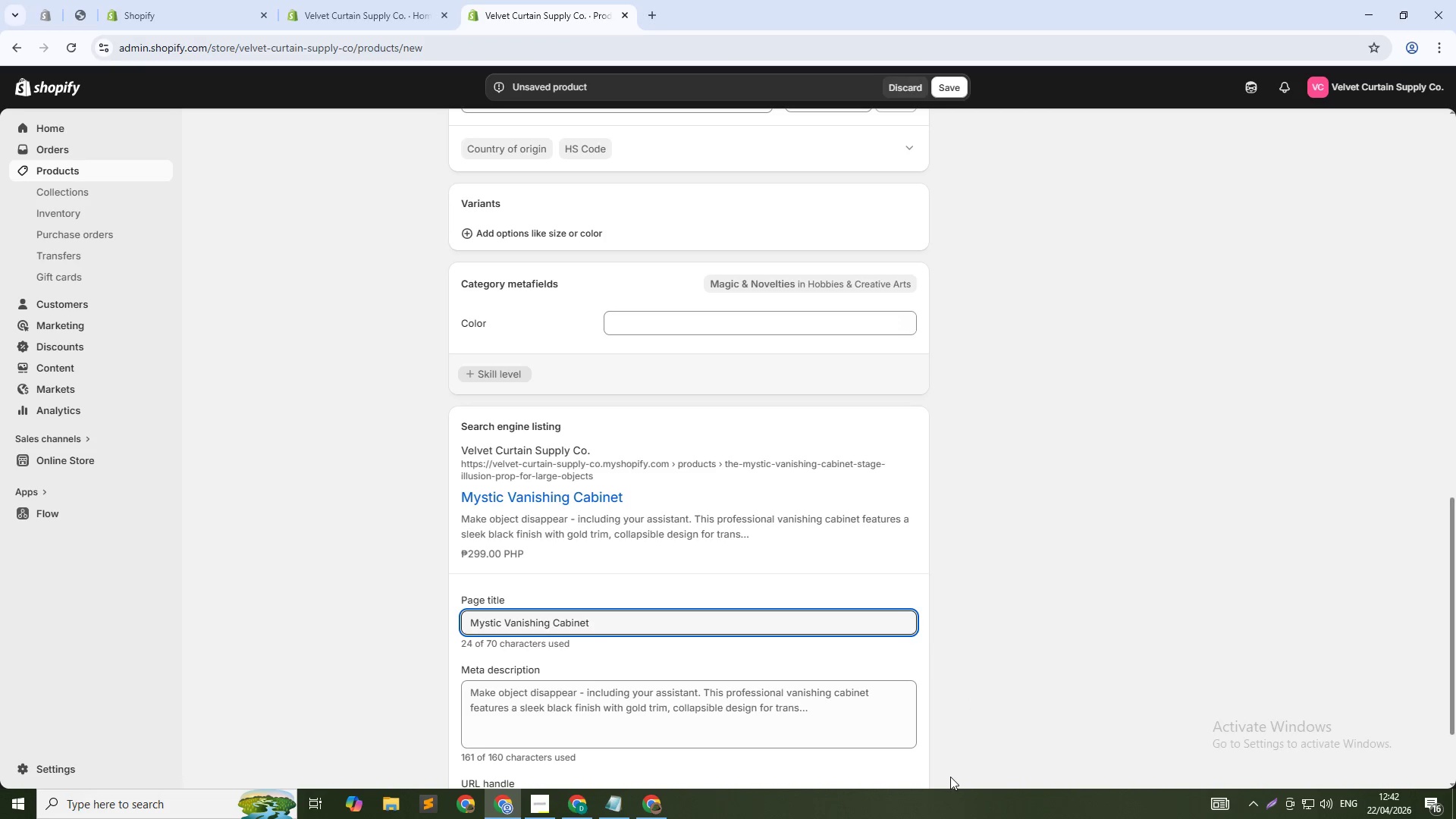 
left_click([850, 708])
 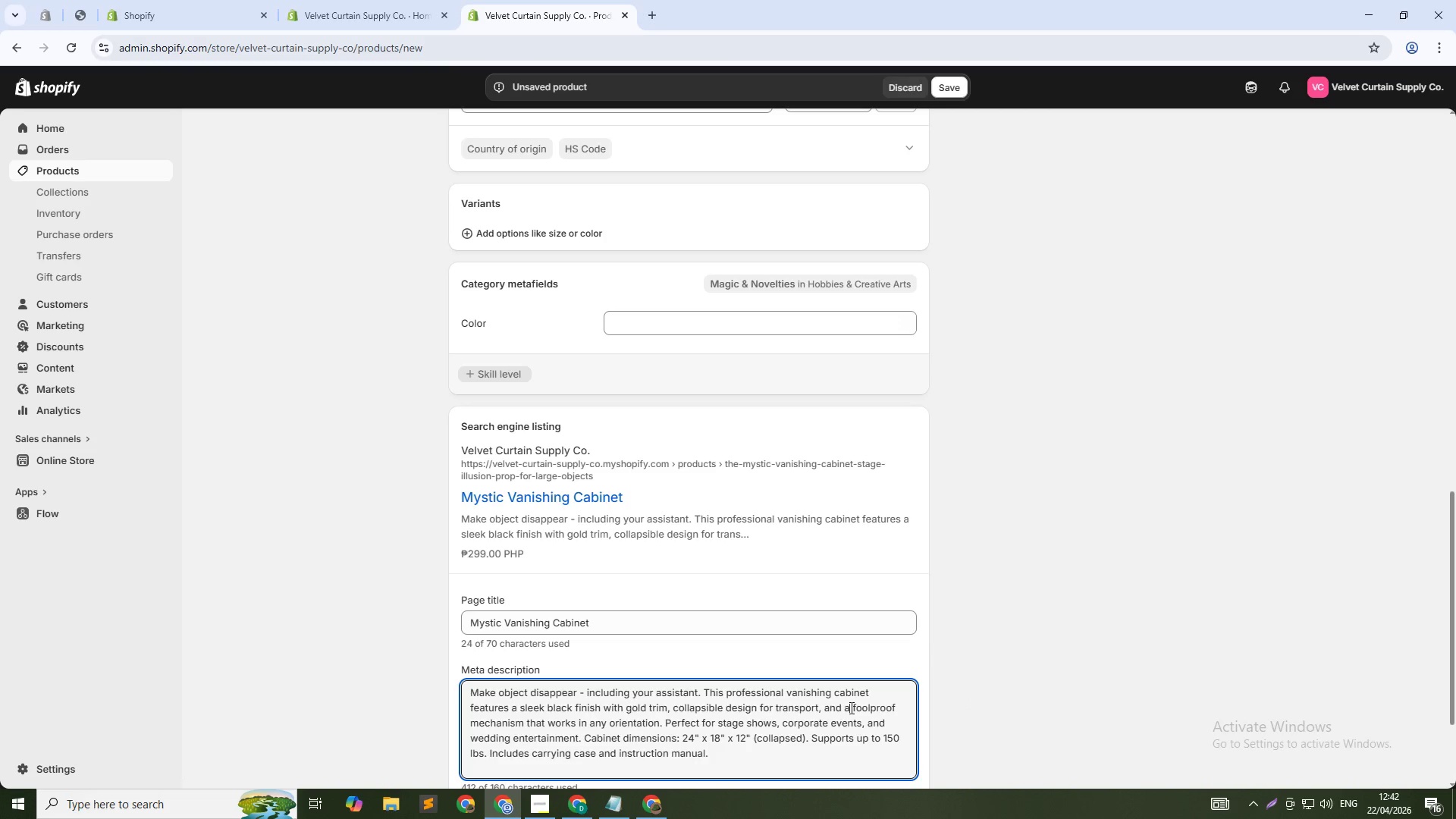 
key(Control+A)
 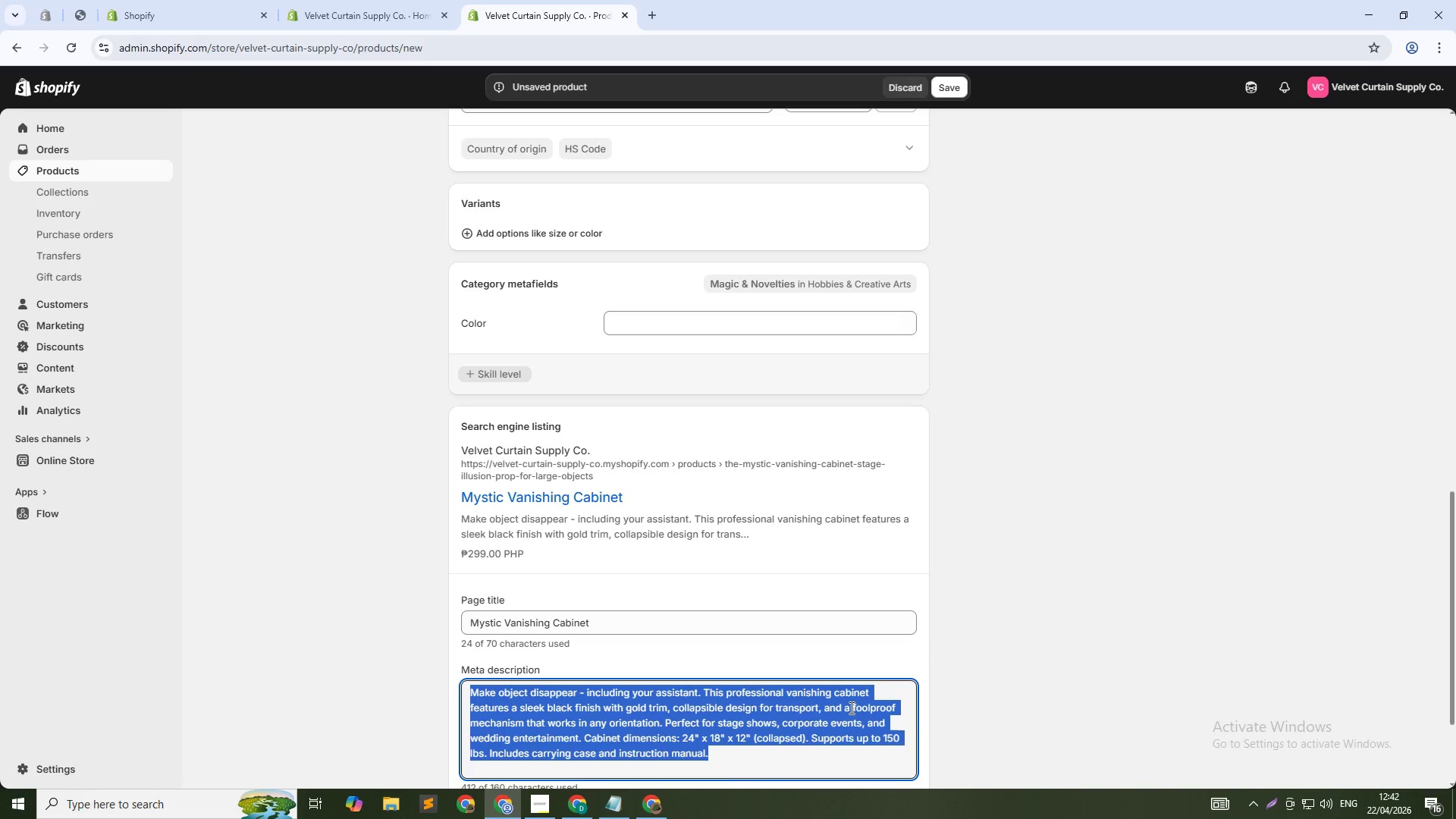 
type(Prodess)
key(Backspace)
key(Backspace)
key(Backspace)
key(Backspace)
type(fessional vanishing cabinet for stage magicians. Collapsible design, support 150 lbs. Make objects or assistans)
key(Backspace)
type(ts disappear. Shop now.)
 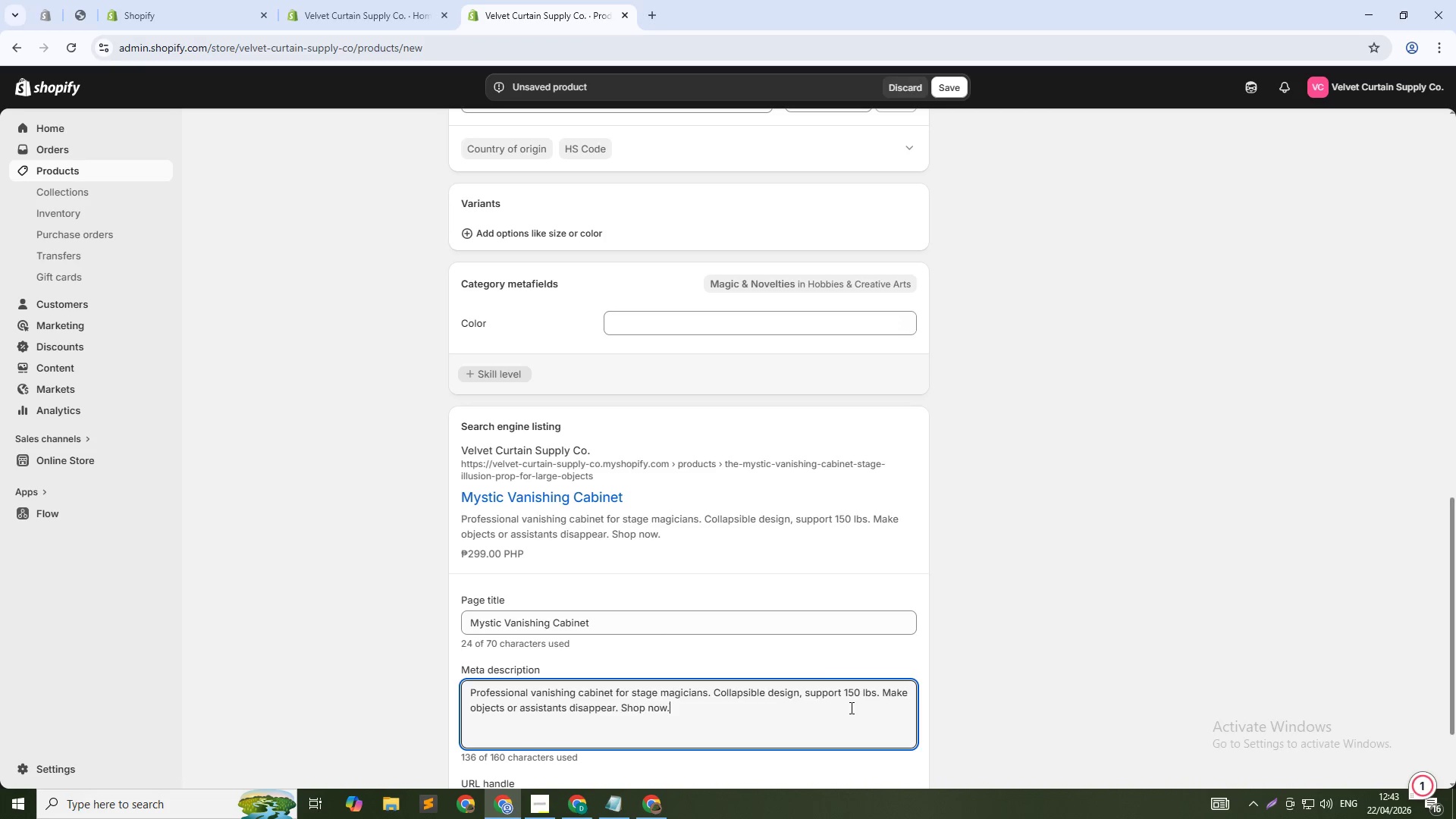 
scroll: coordinate [660, 425], scroll_direction: up, amount: 1.0
 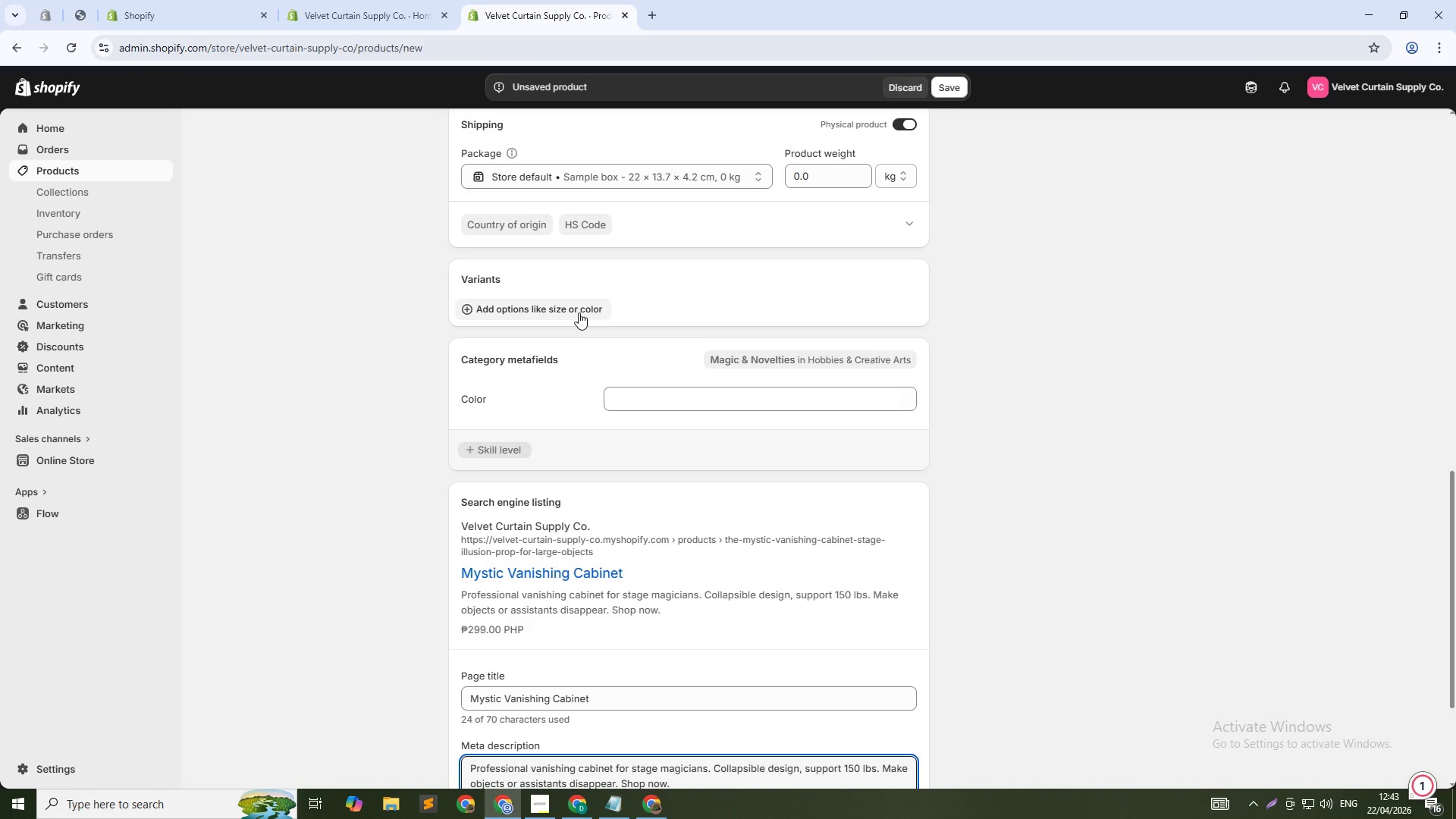 
left_click([579, 310])
 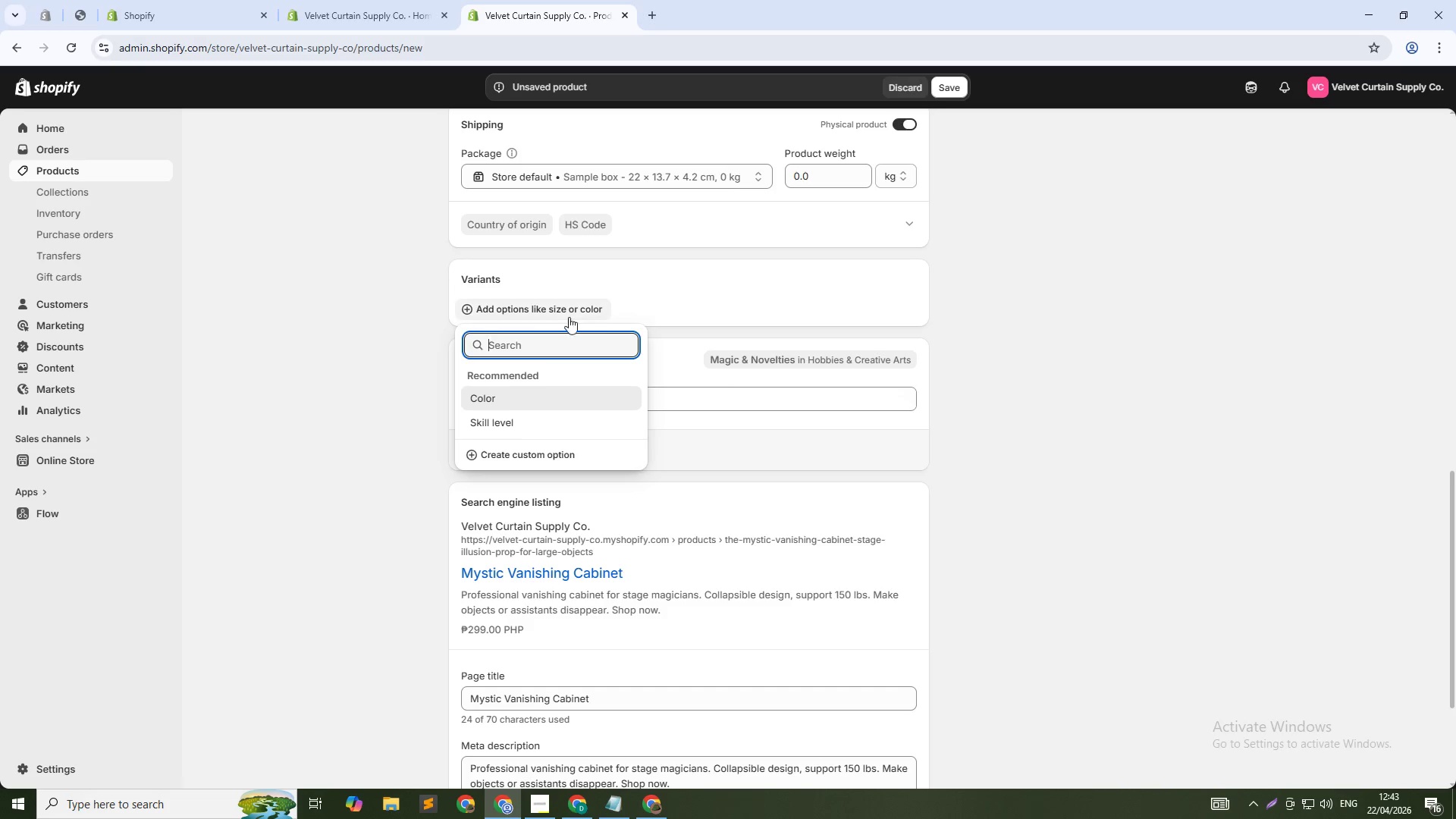 
left_click([507, 460])
 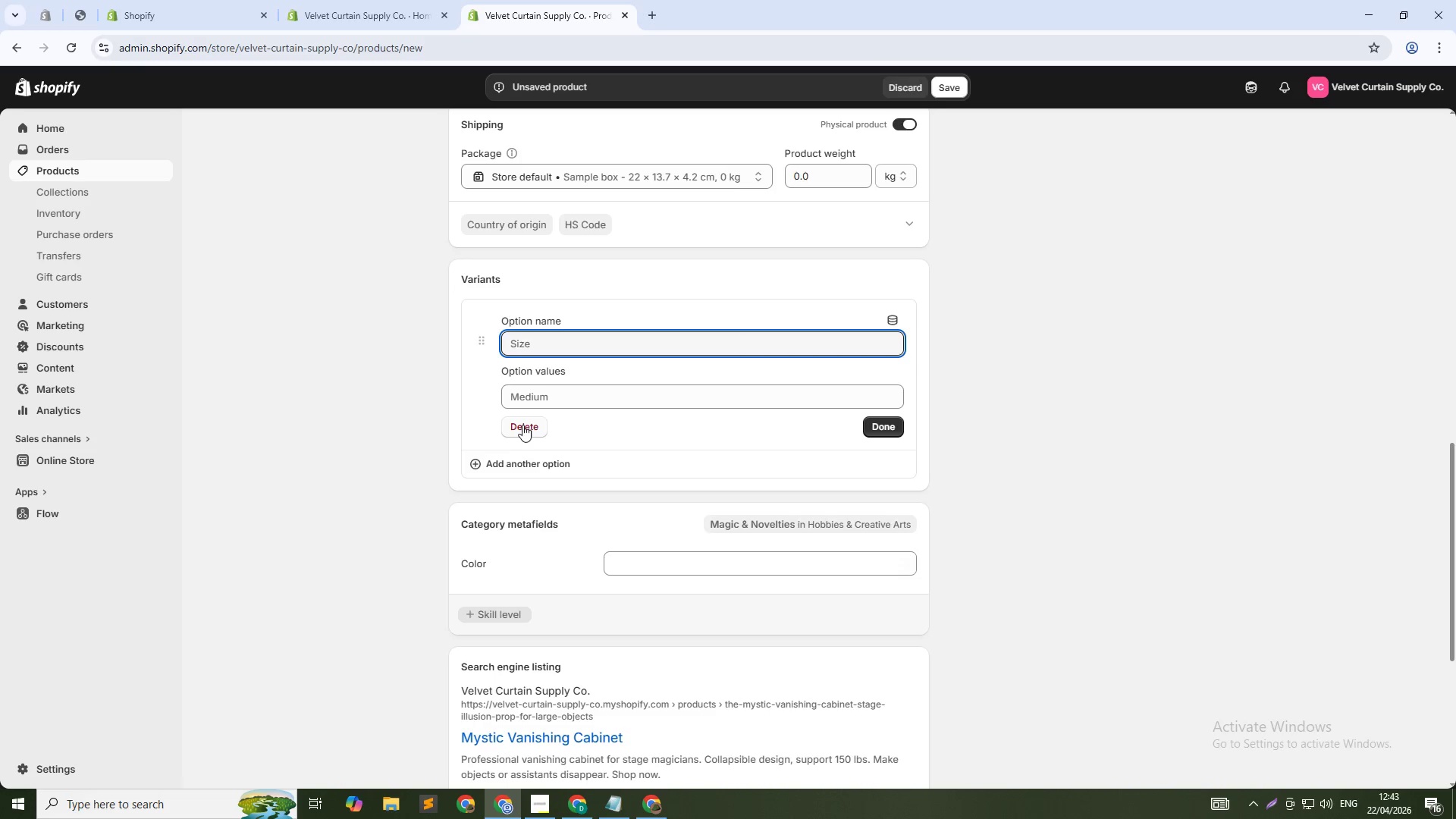 
type(Size)
 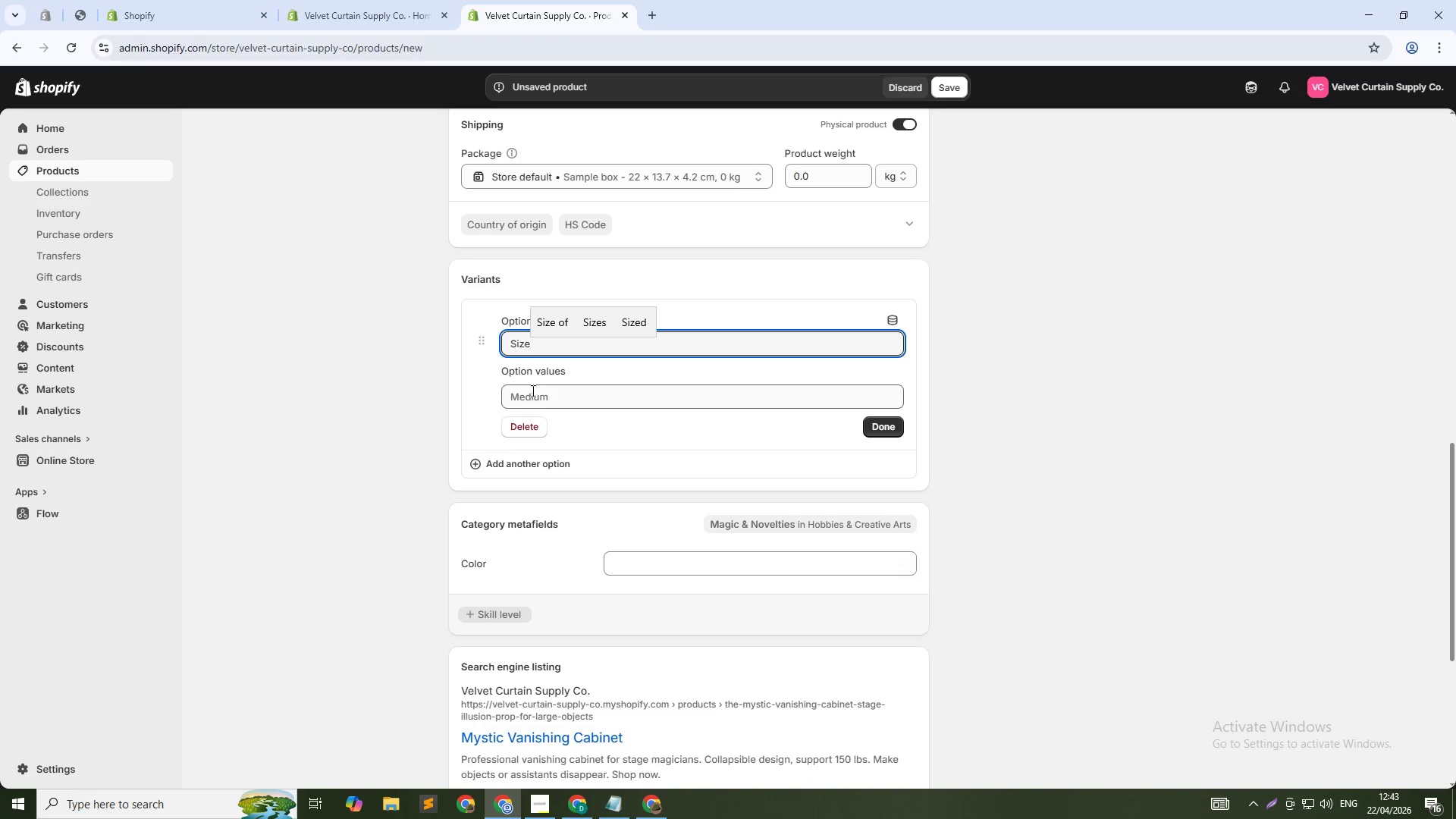 
left_click([532, 393])
 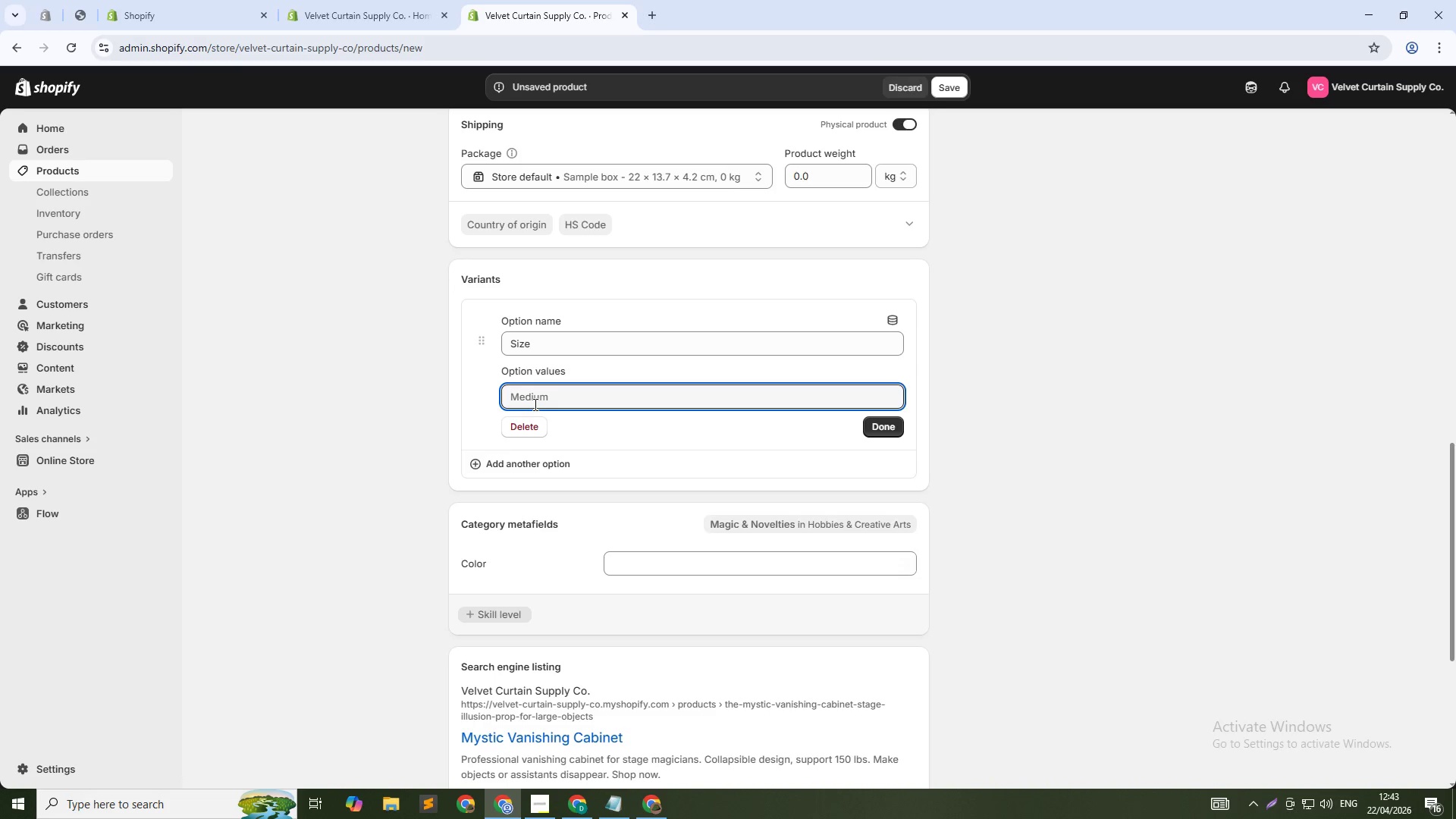 
wait(5.27)
 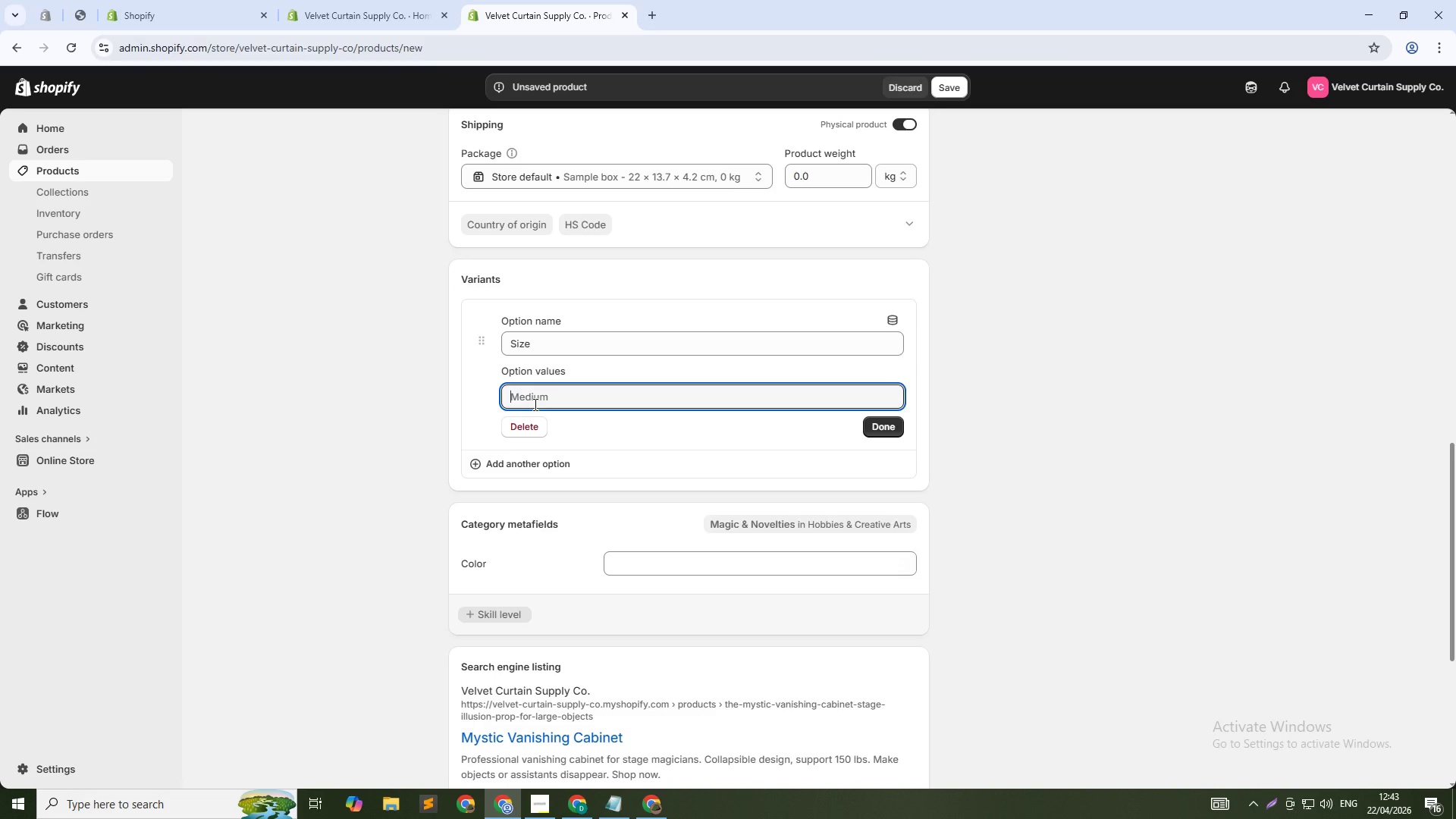 
type(Standard ())
 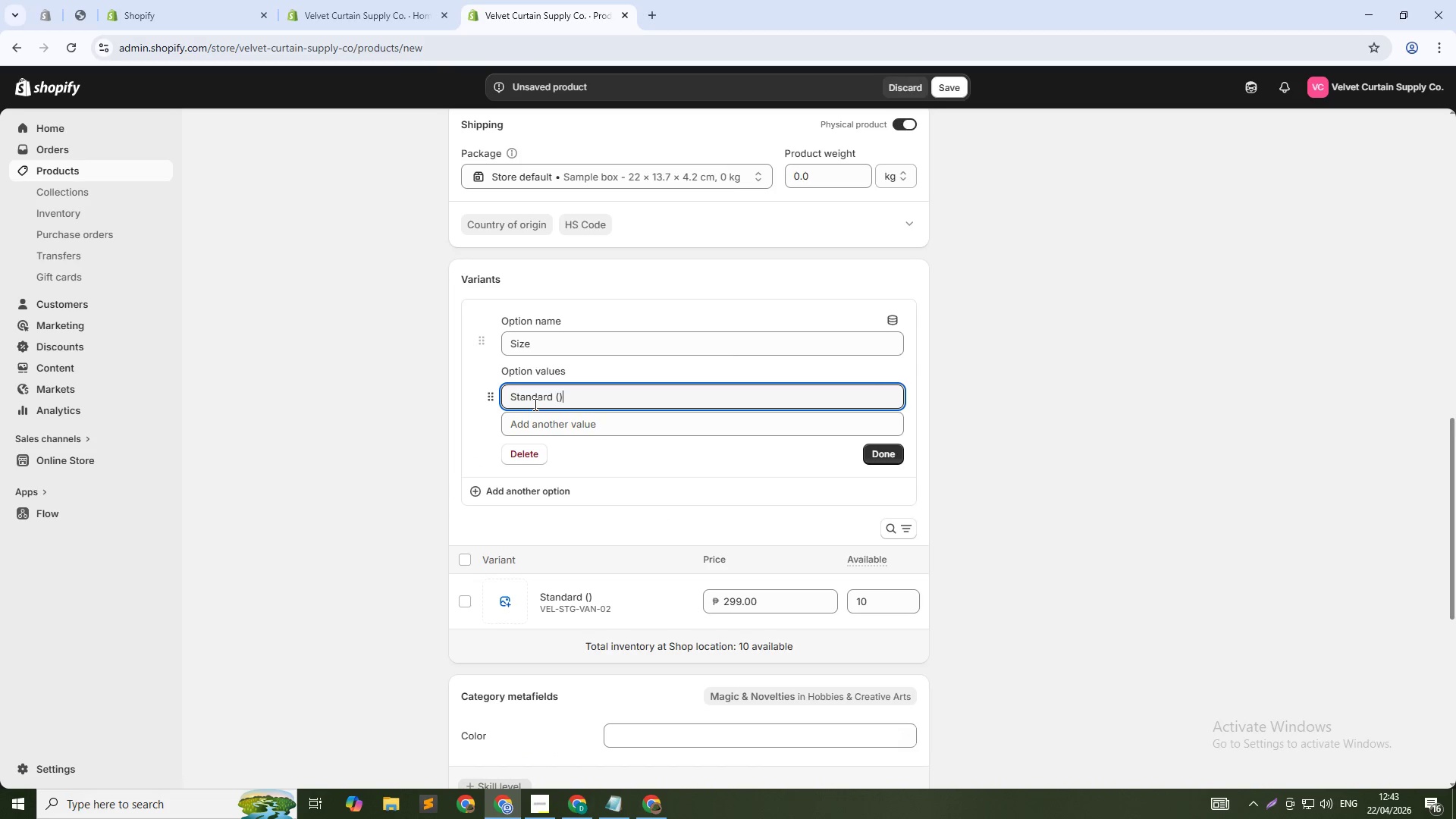 
 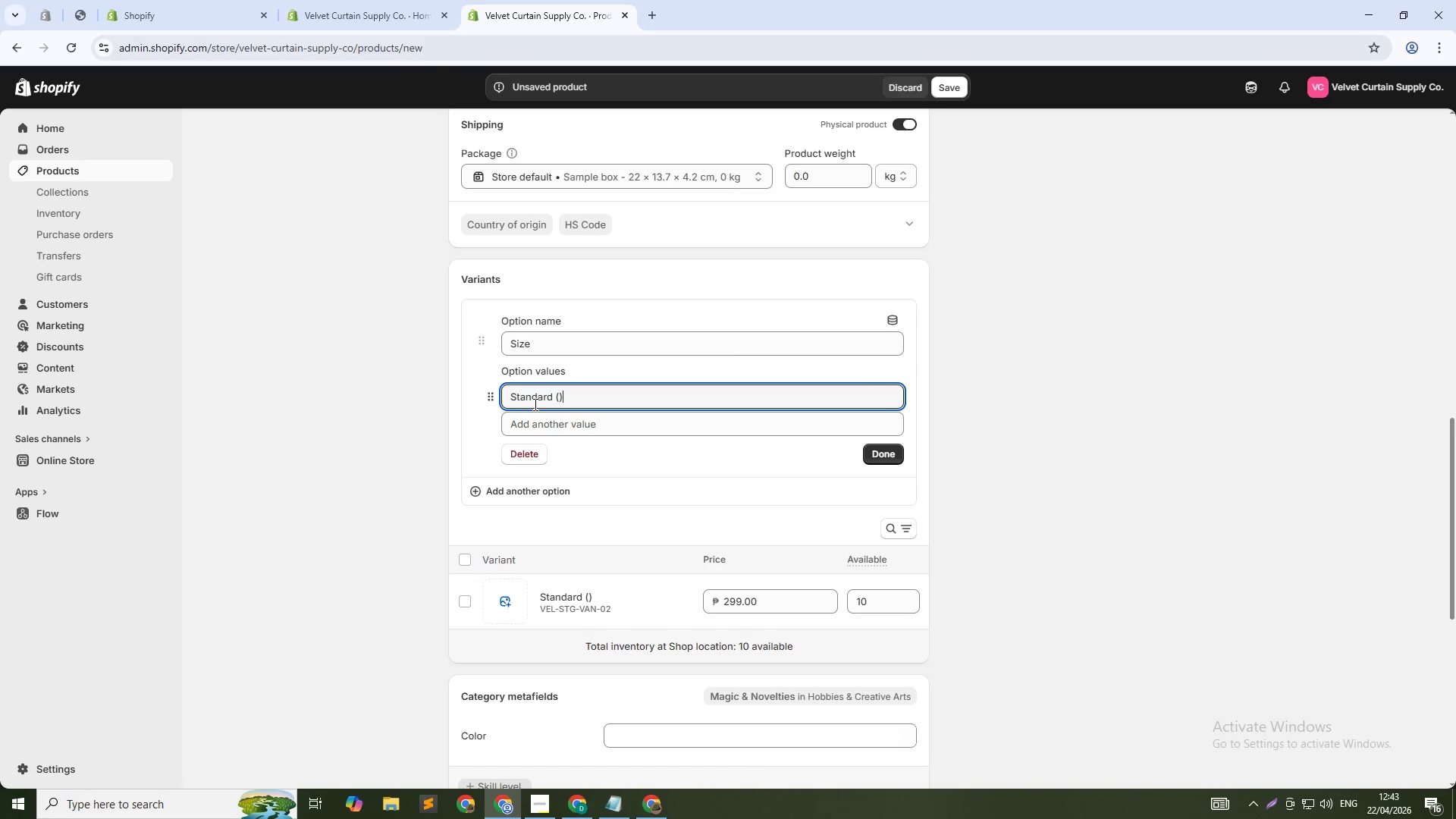 
key(ArrowLeft)
 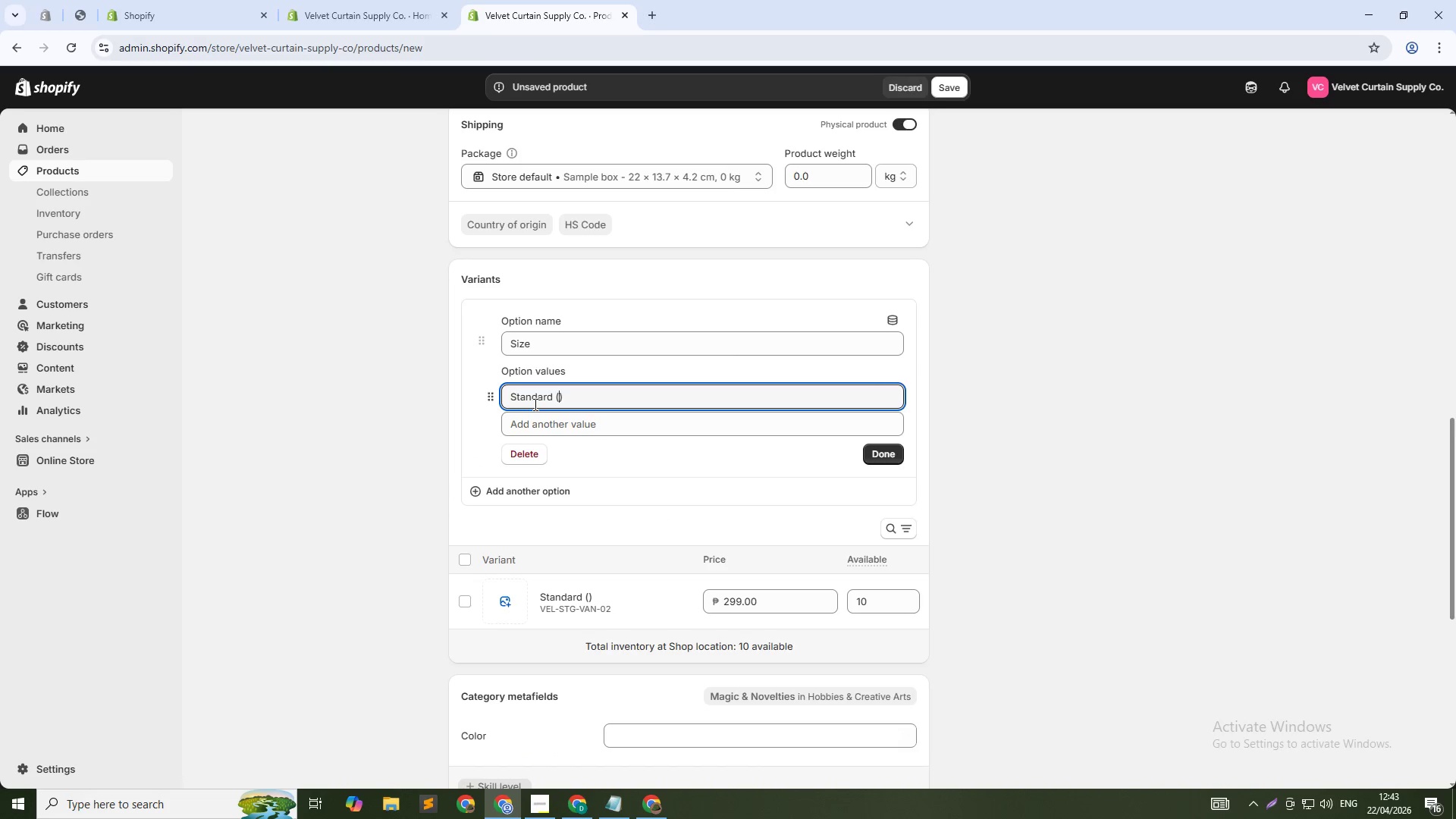 
type(Black with Gold Trim)
 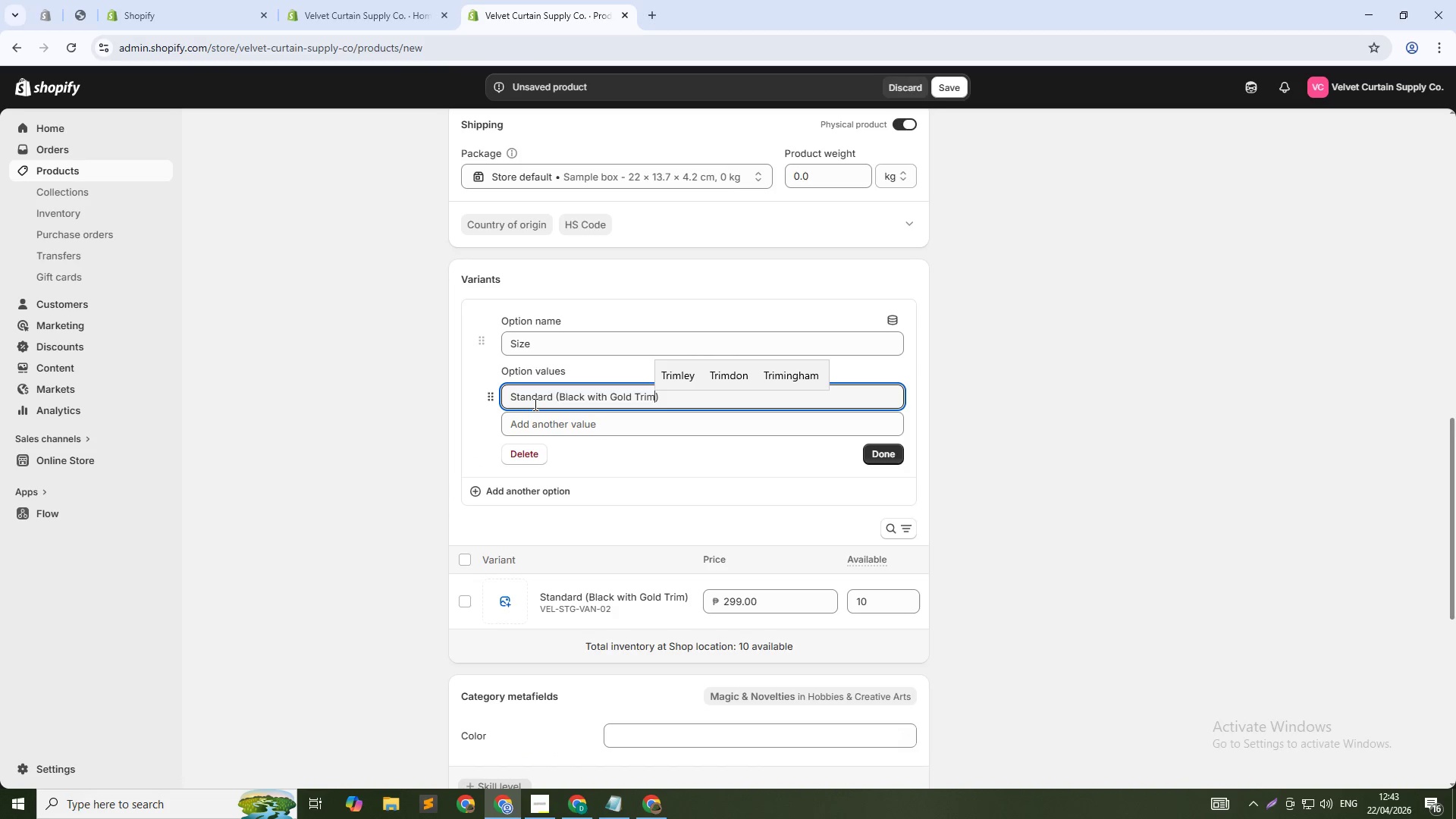 
key(ArrowDown)
 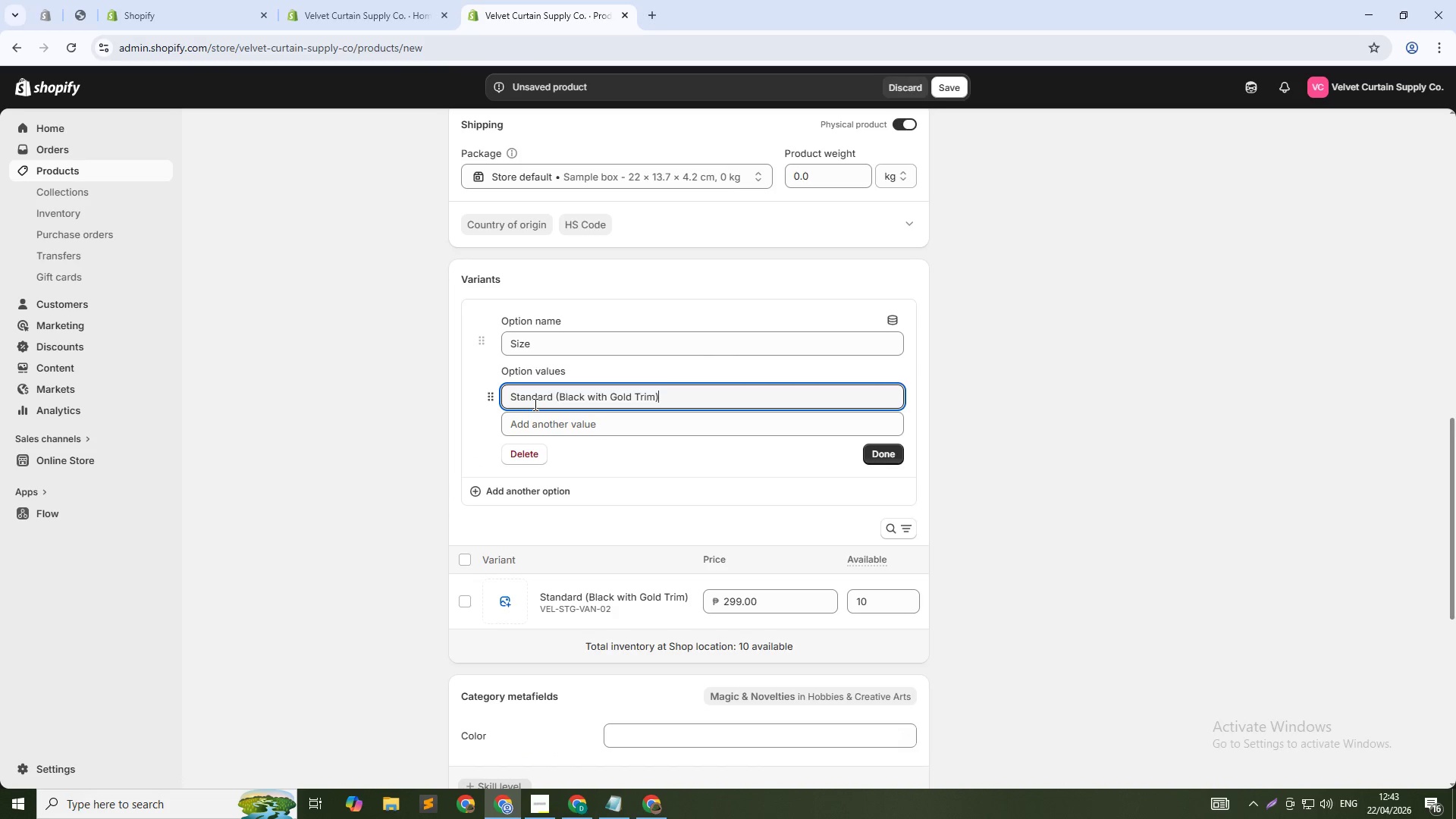 
key(Enter)
 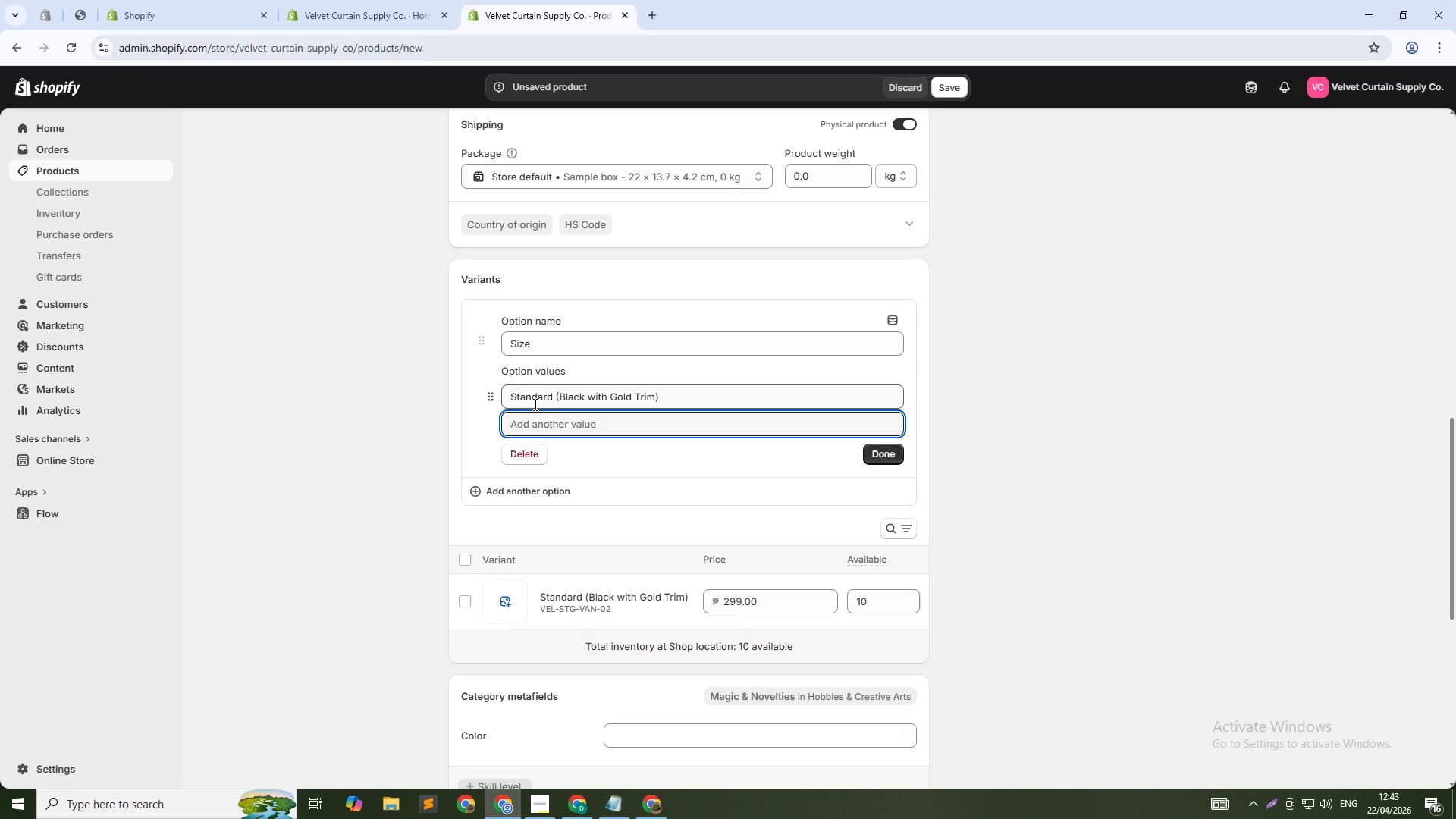 
type(Deluxe ())
 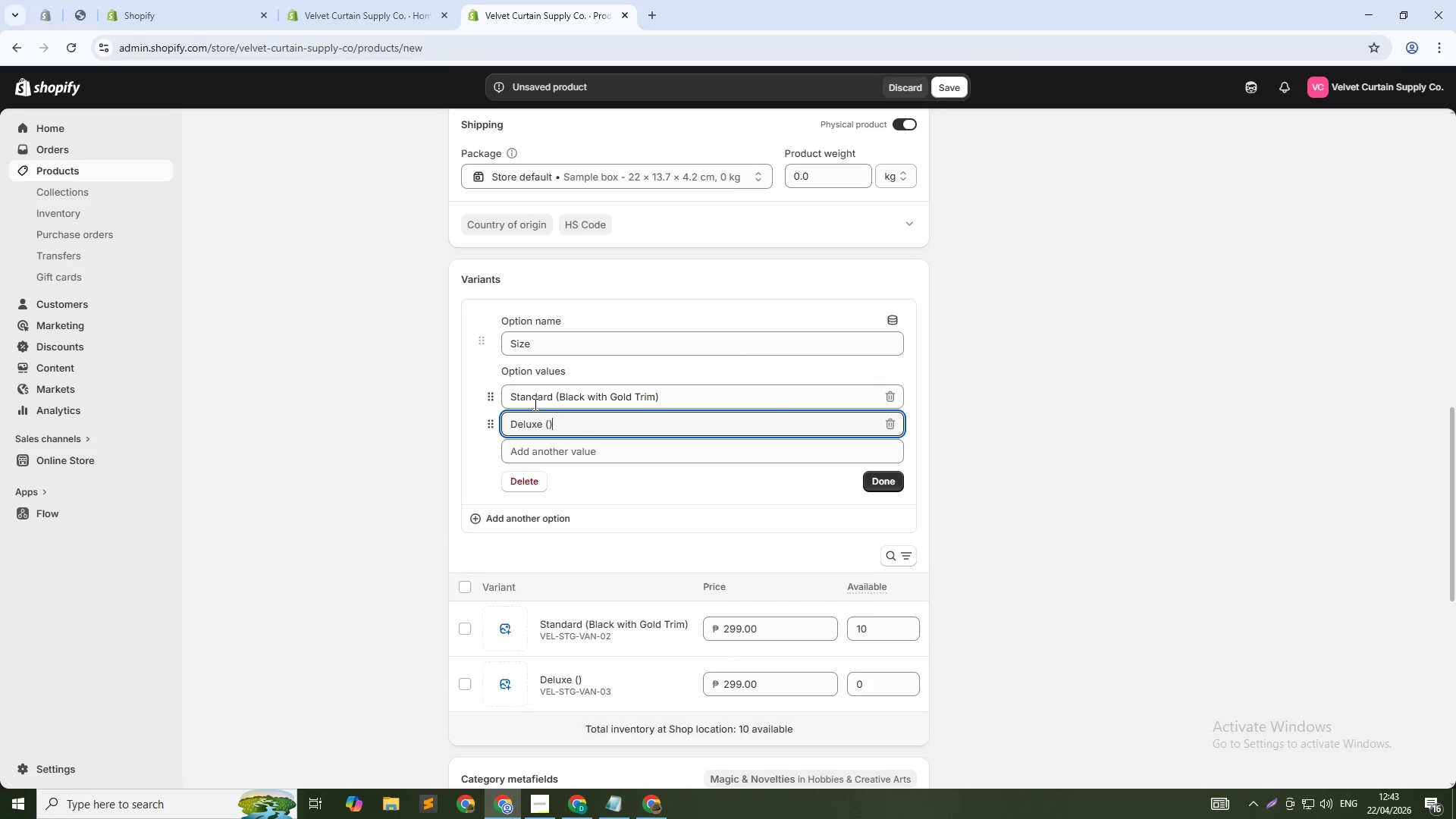 
key(ArrowLeft)
 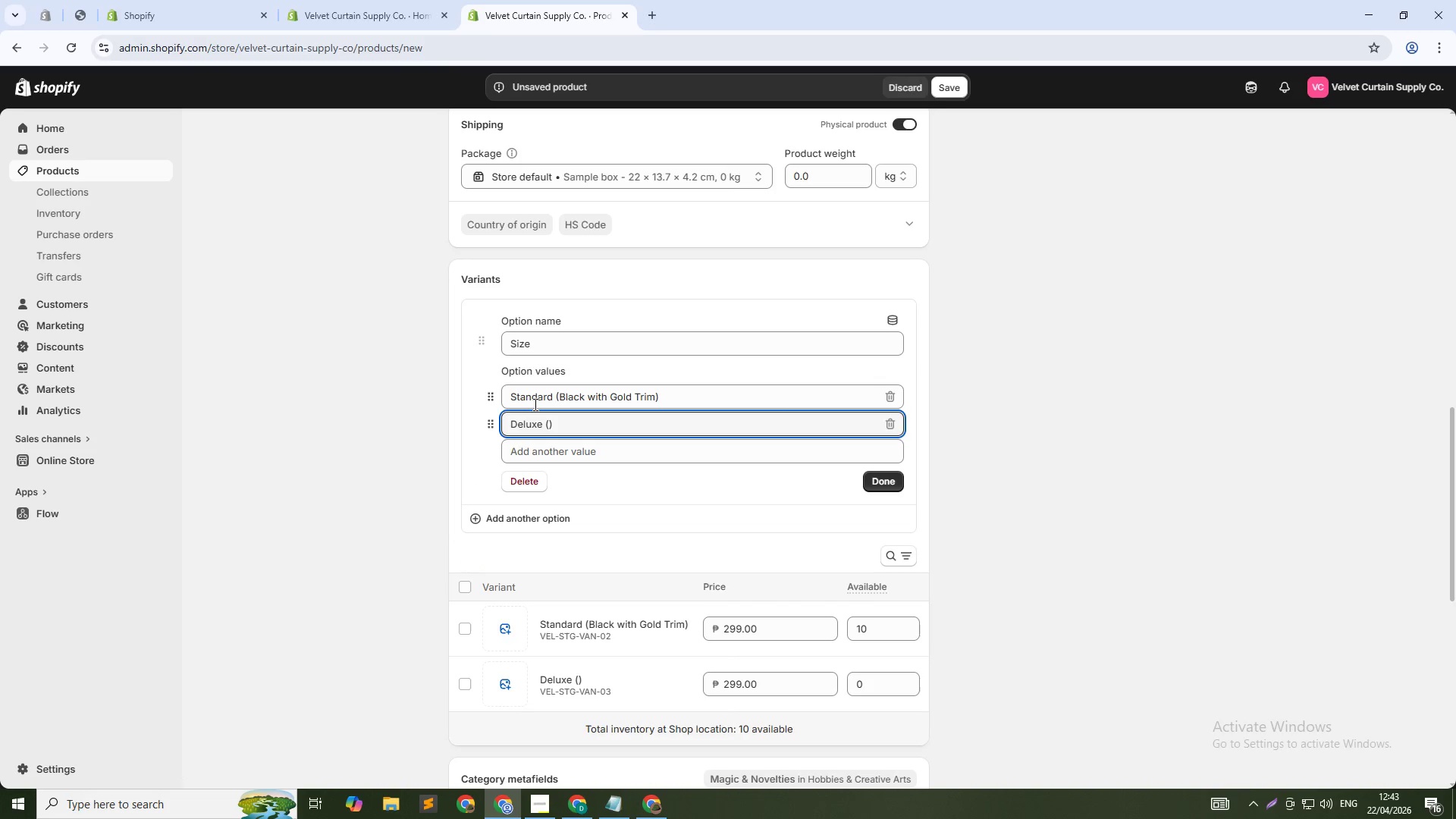 
hold_key(key=ShiftLeft, duration=0.39)
 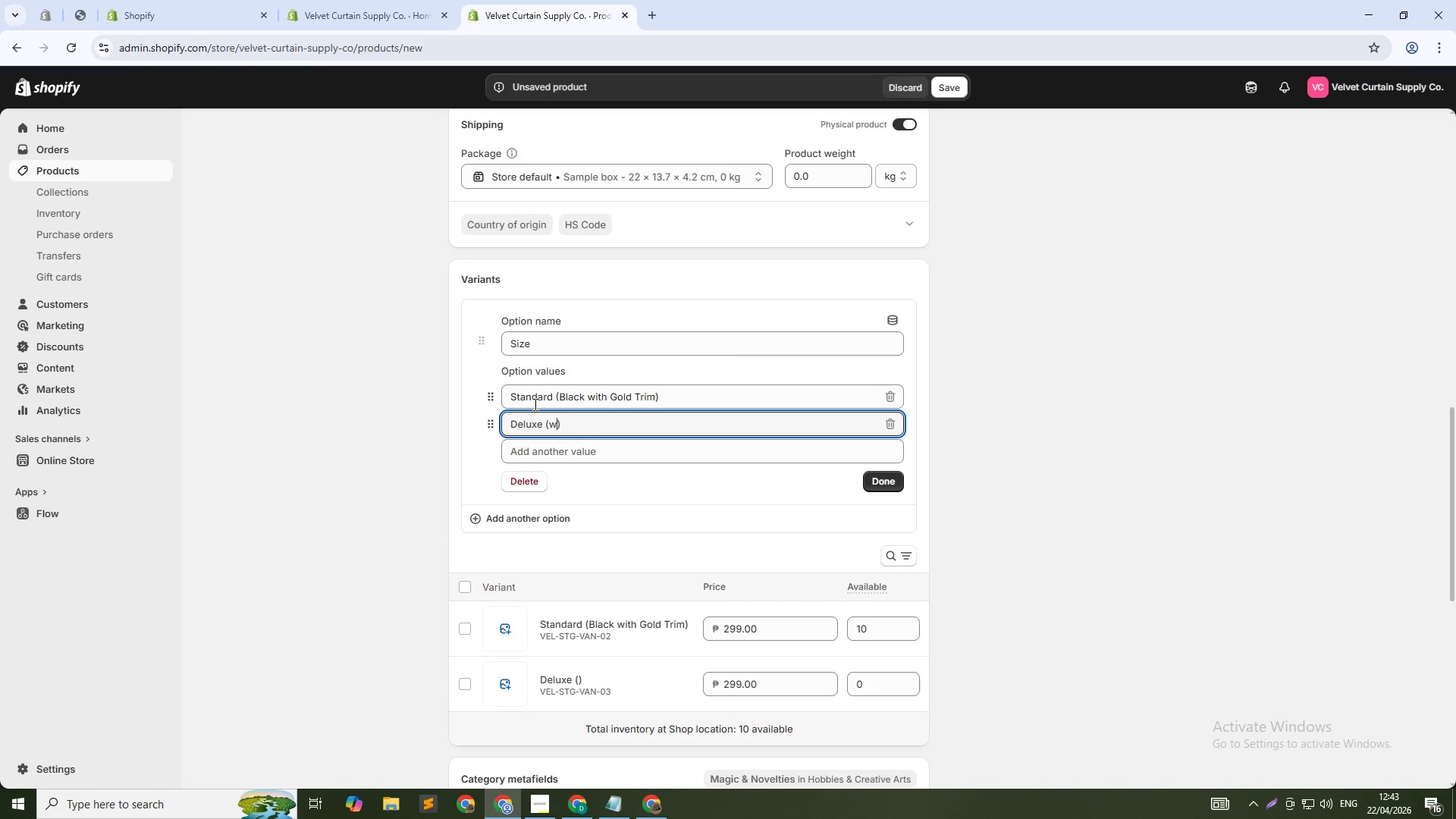 
type(with Assist Lock + Carrying Case)
 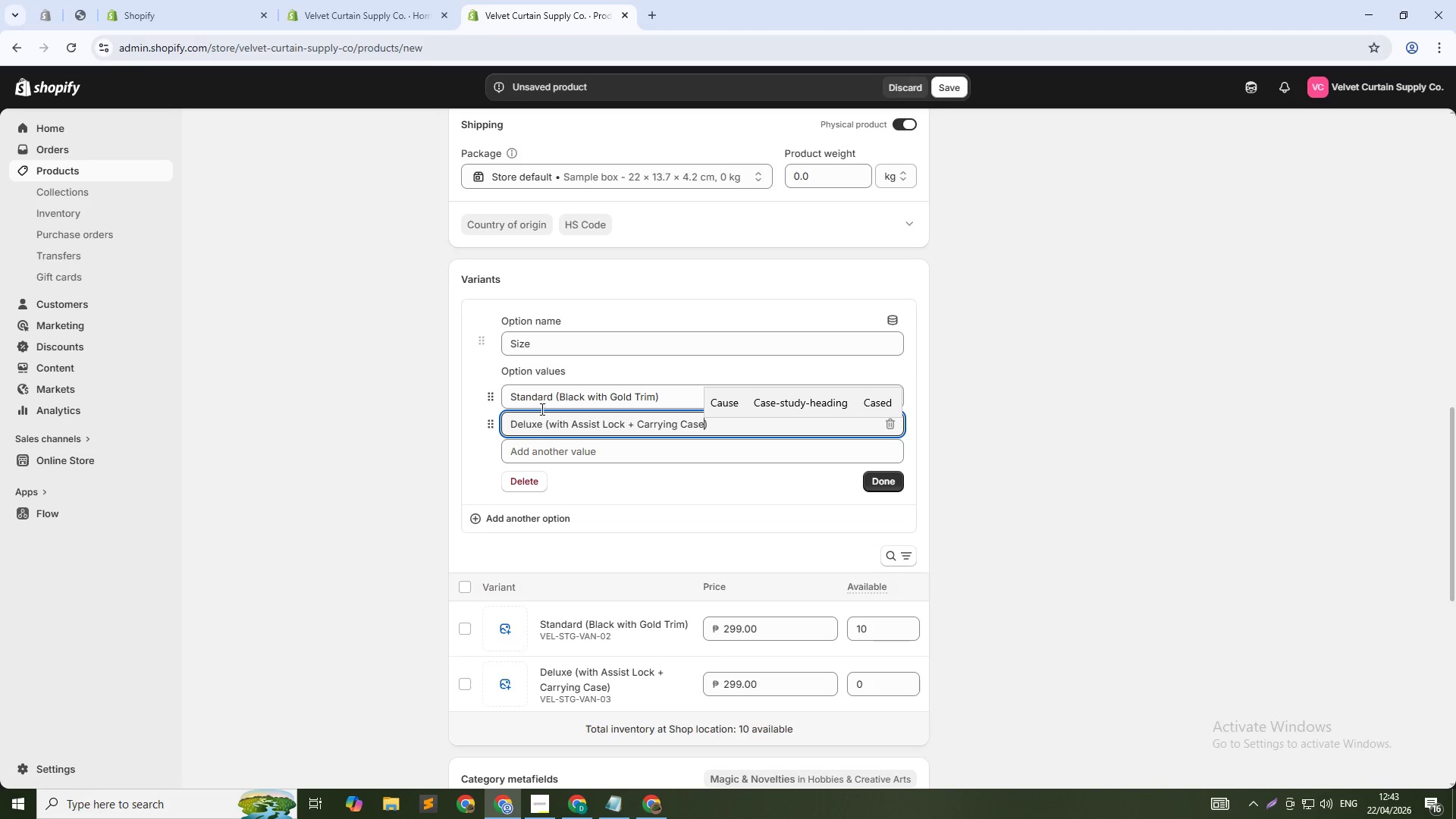 
double_click([873, 687])
 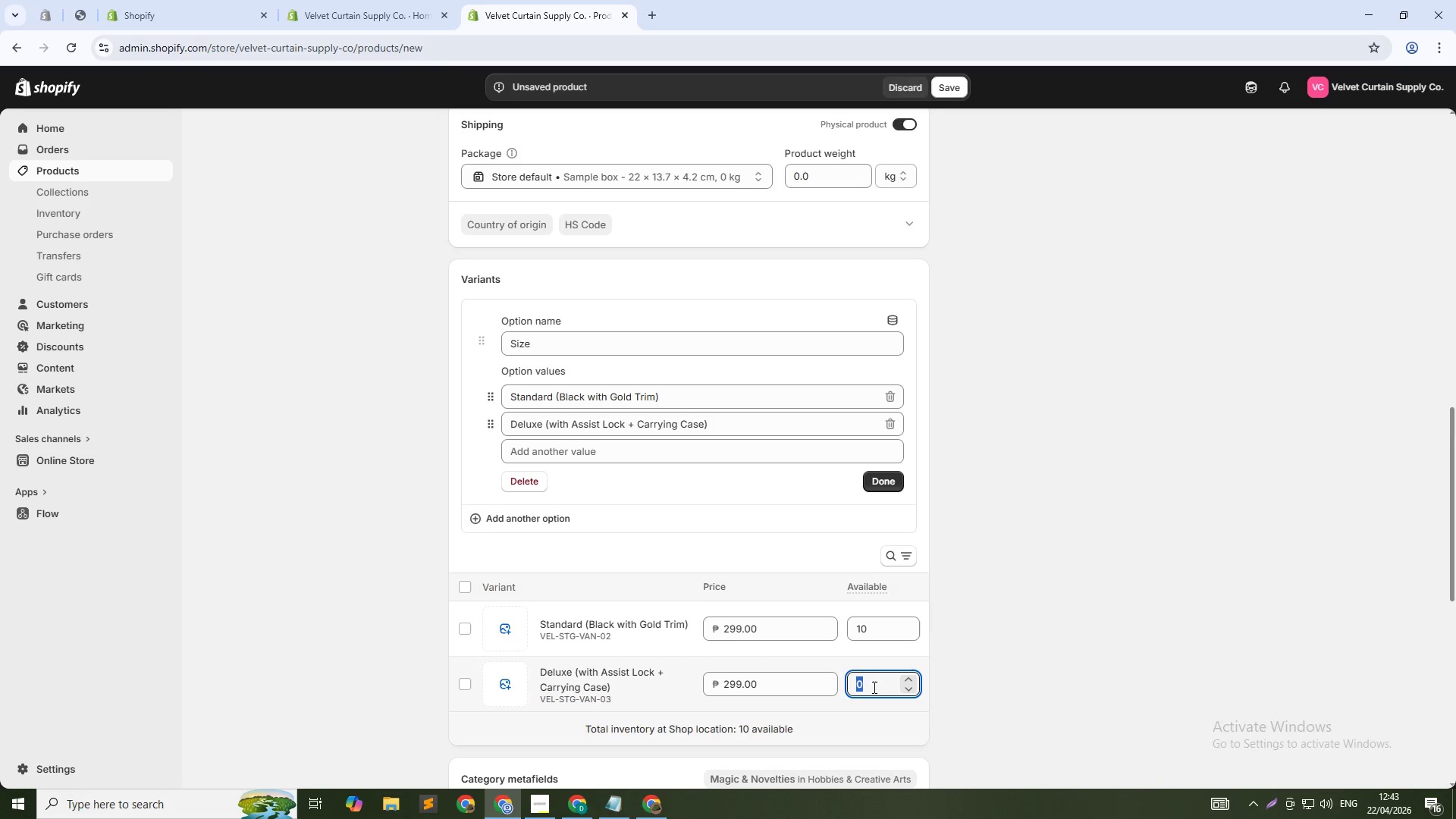 
key(Numpad1)
 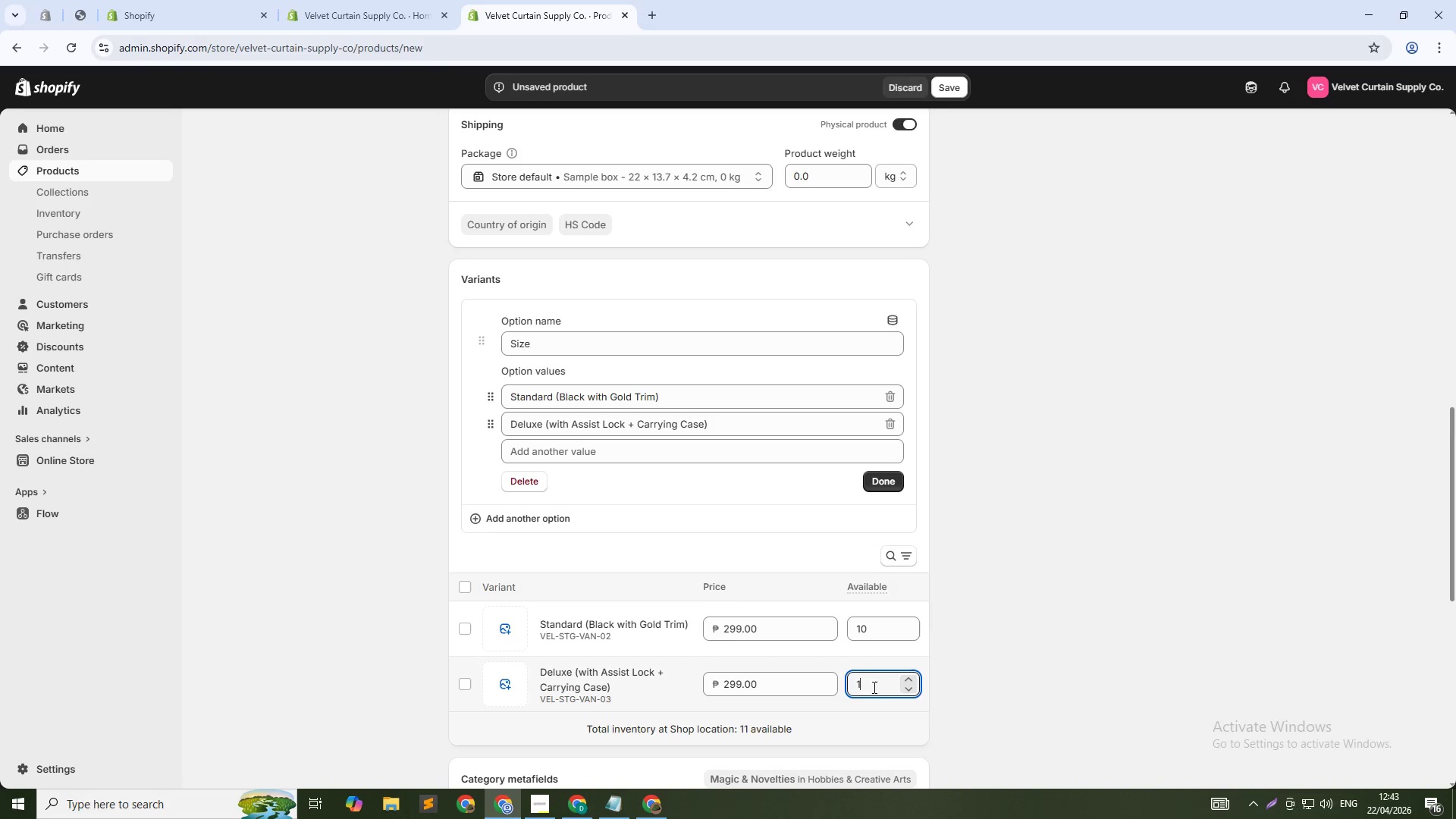 
key(Numpad0)
 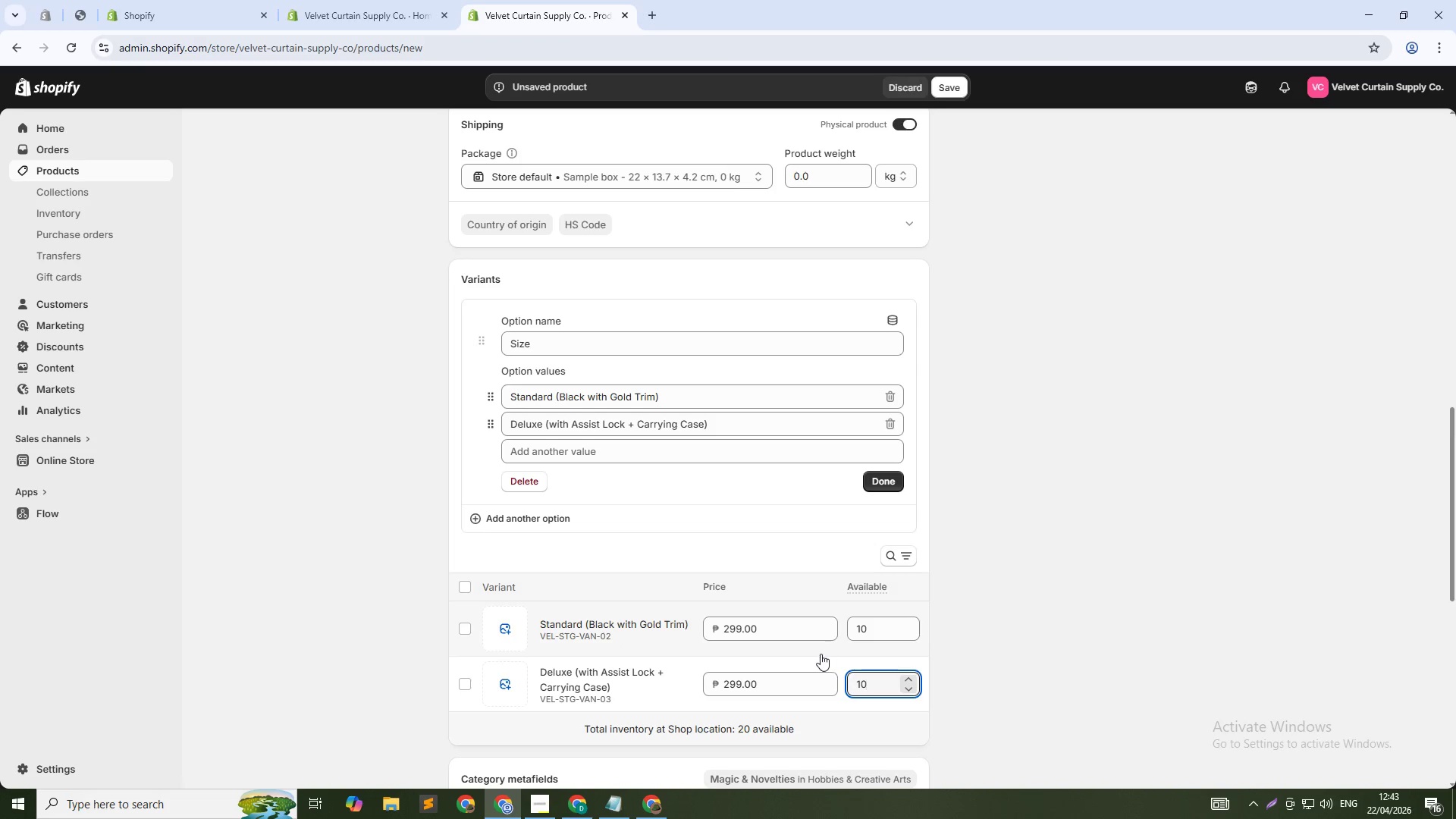 
double_click([781, 682])
 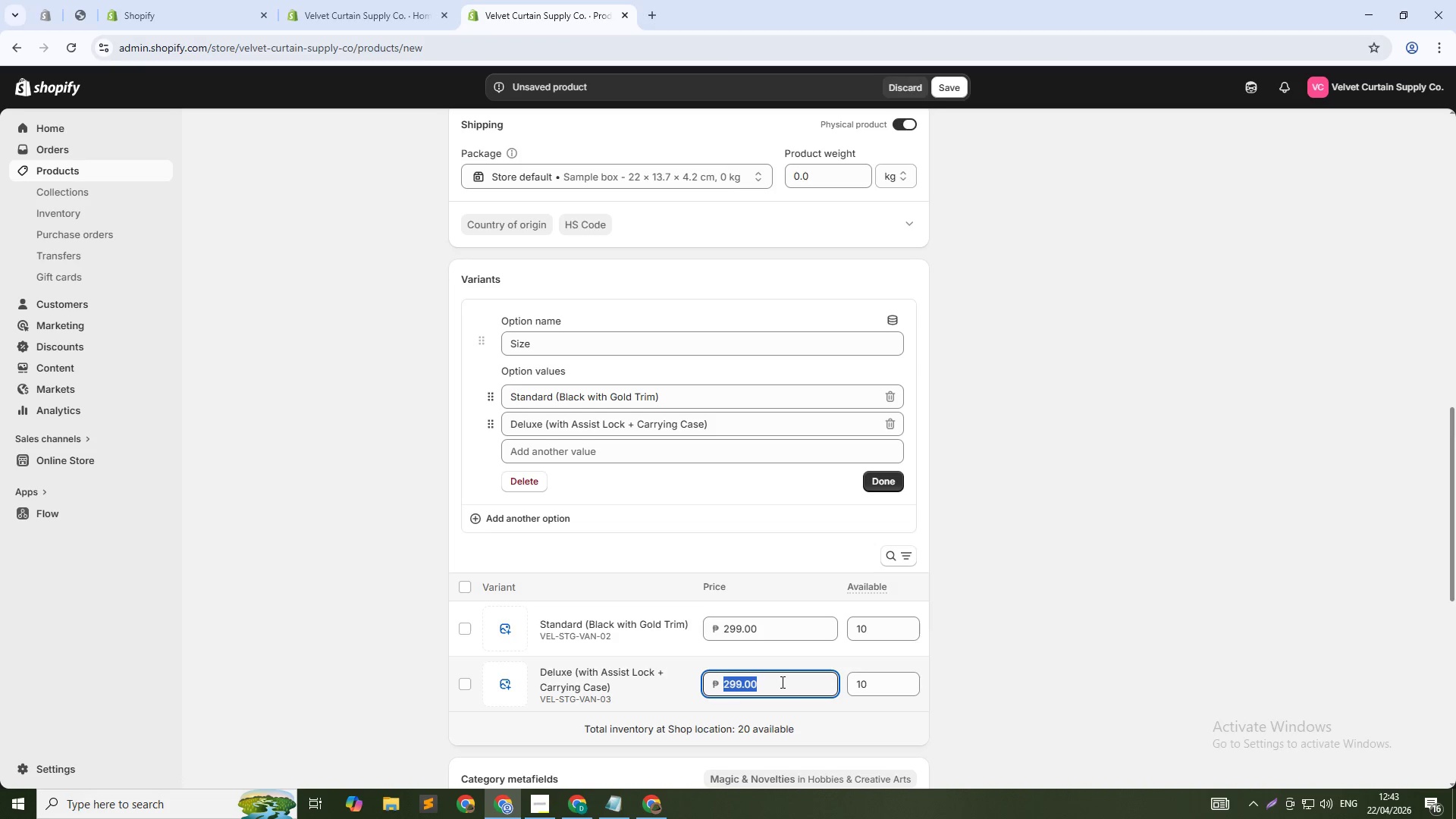 
triple_click([781, 682])
 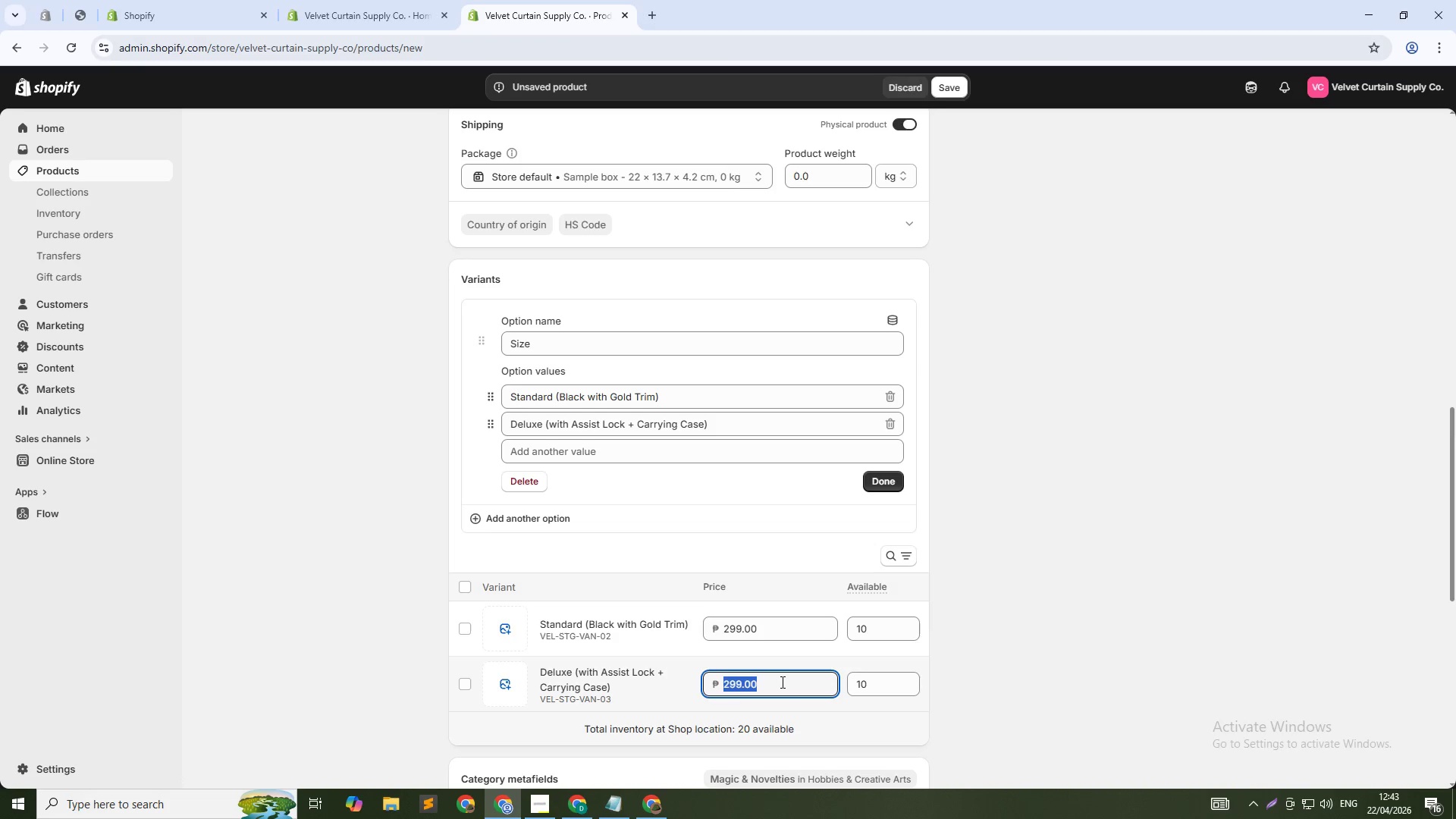 
key(Numpad9)
 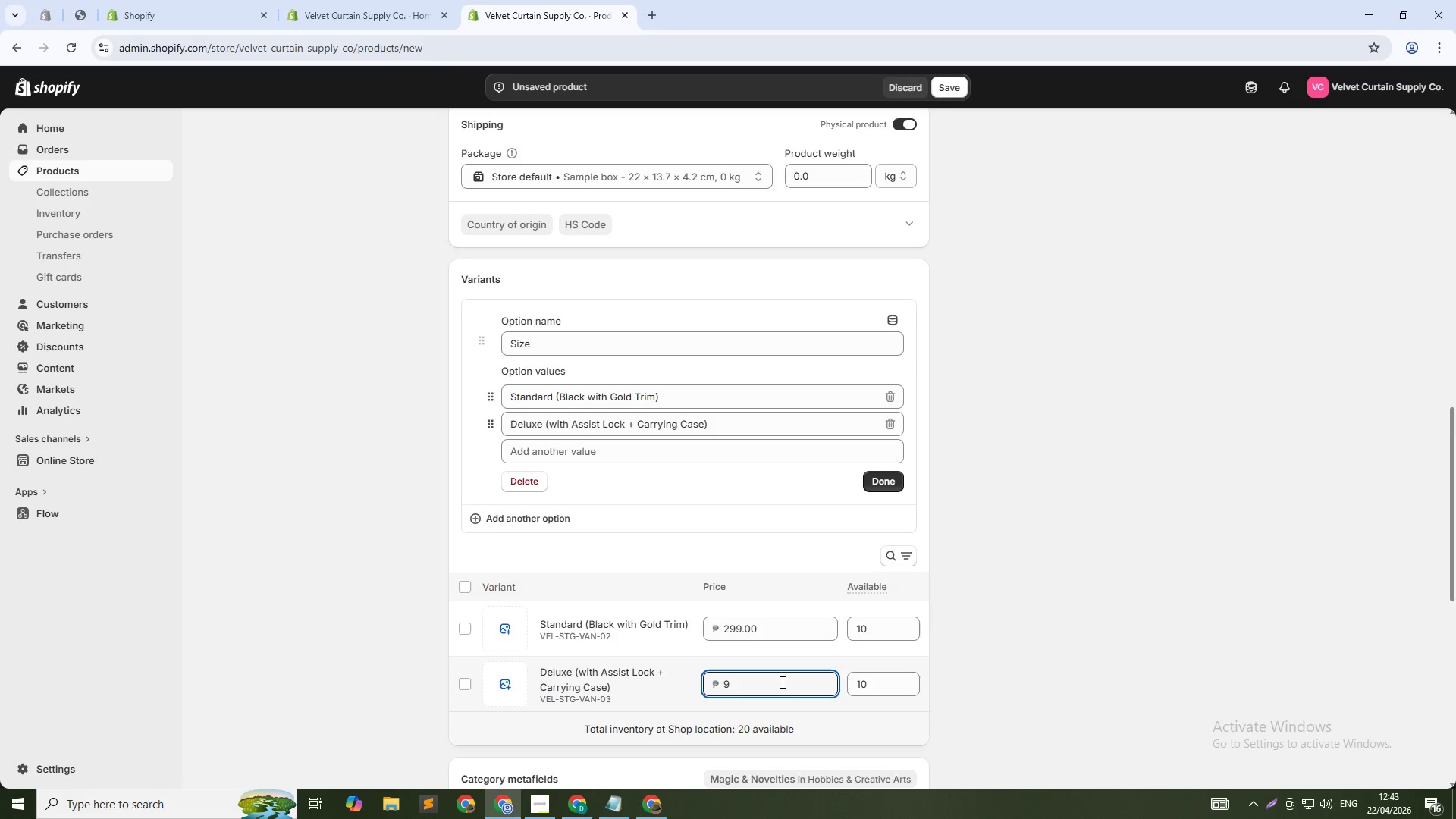 
key(Backspace)
 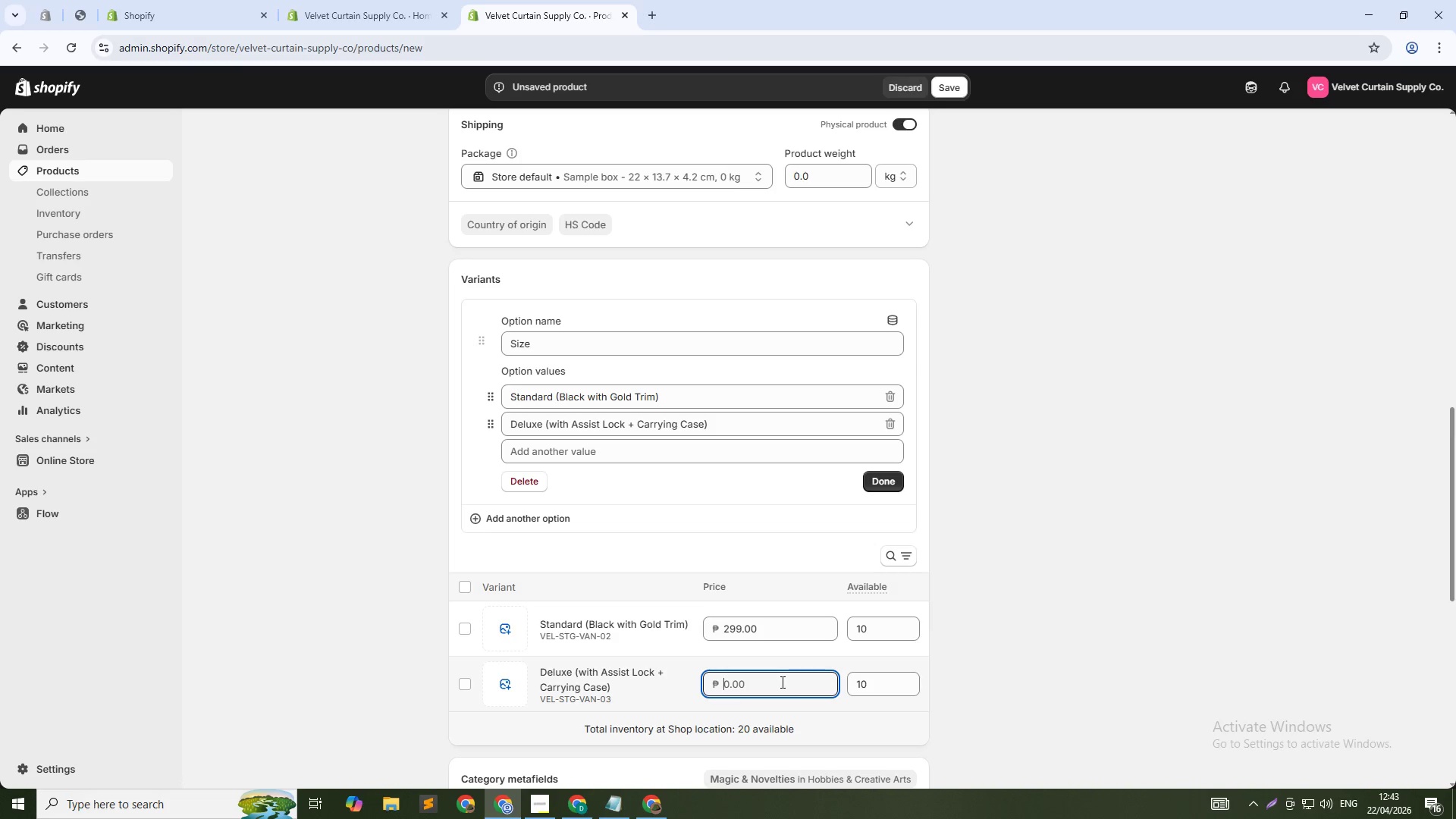 
key(Numpad3)
 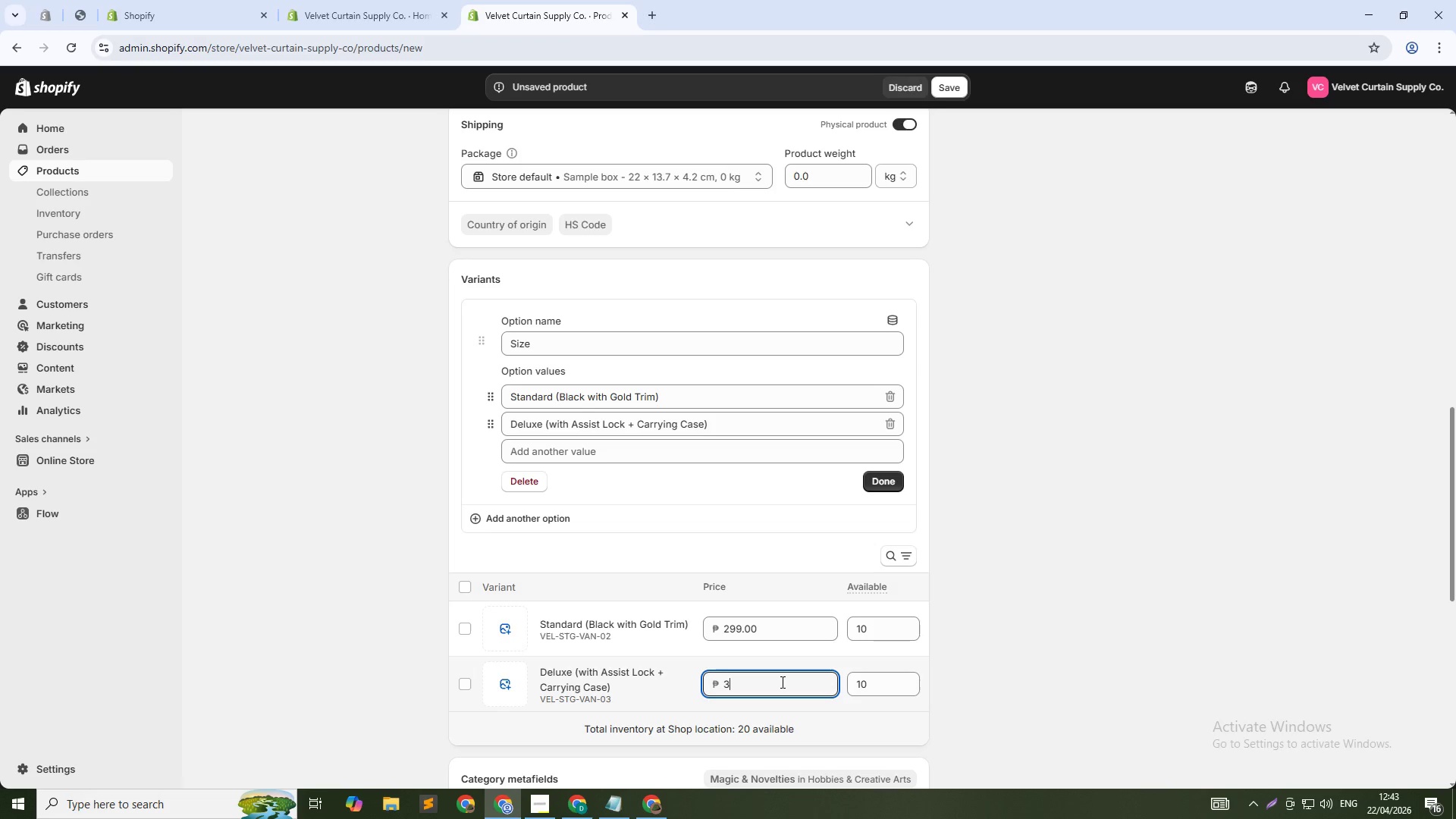 
key(Numpad9)
 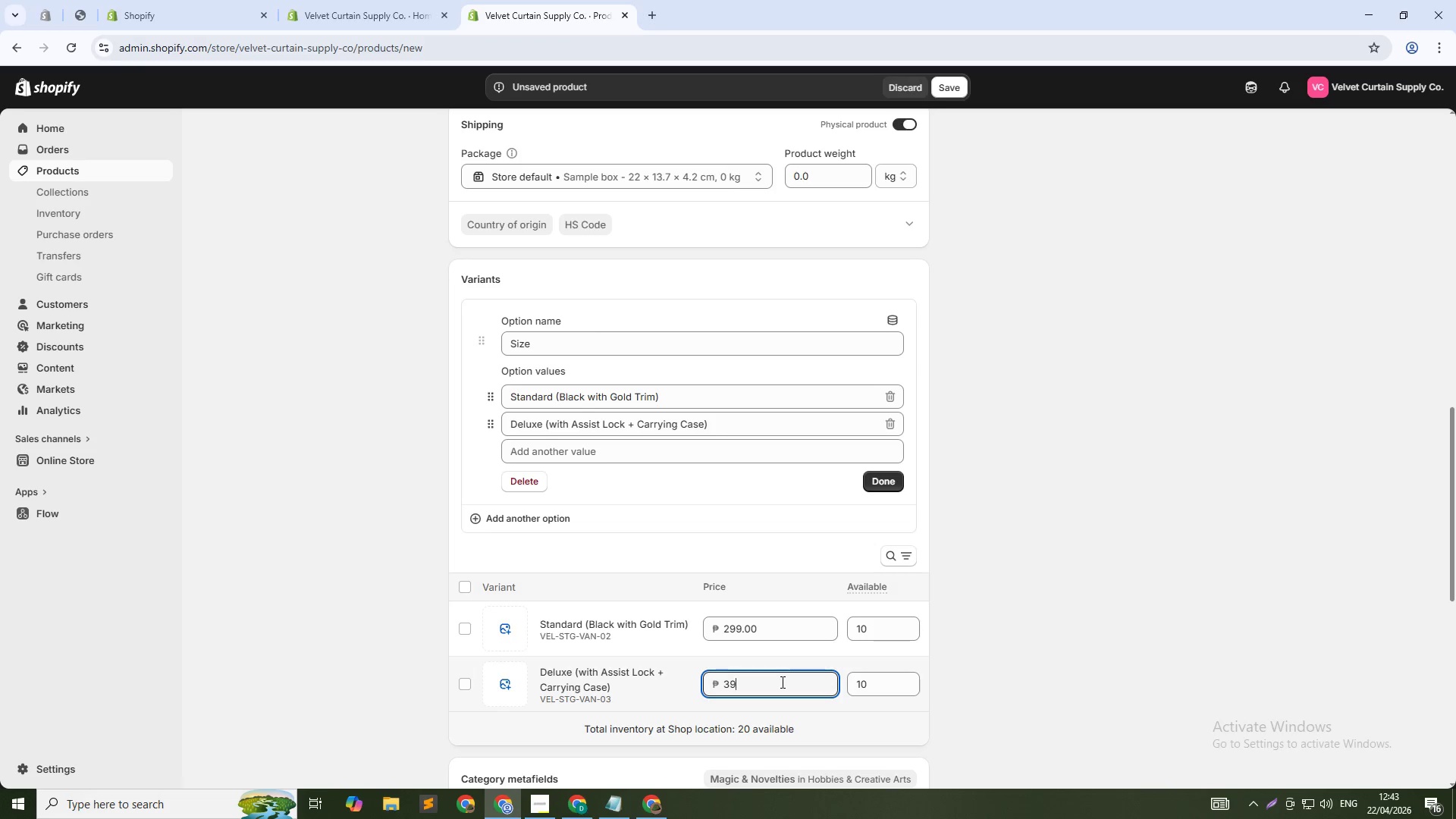 
key(Numpad9)
 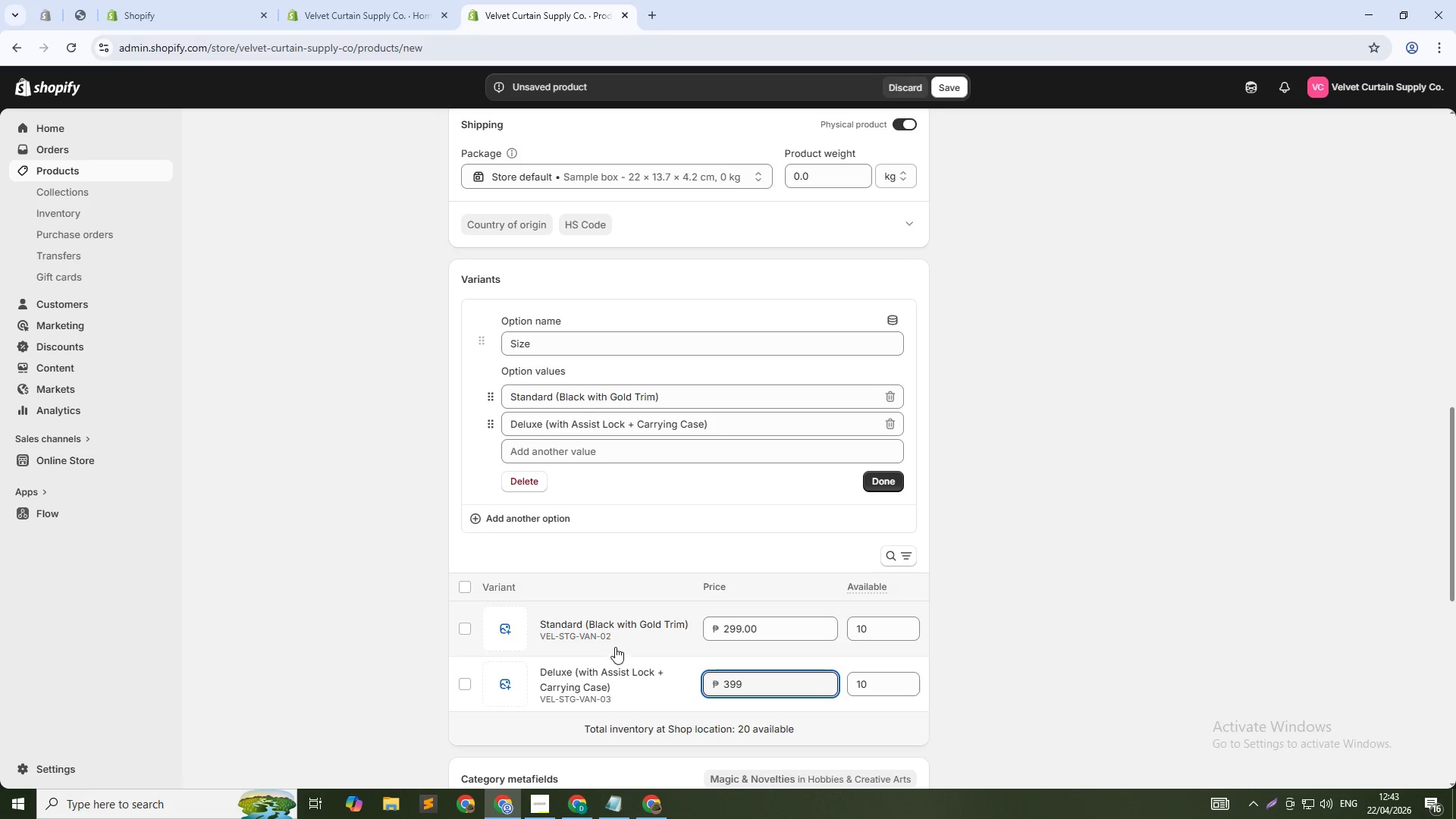 
left_click([601, 632])
 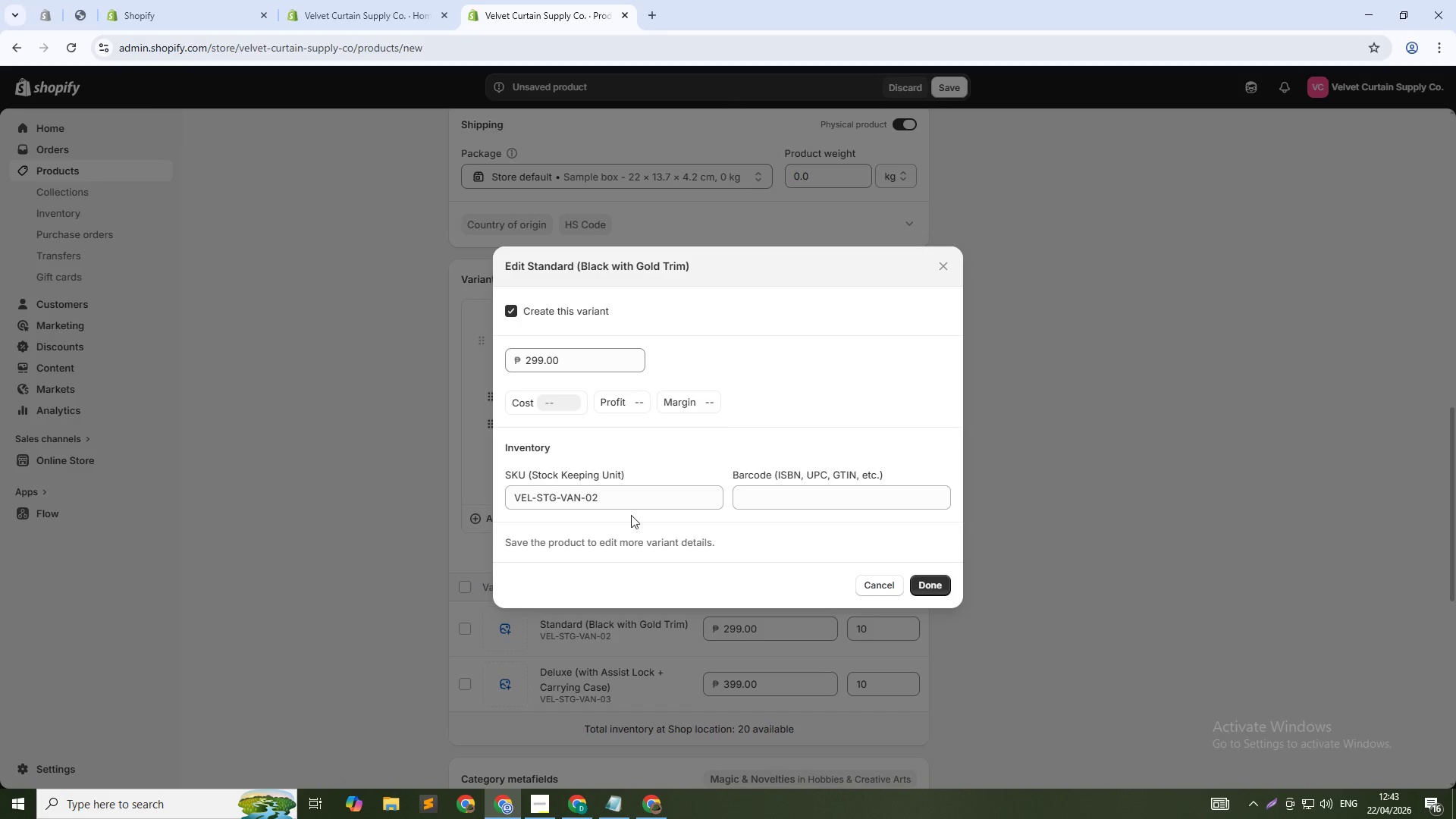 
left_click([636, 494])
 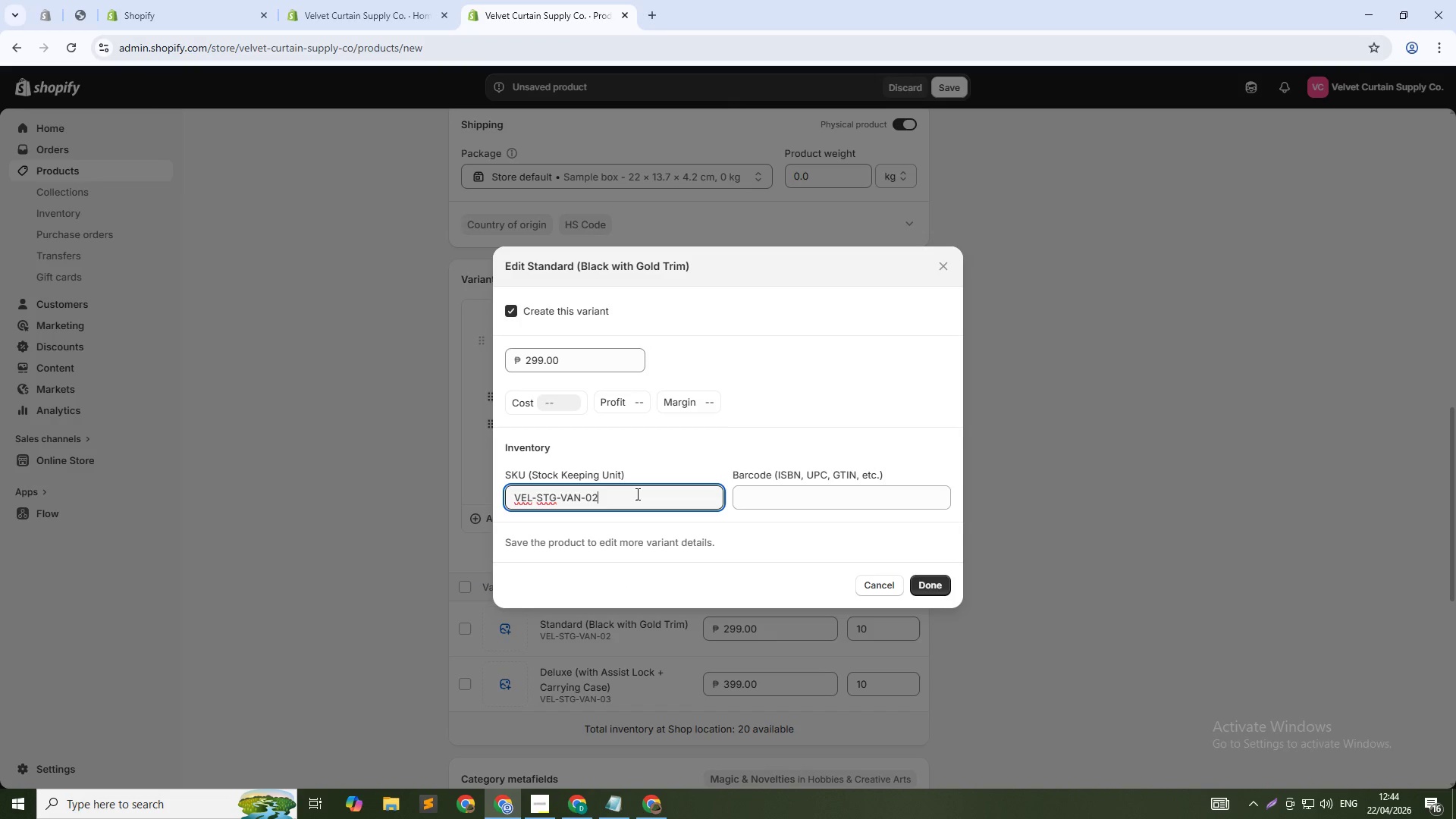 
type(-BLK)
 